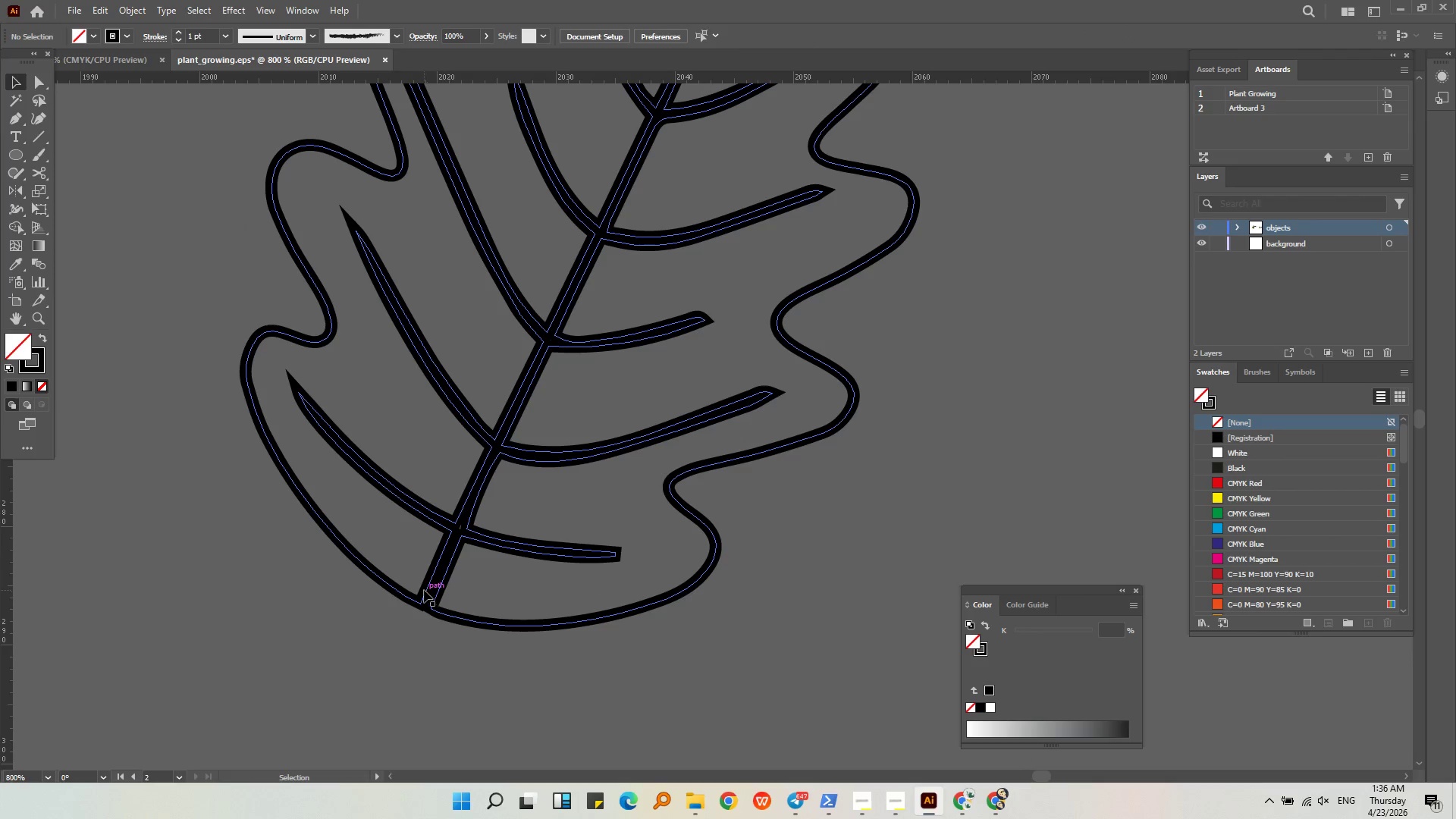 
left_click_drag(start_coordinate=[424, 590], to_coordinate=[429, 609])
 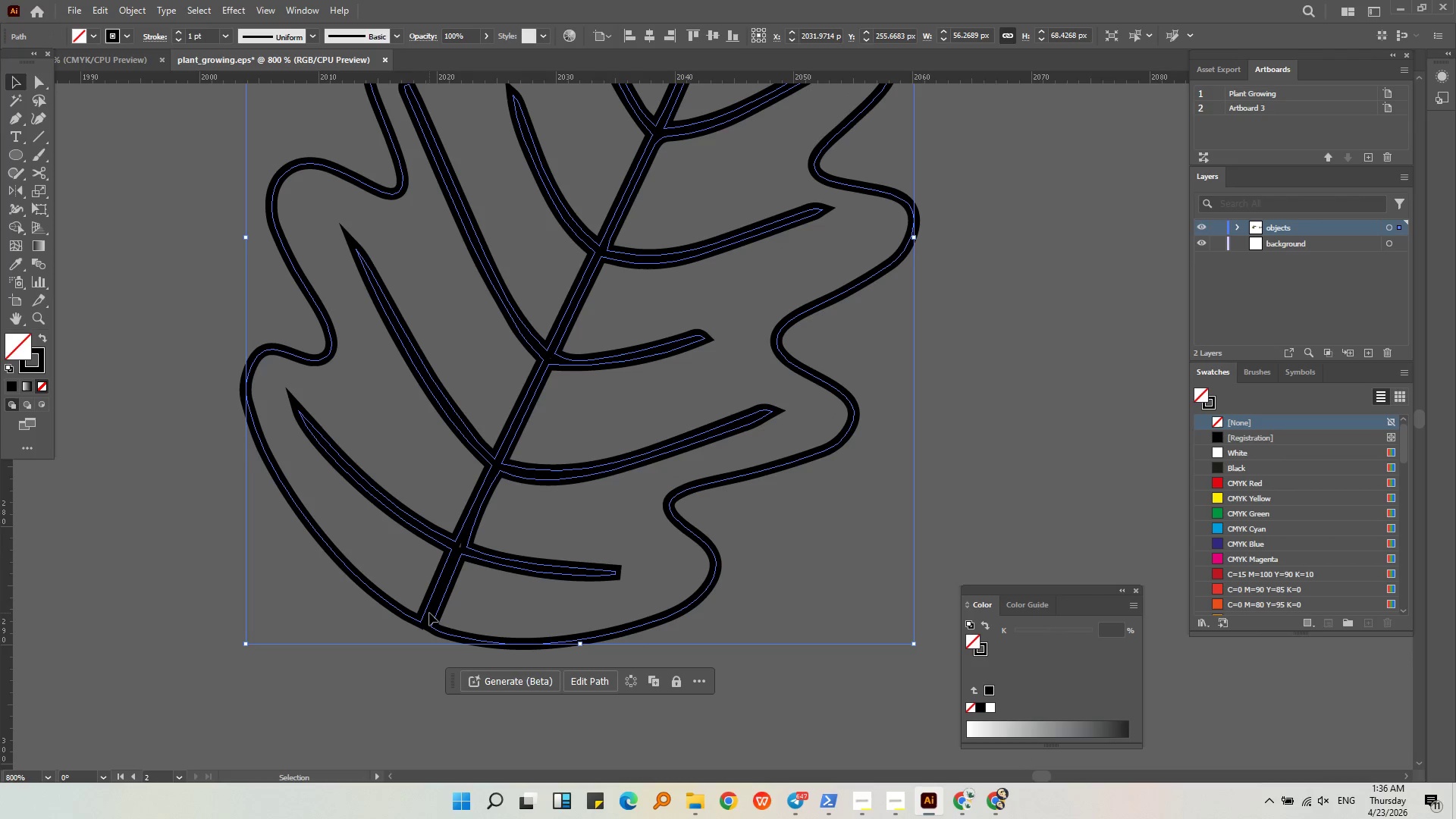 
left_click_drag(start_coordinate=[428, 613], to_coordinate=[525, 519])
 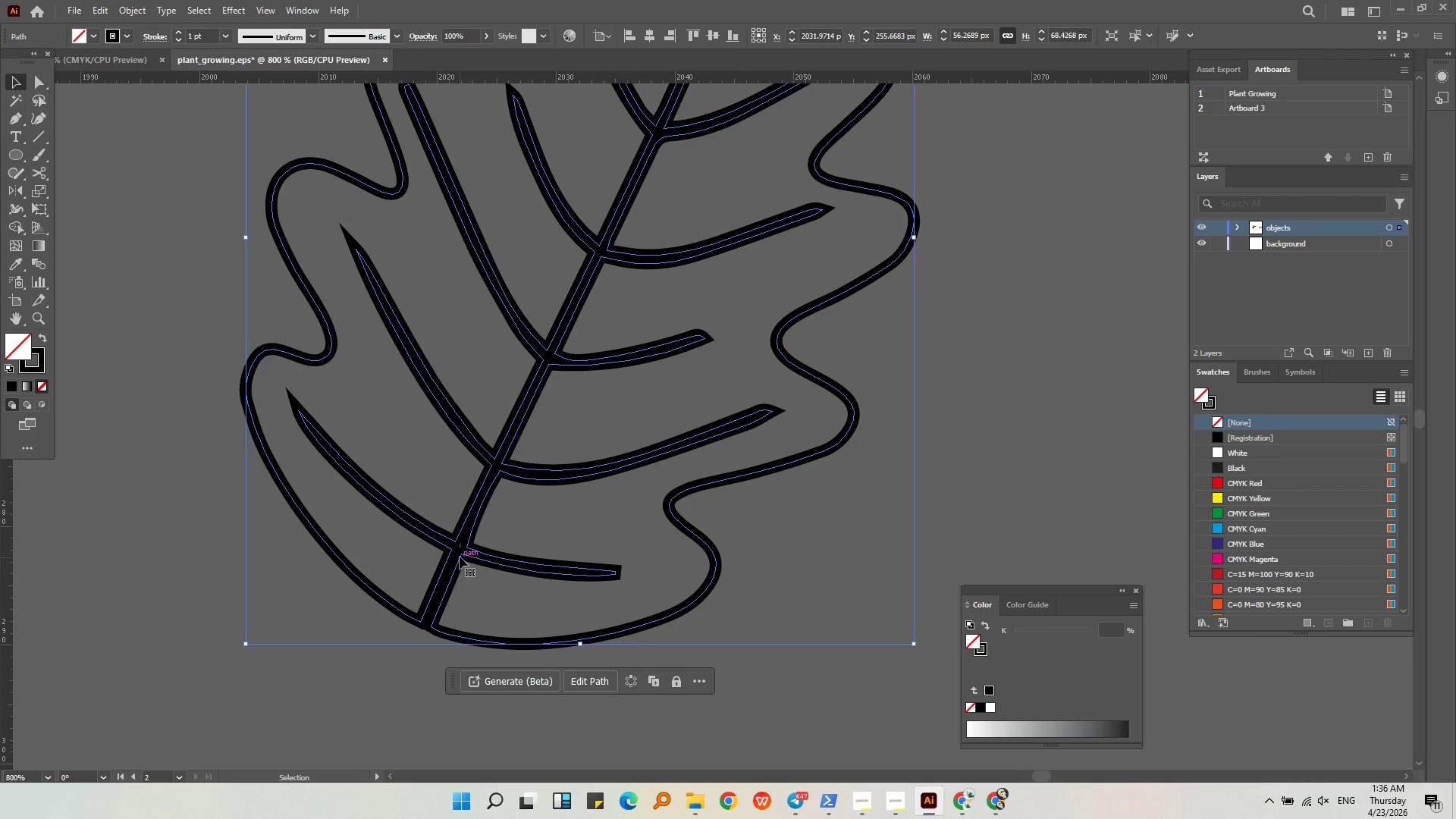 
double_click([460, 557])
 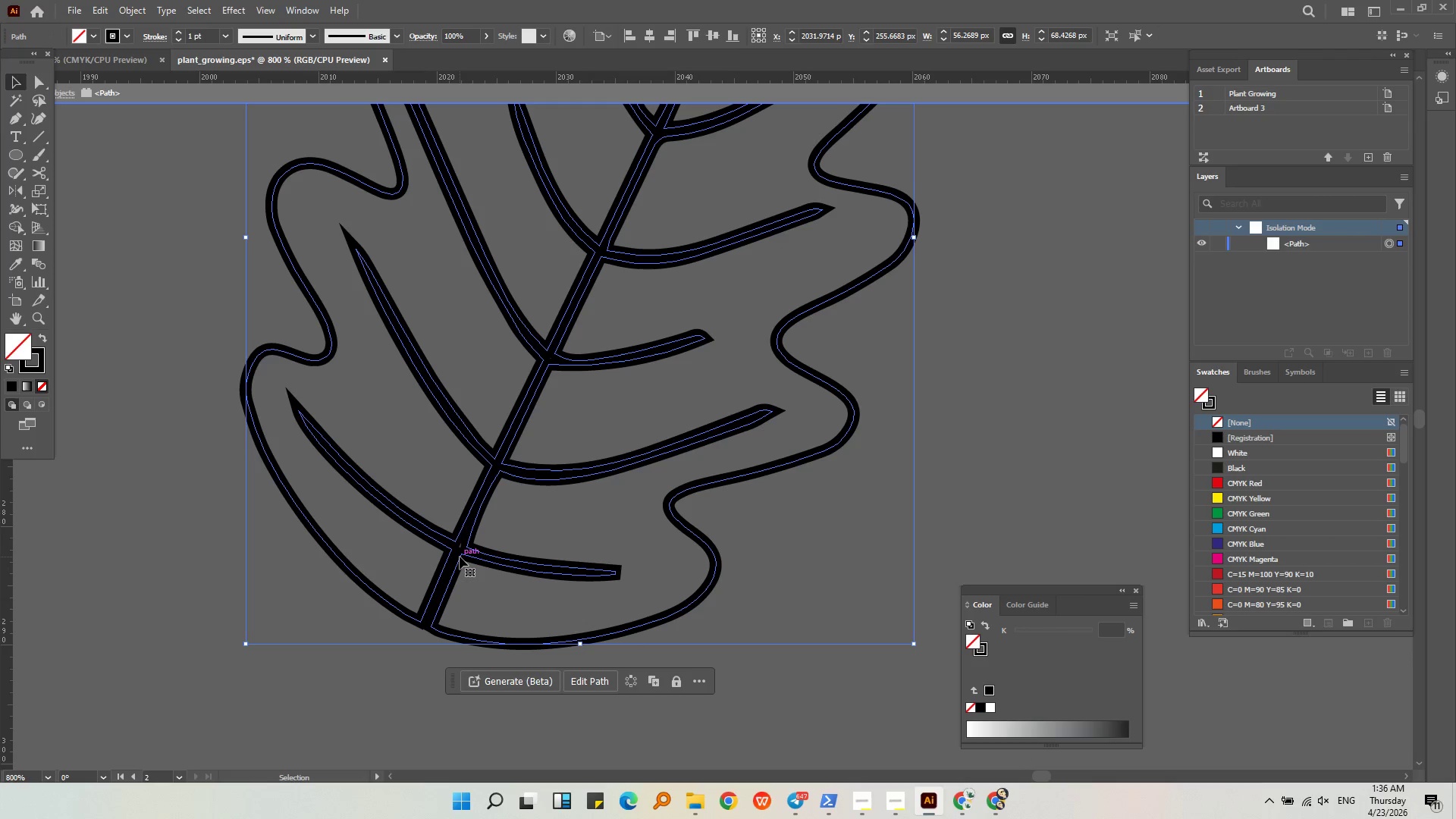 
triple_click([460, 557])
 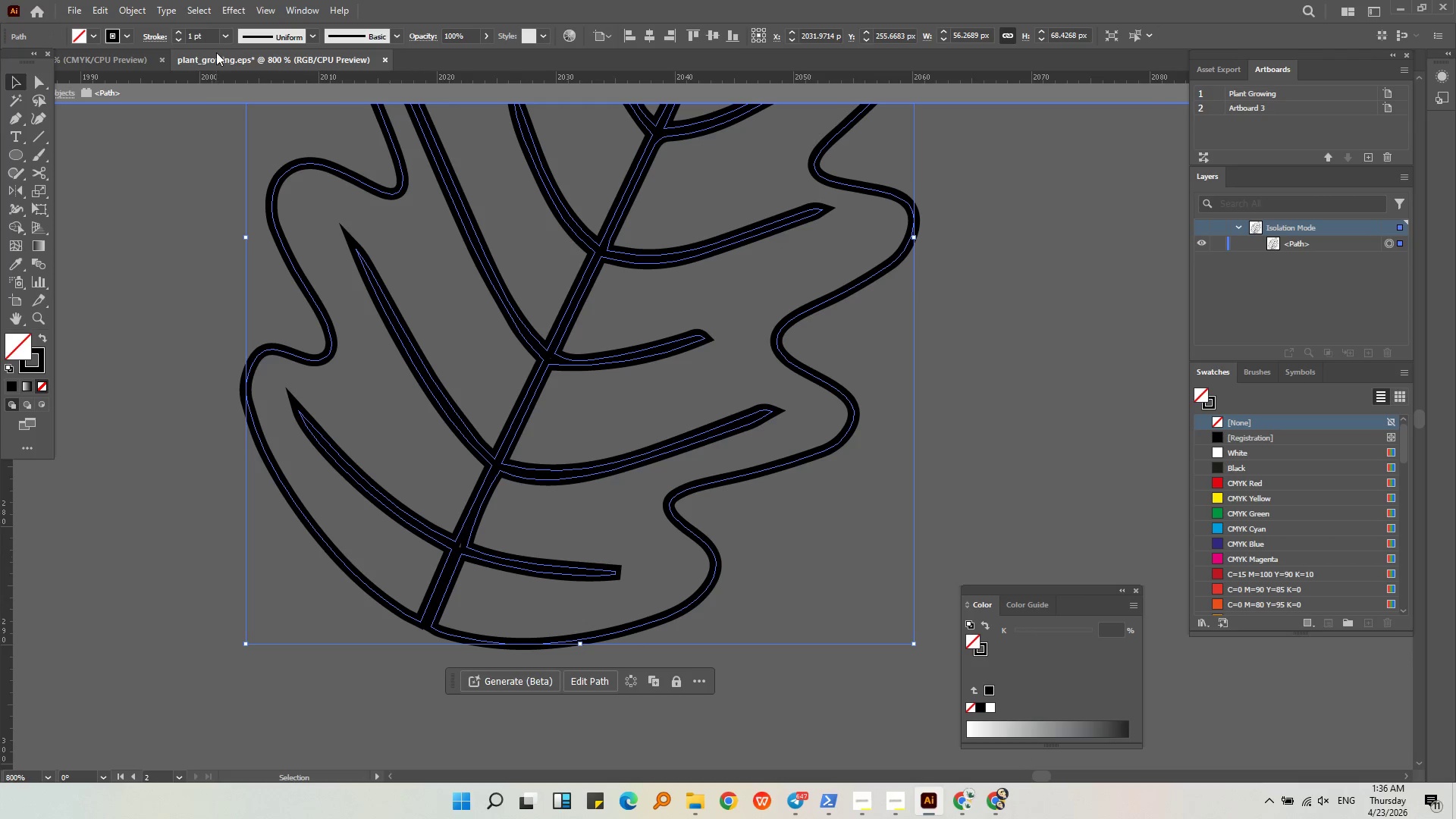 
scroll: coordinate [212, 36], scroll_direction: down, amount: 5.0
 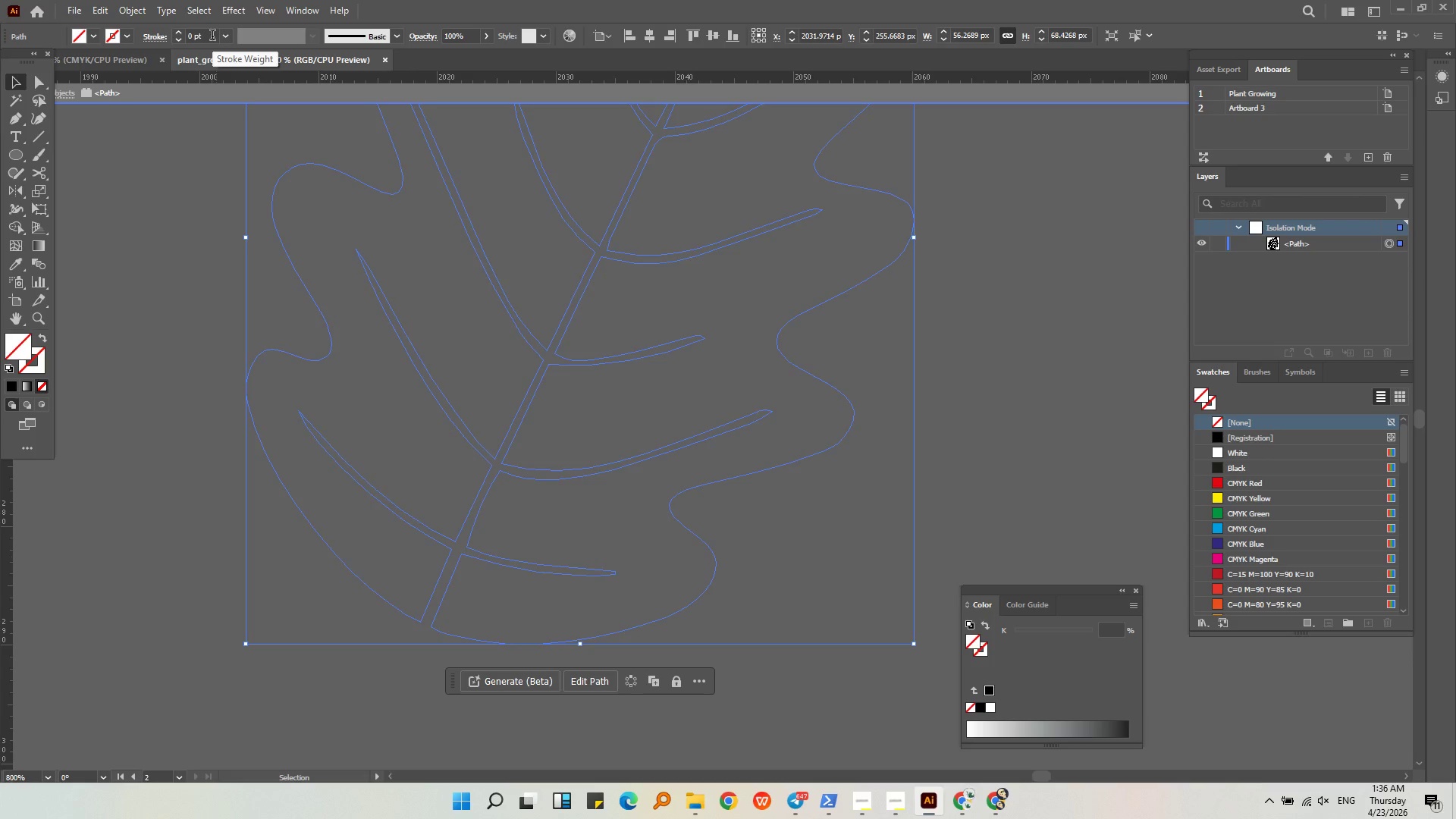 
scroll: coordinate [212, 36], scroll_direction: up, amount: 1.0
 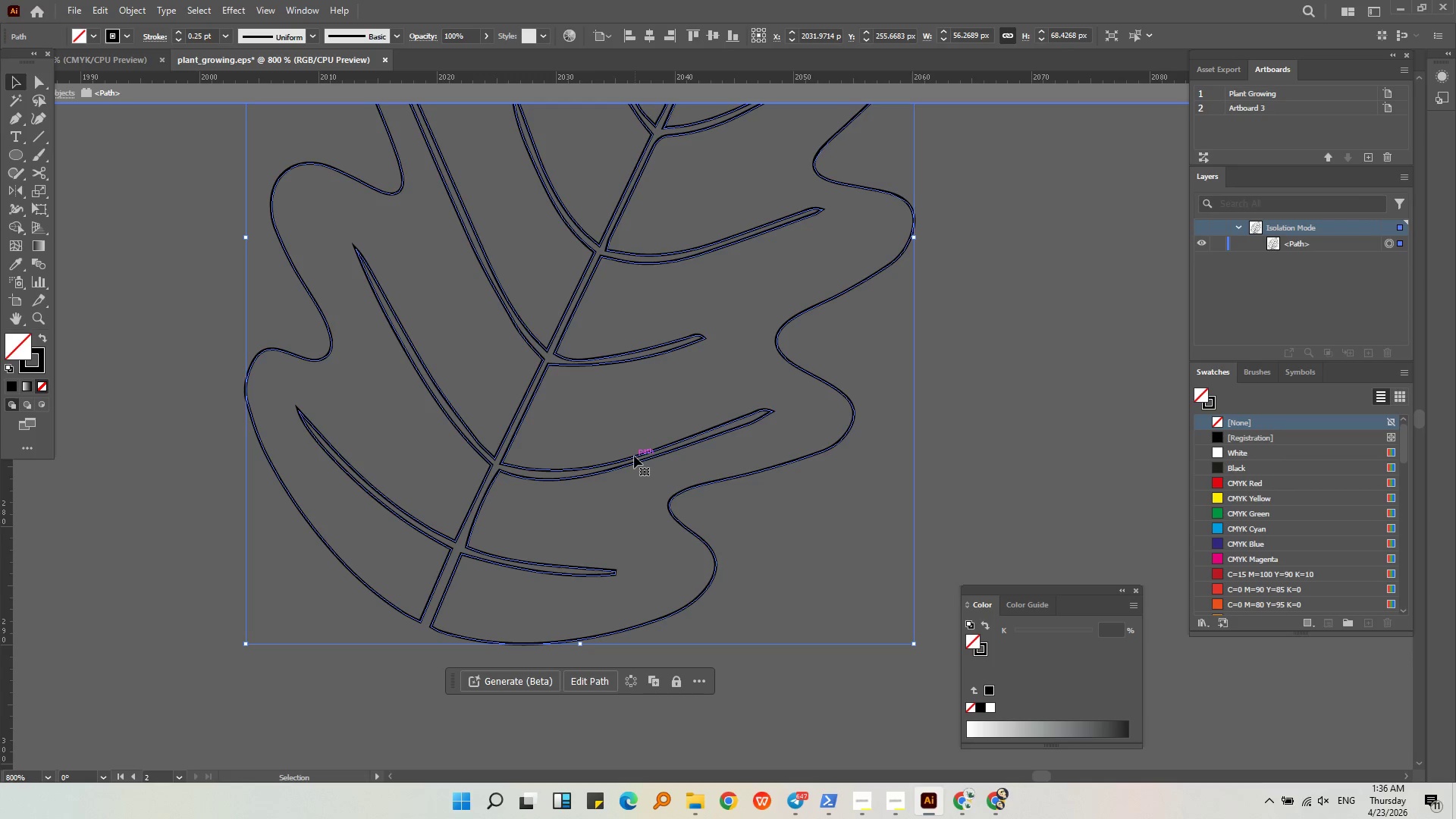 
double_click([625, 494])
 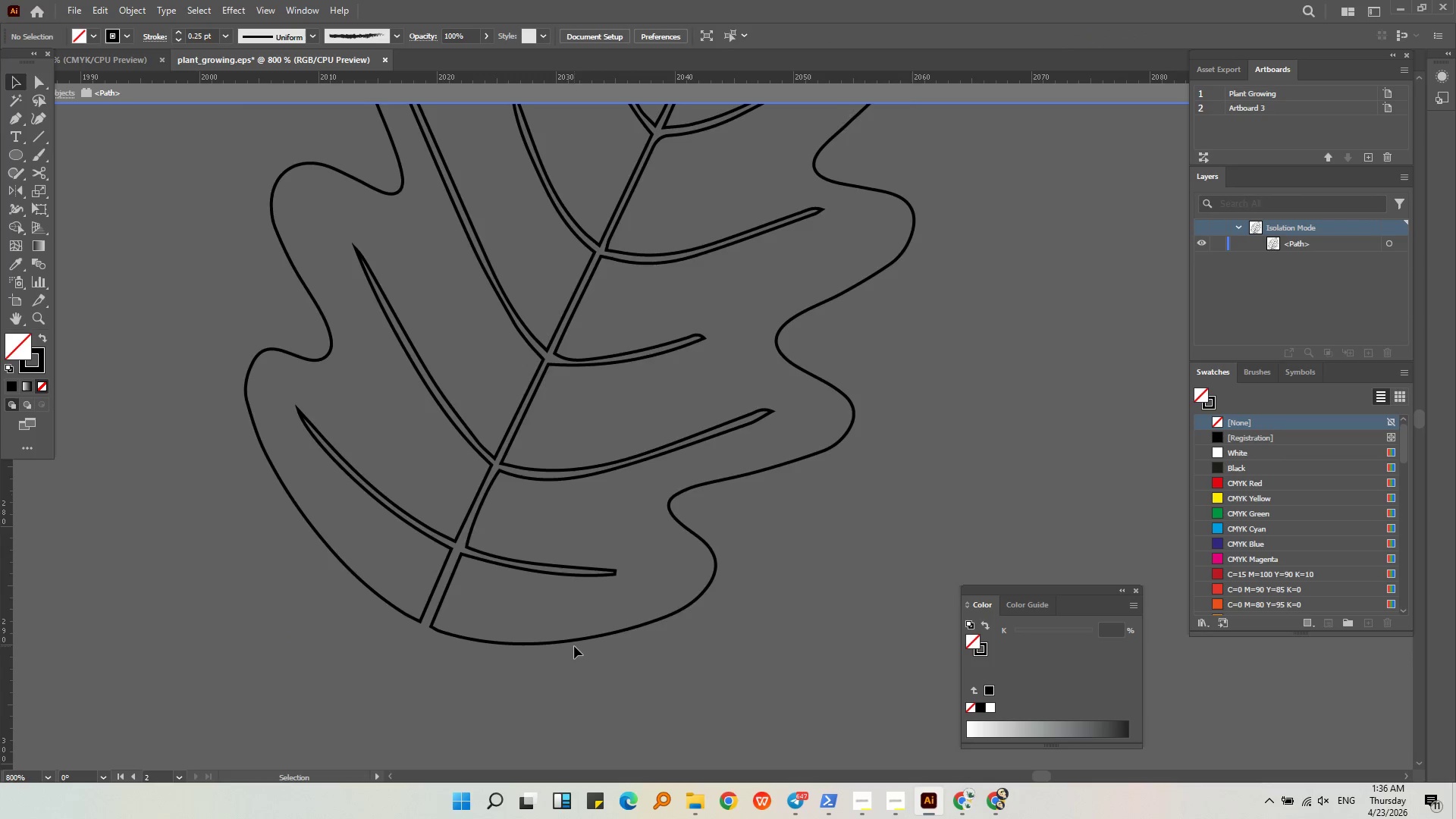 
double_click([574, 641])
 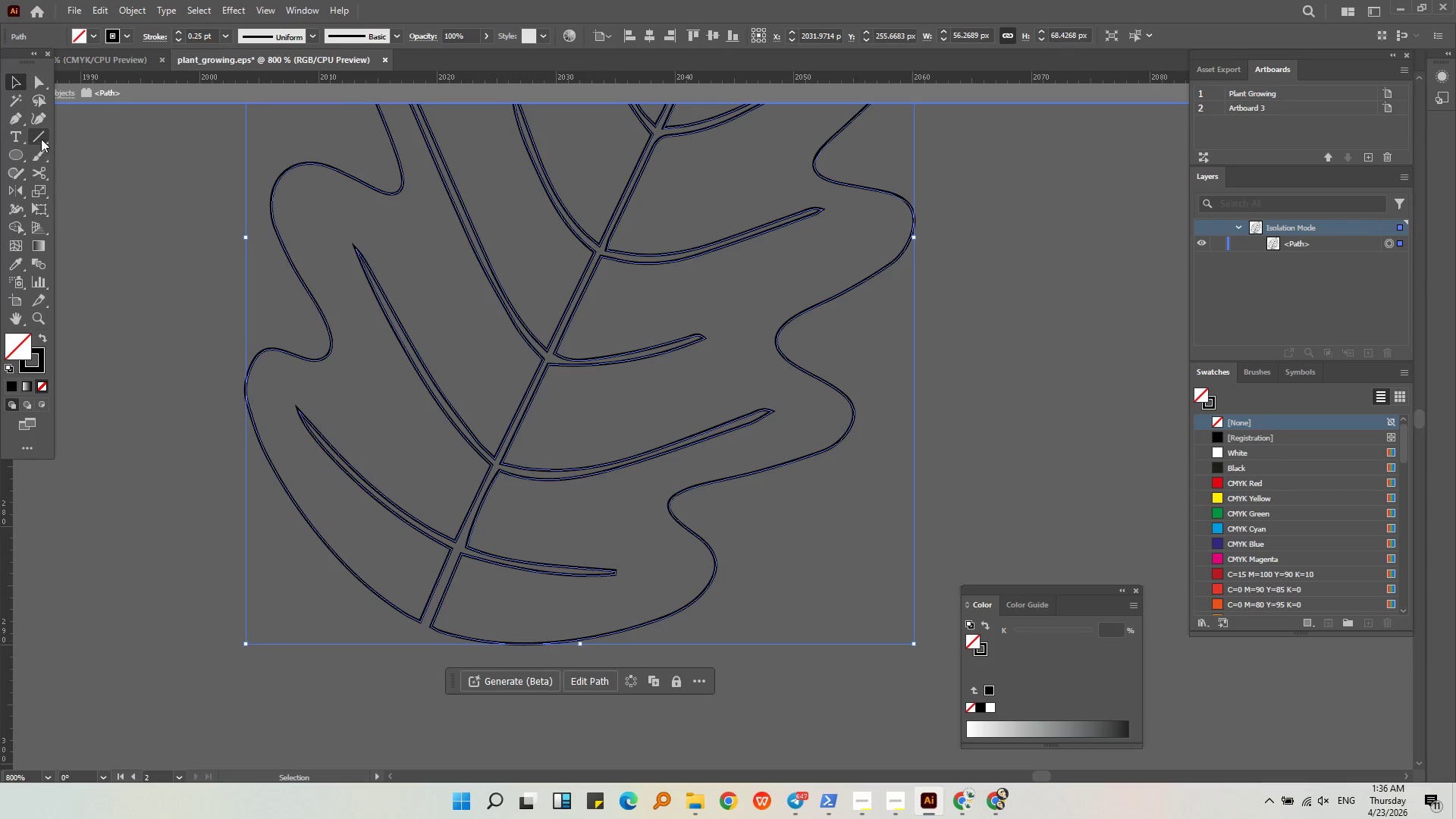 
left_click([40, 118])
 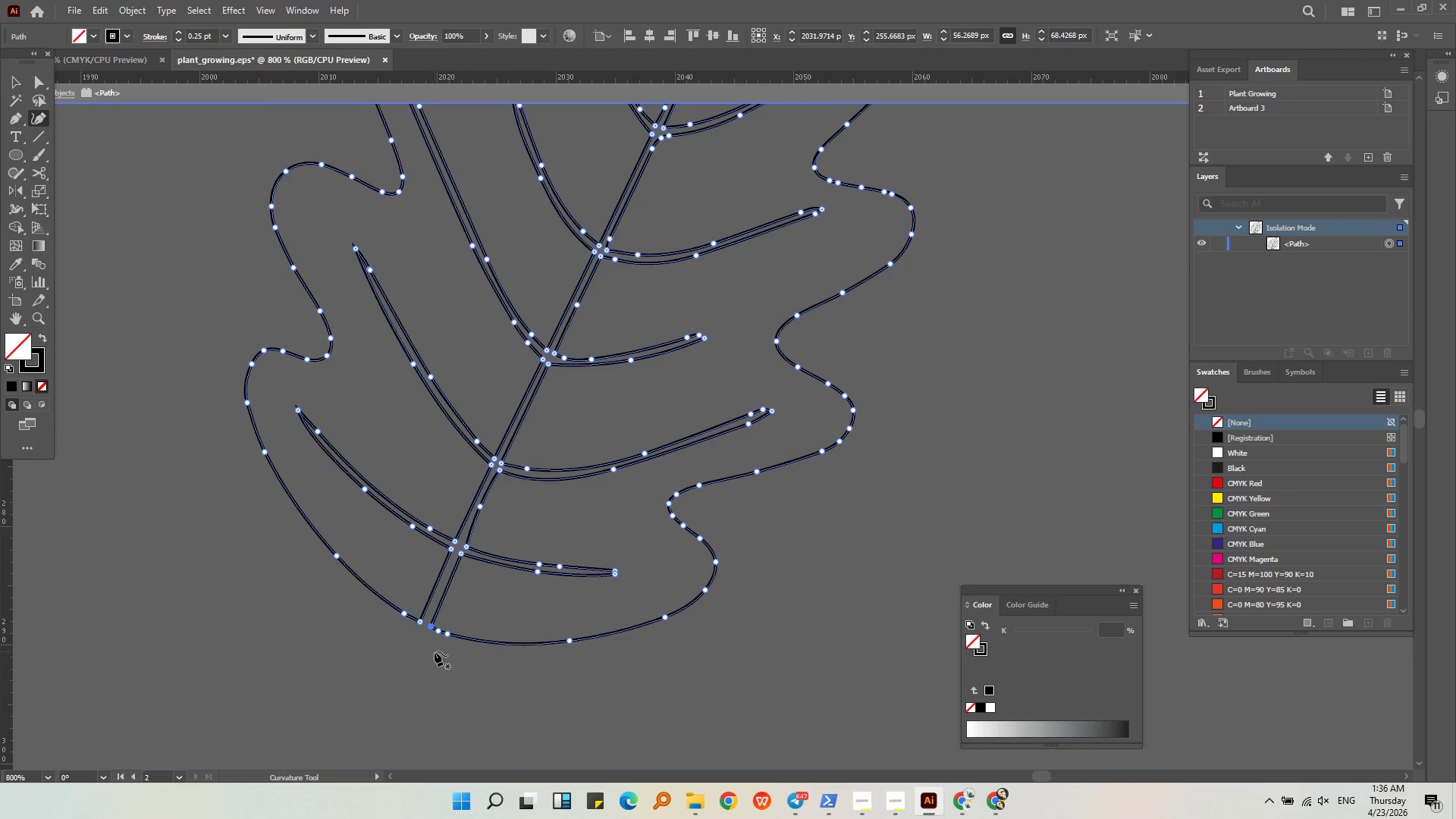 
key(Delete)
 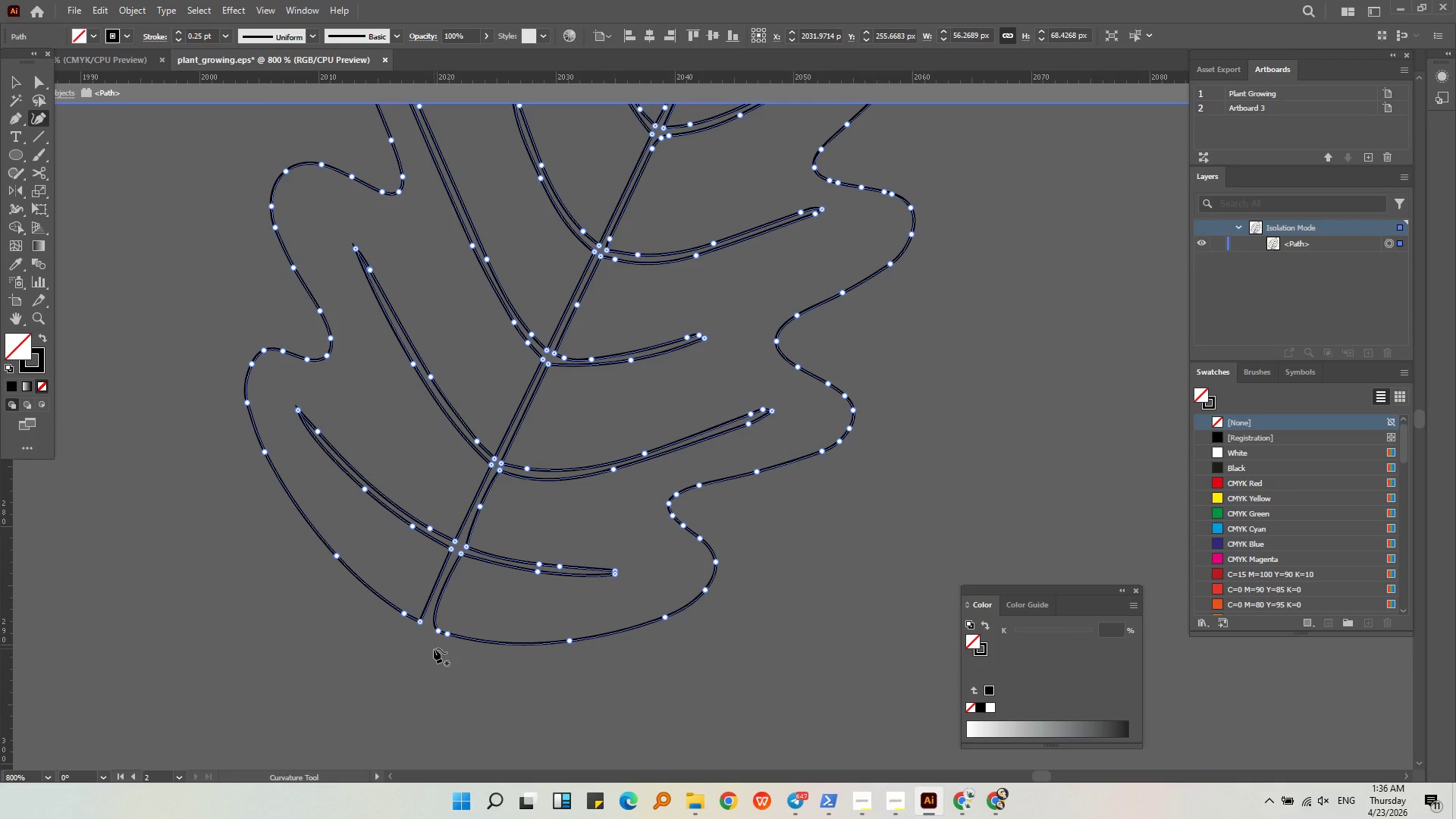 
key(Delete)
 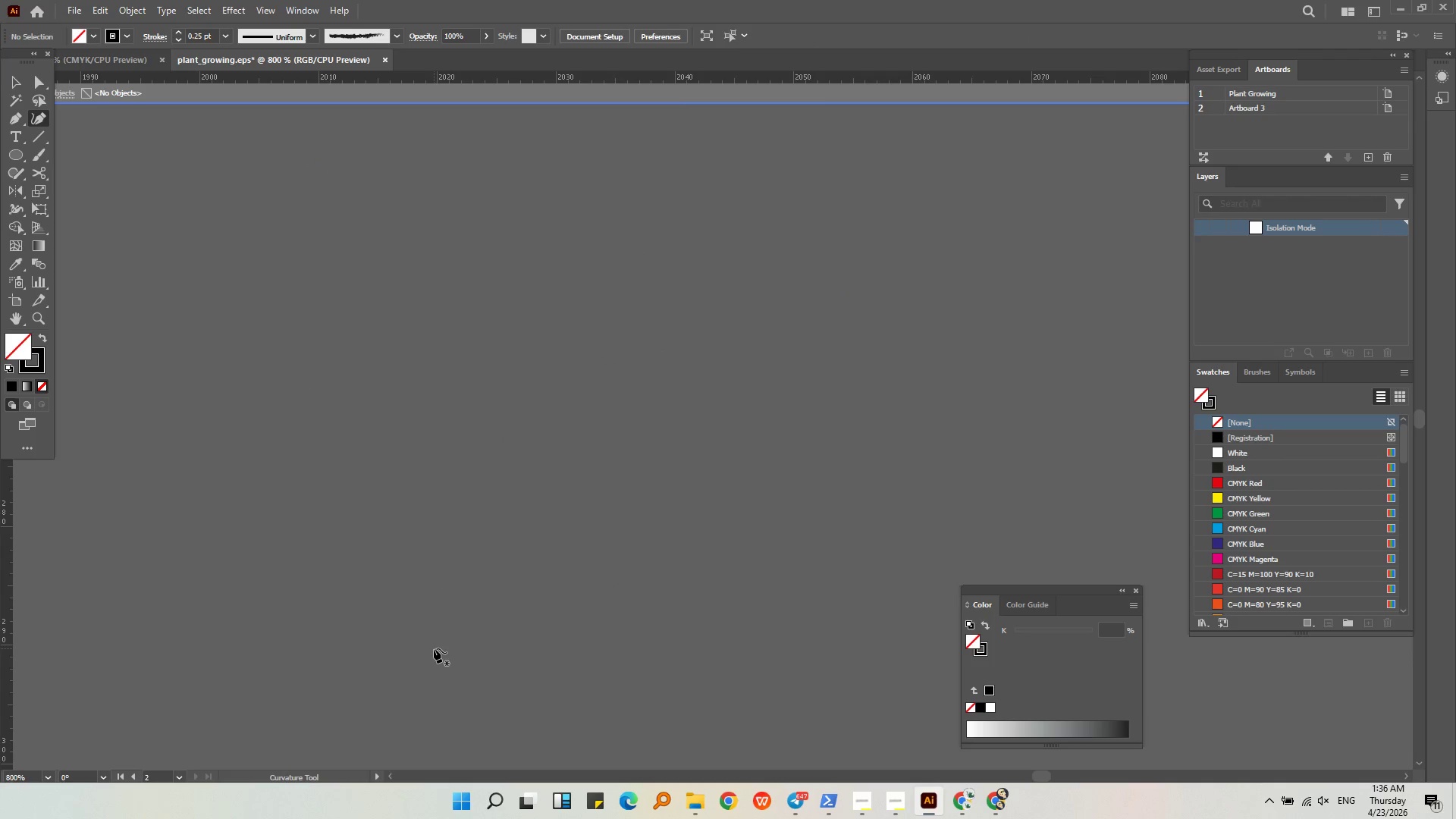 
key(Delete)
 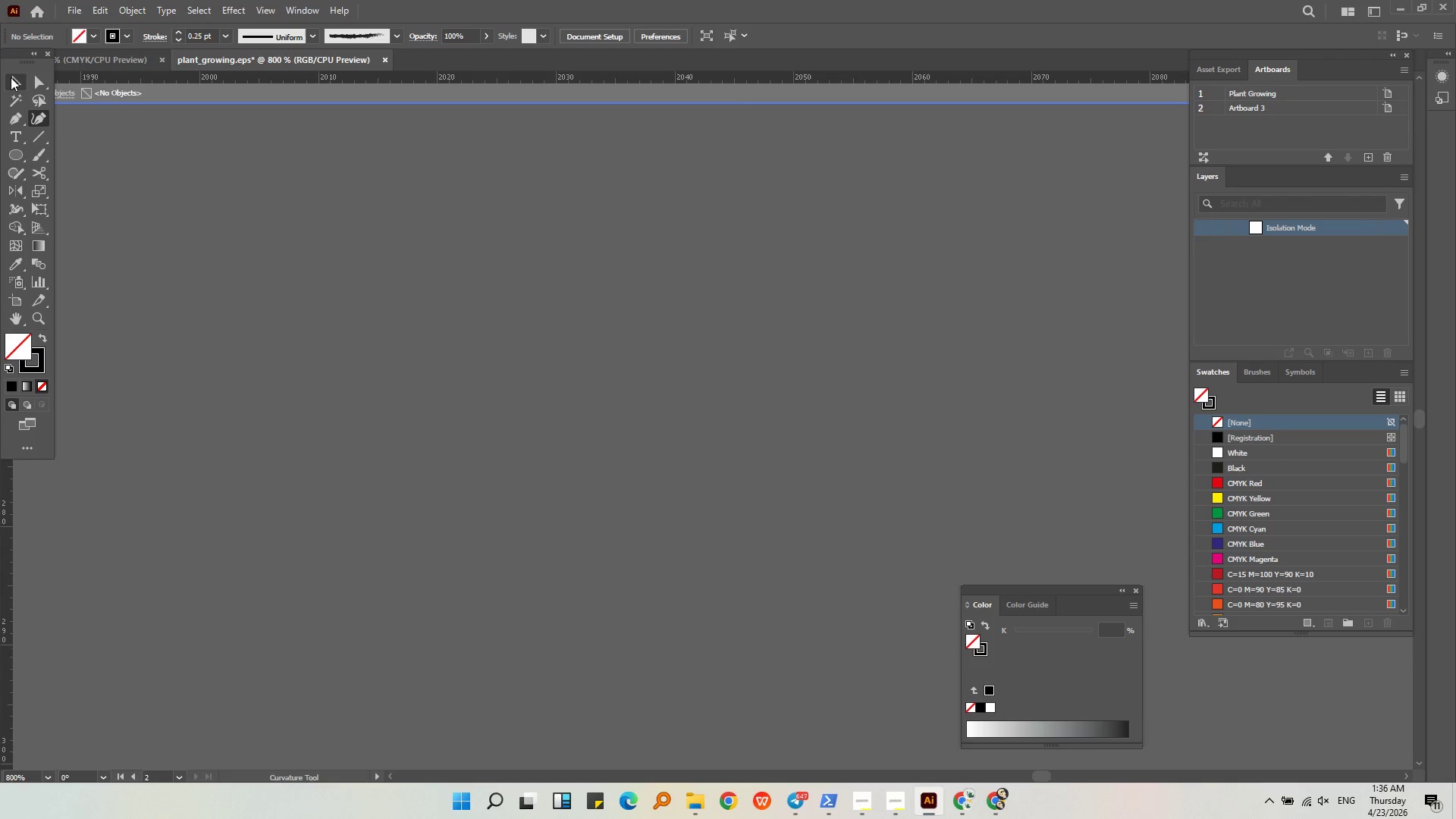 
double_click([358, 356])
 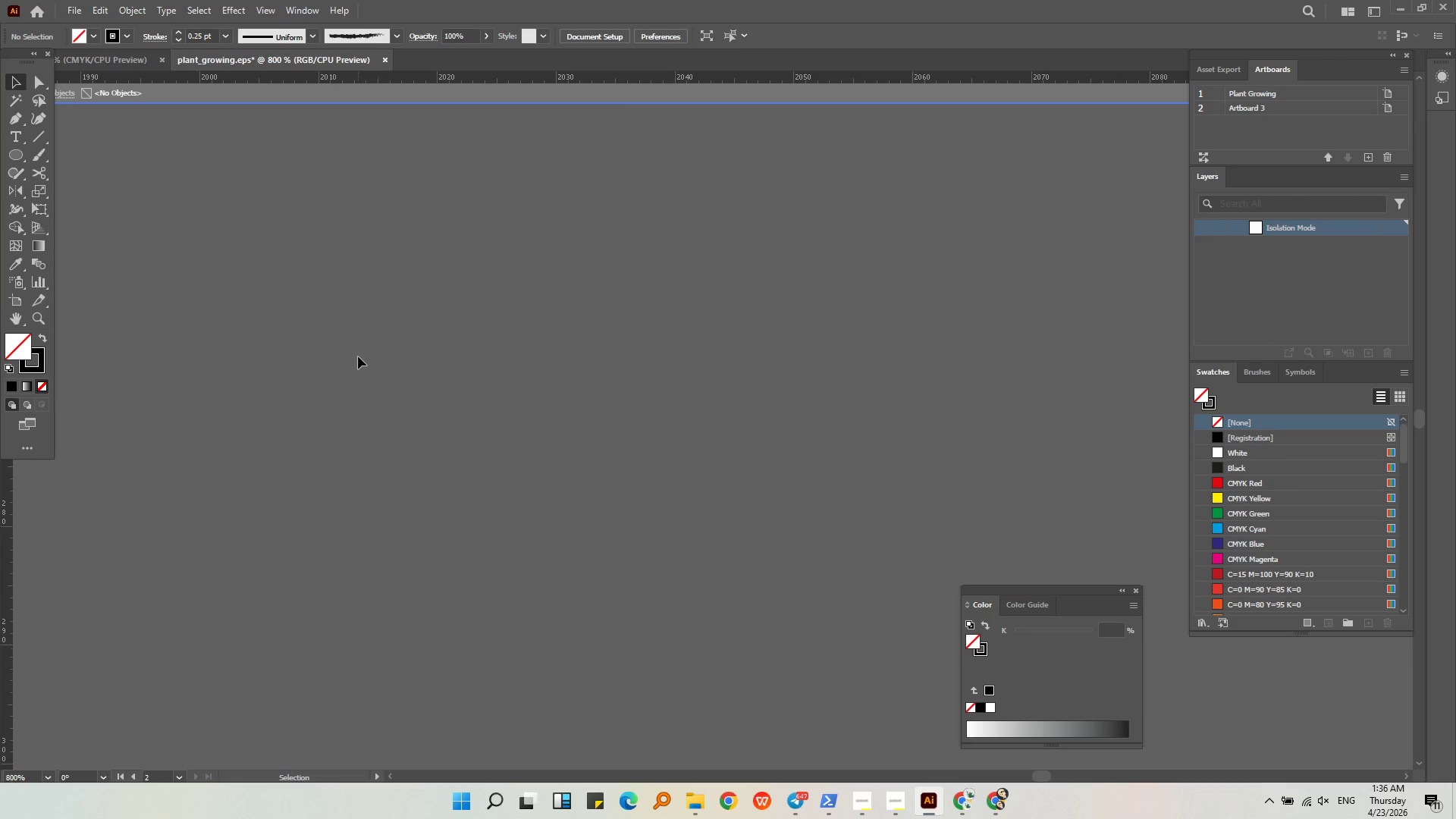 
triple_click([358, 356])
 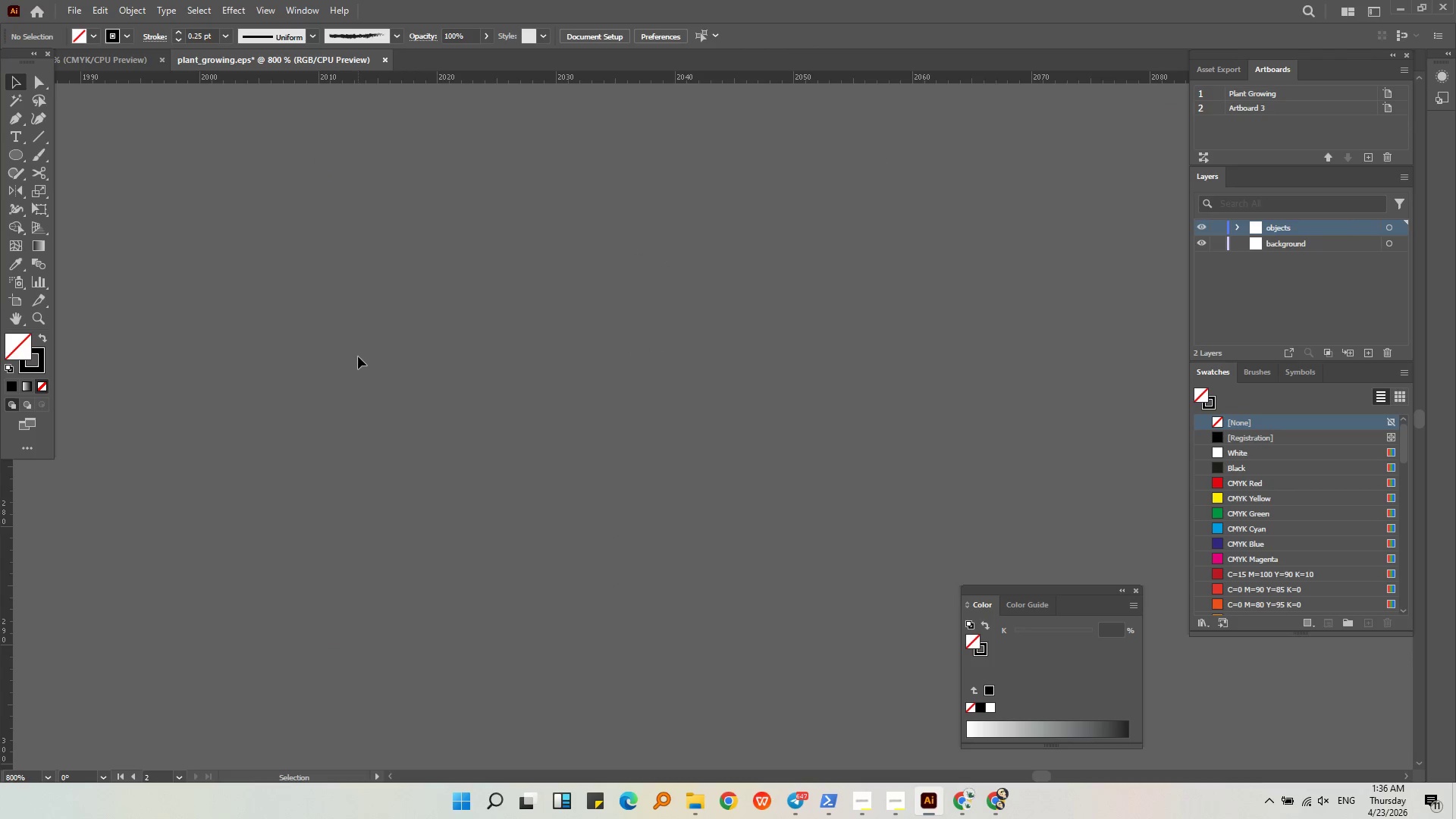 
hold_key(key=AltLeft, duration=0.64)
scroll: coordinate [748, 468], scroll_direction: down, amount: 6.0
 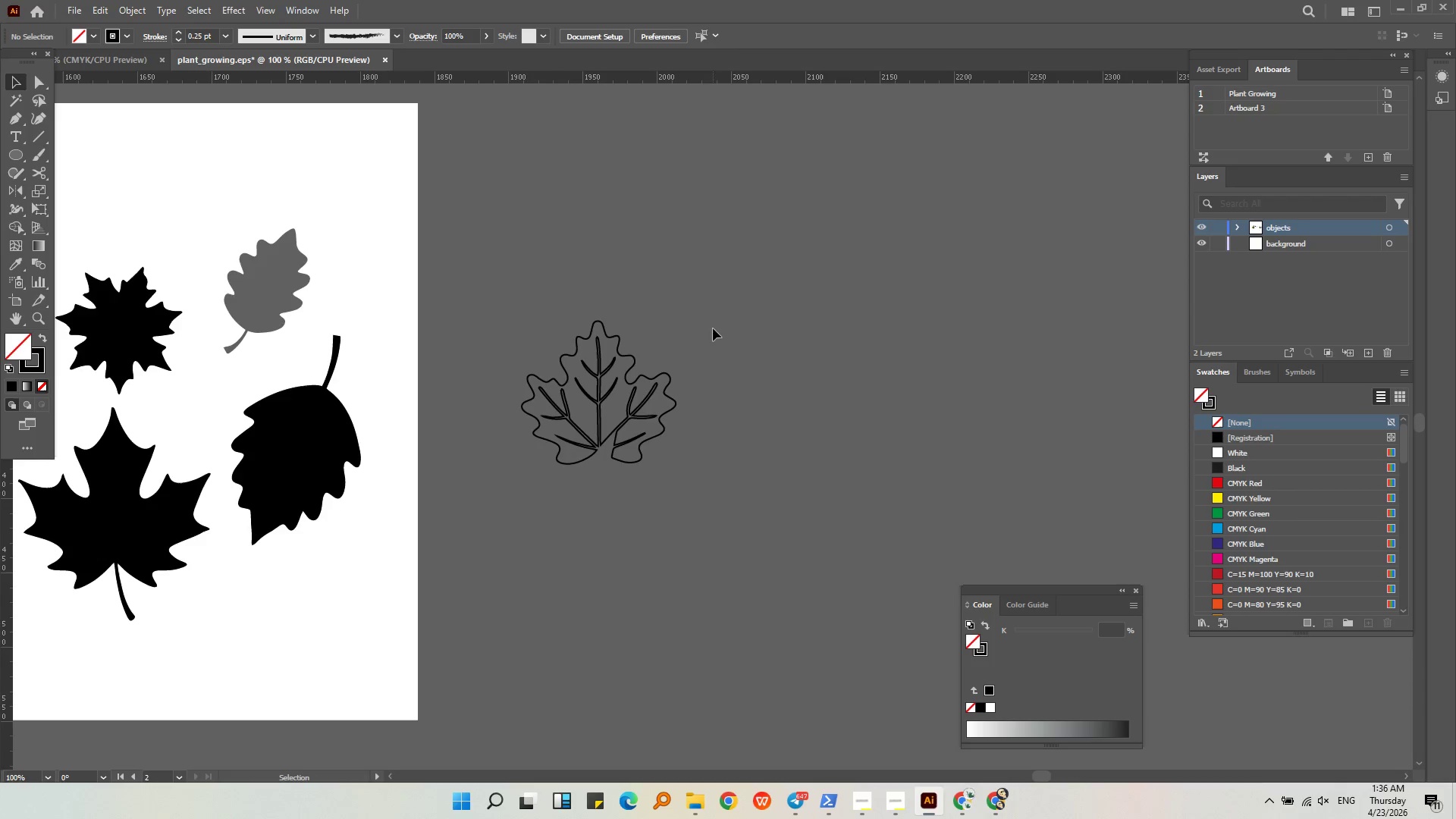 
hold_key(key=AltLeft, duration=0.42)
scroll: coordinate [661, 436], scroll_direction: up, amount: 4.0
 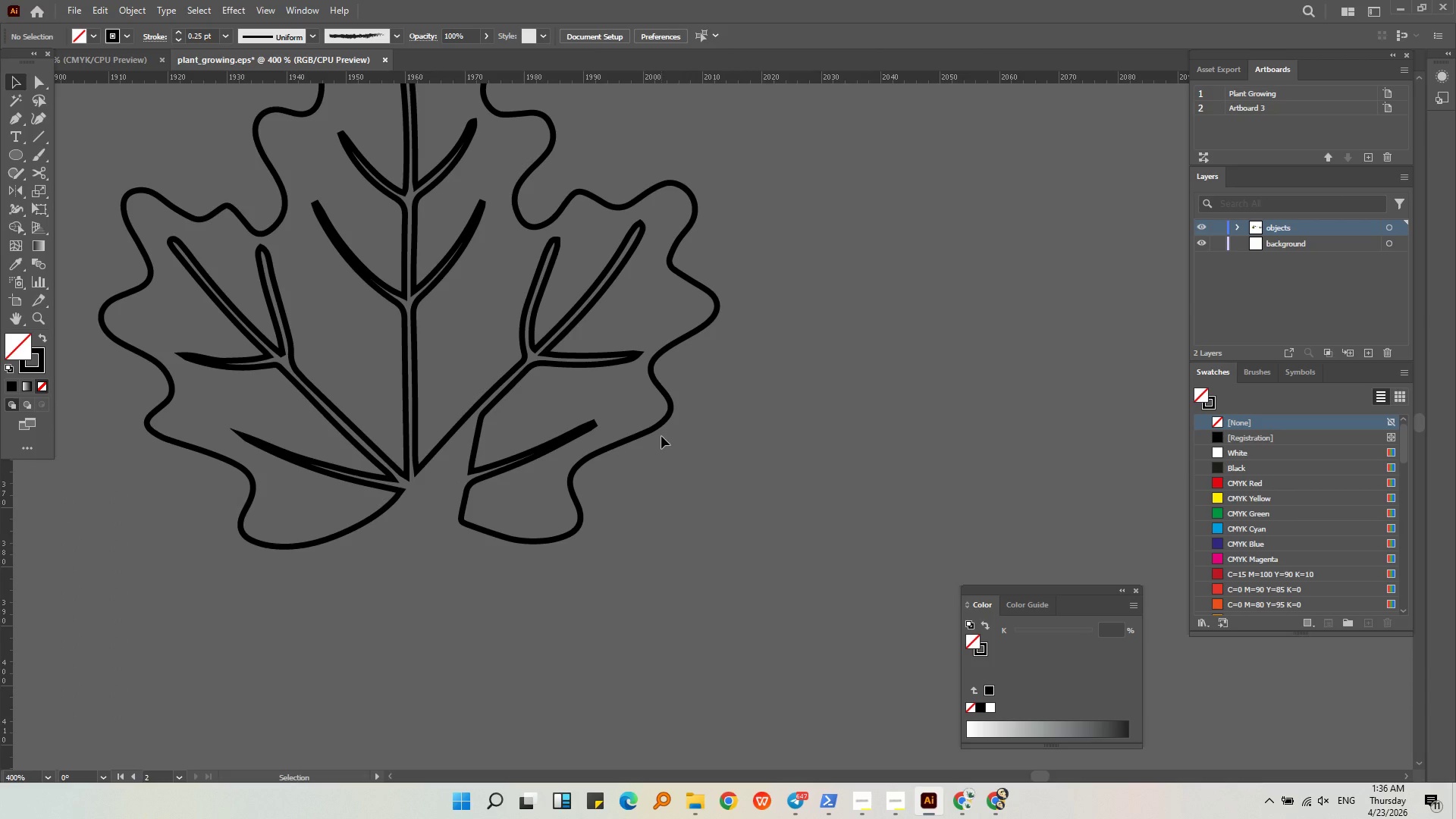 
hold_key(key=AltLeft, duration=0.52)
scroll: coordinate [661, 436], scroll_direction: down, amount: 5.0
 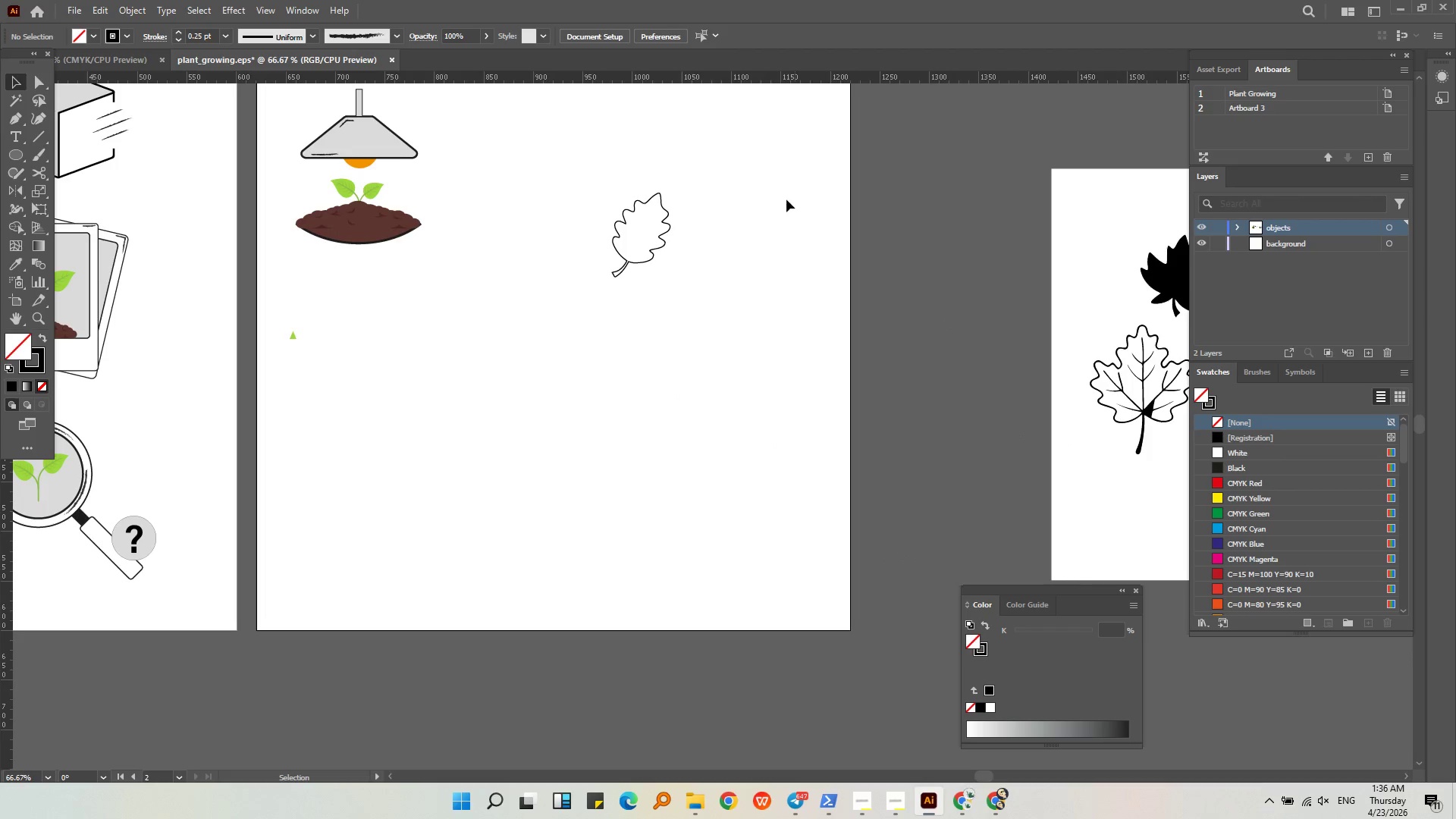 
double_click([620, 262])
 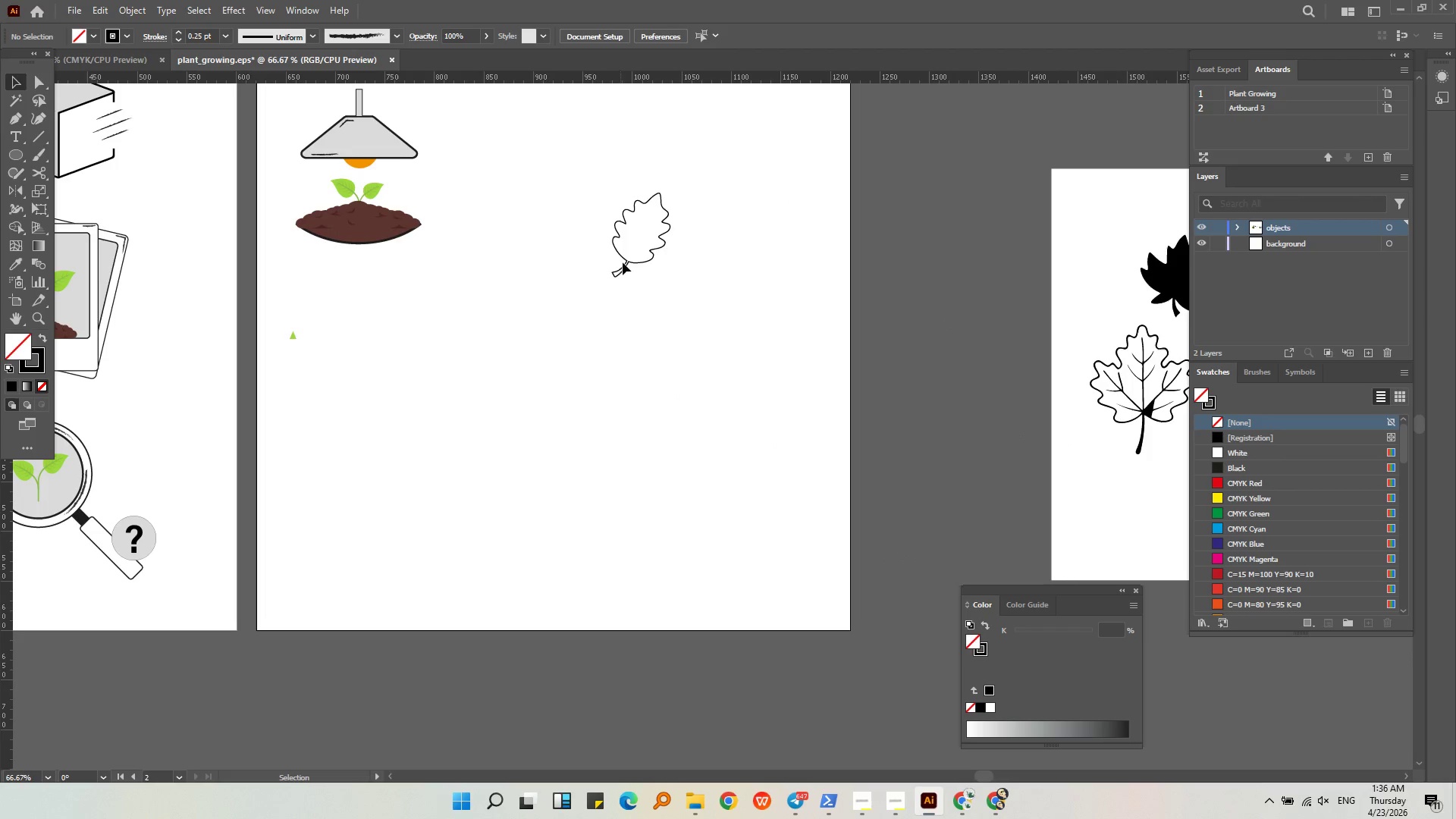 
left_click([627, 262])
 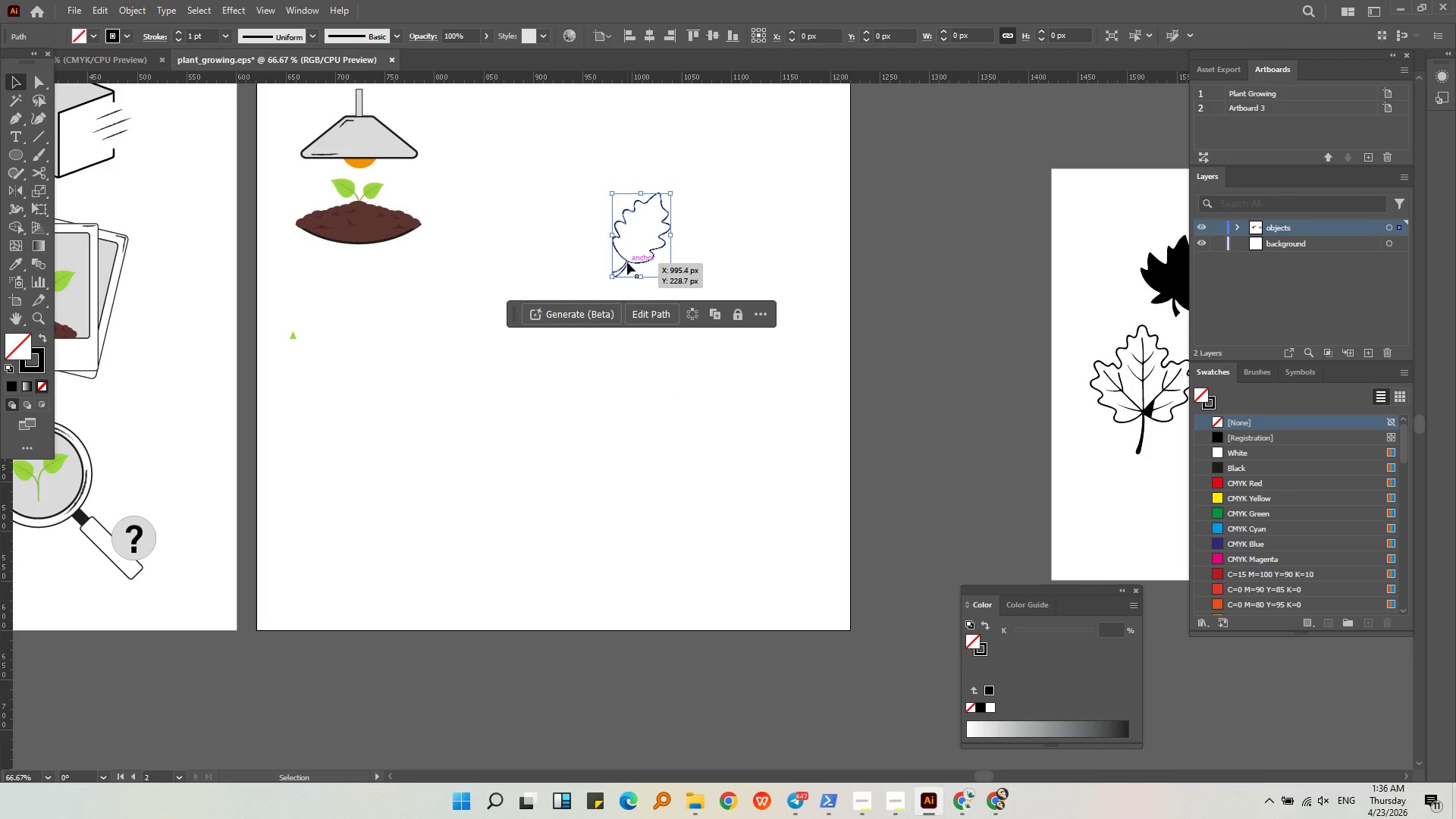 
key(Alt+AltLeft)
 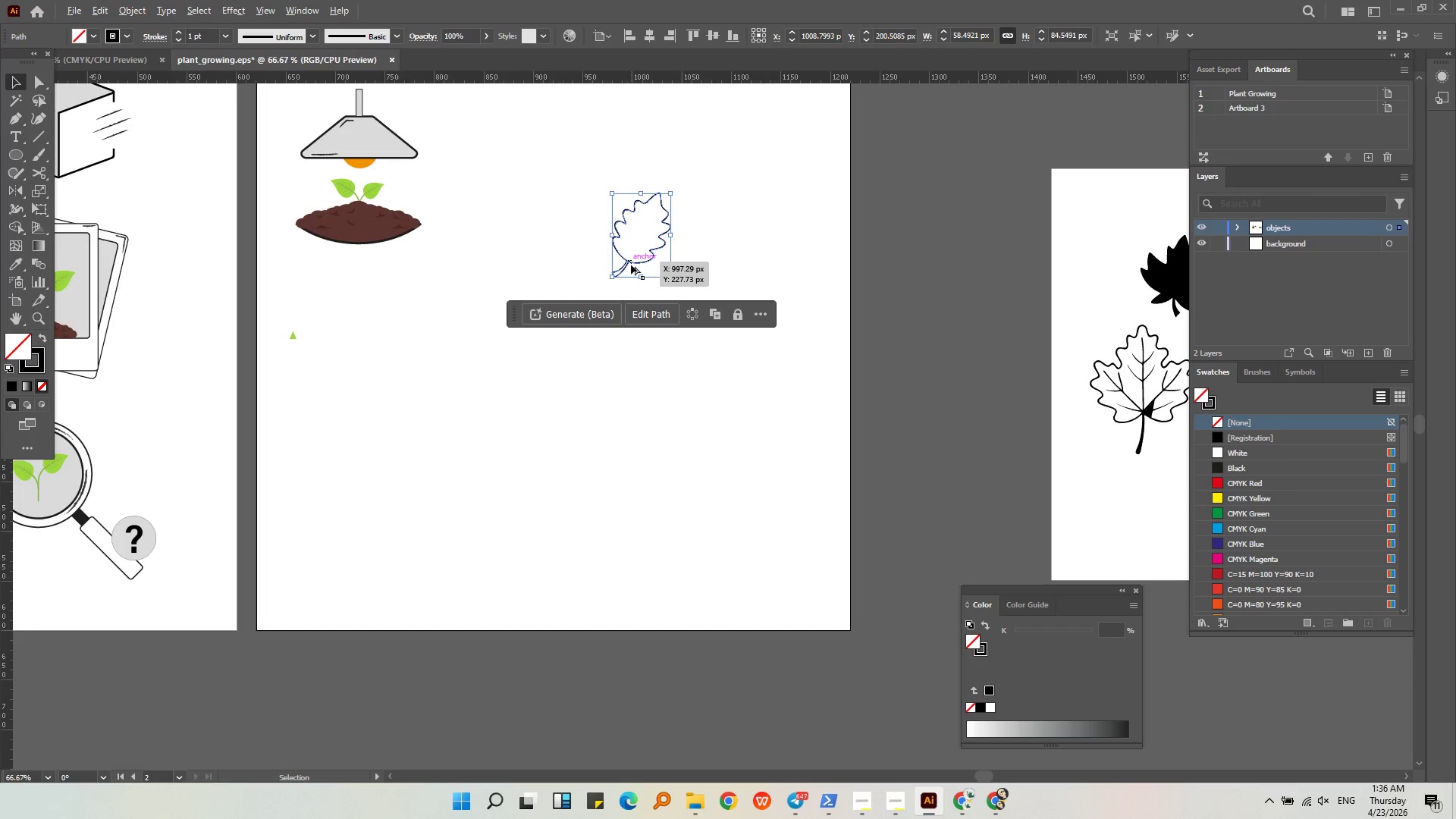 
scroll: coordinate [631, 265], scroll_direction: up, amount: 4.0
 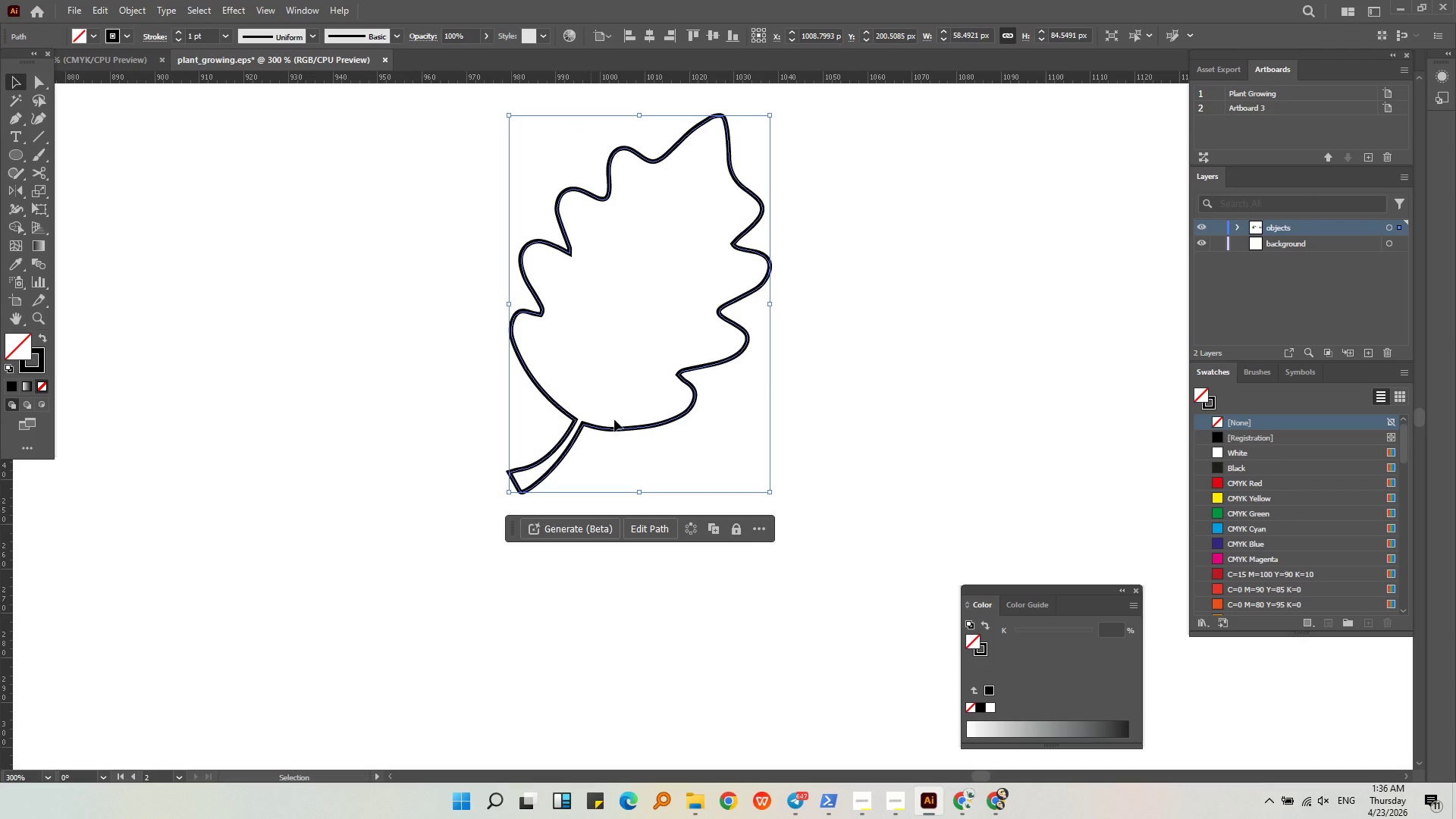 
left_click([1009, 253])
 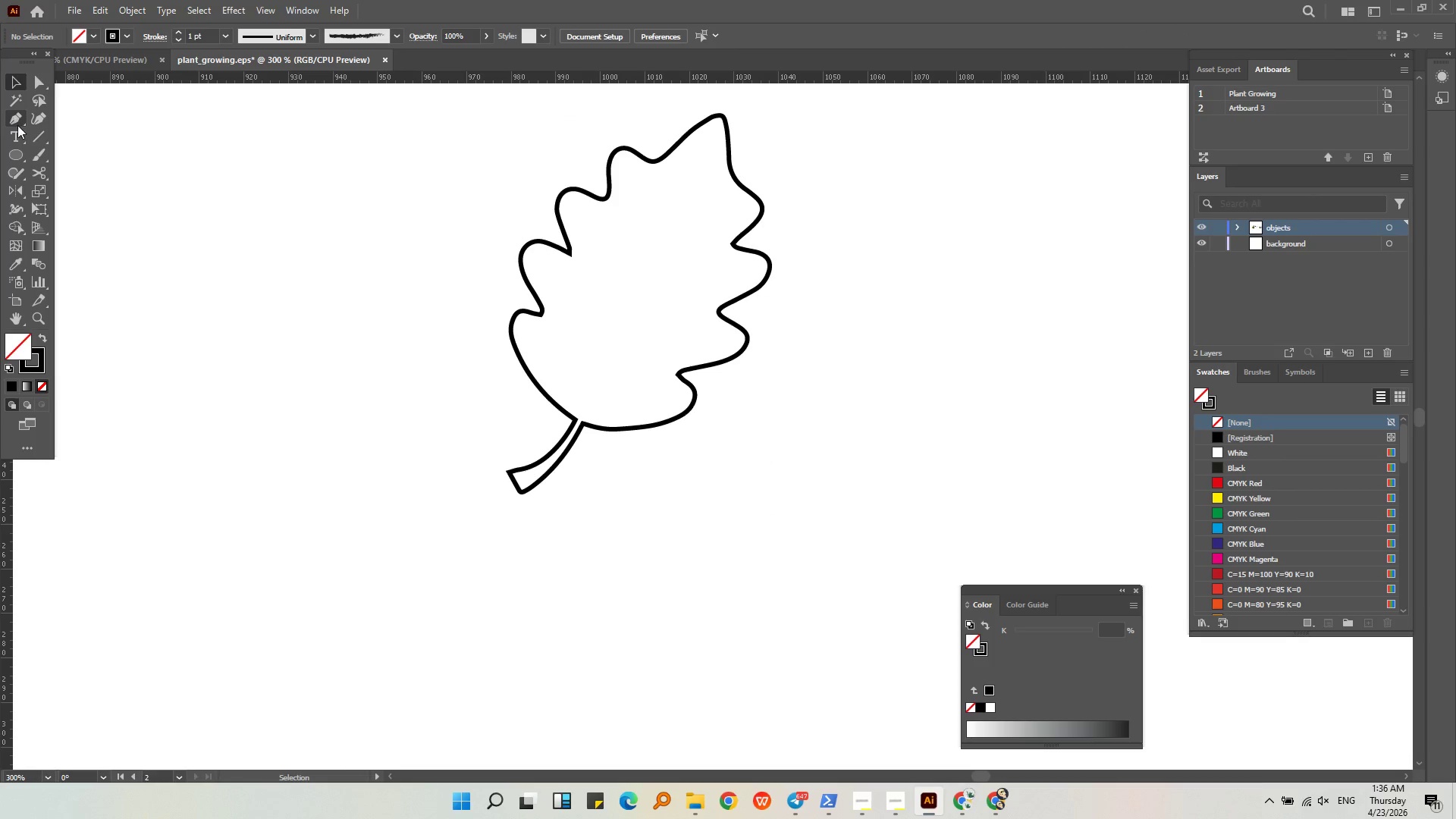 
left_click([13, 116])
 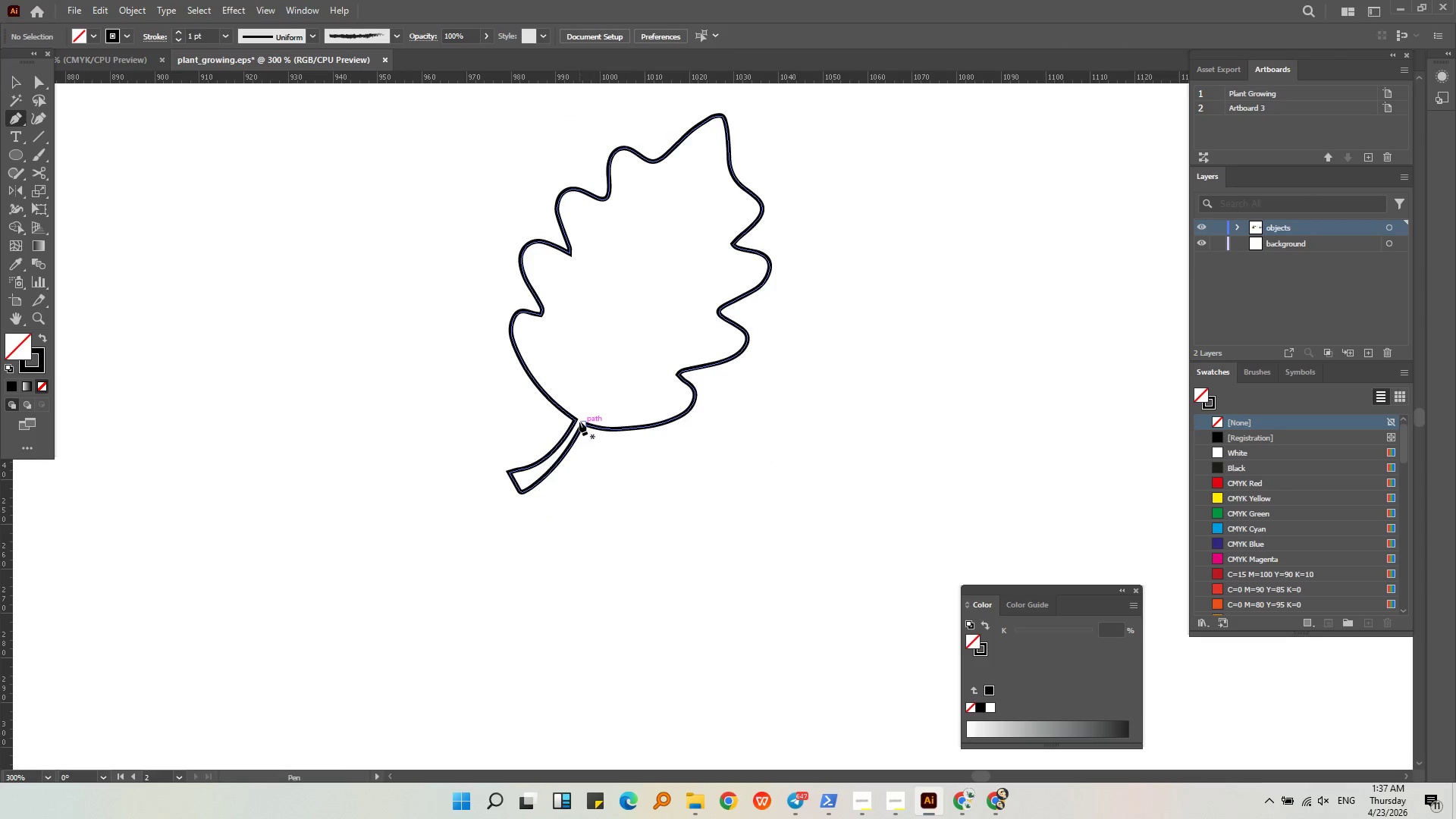 
left_click([579, 422])
 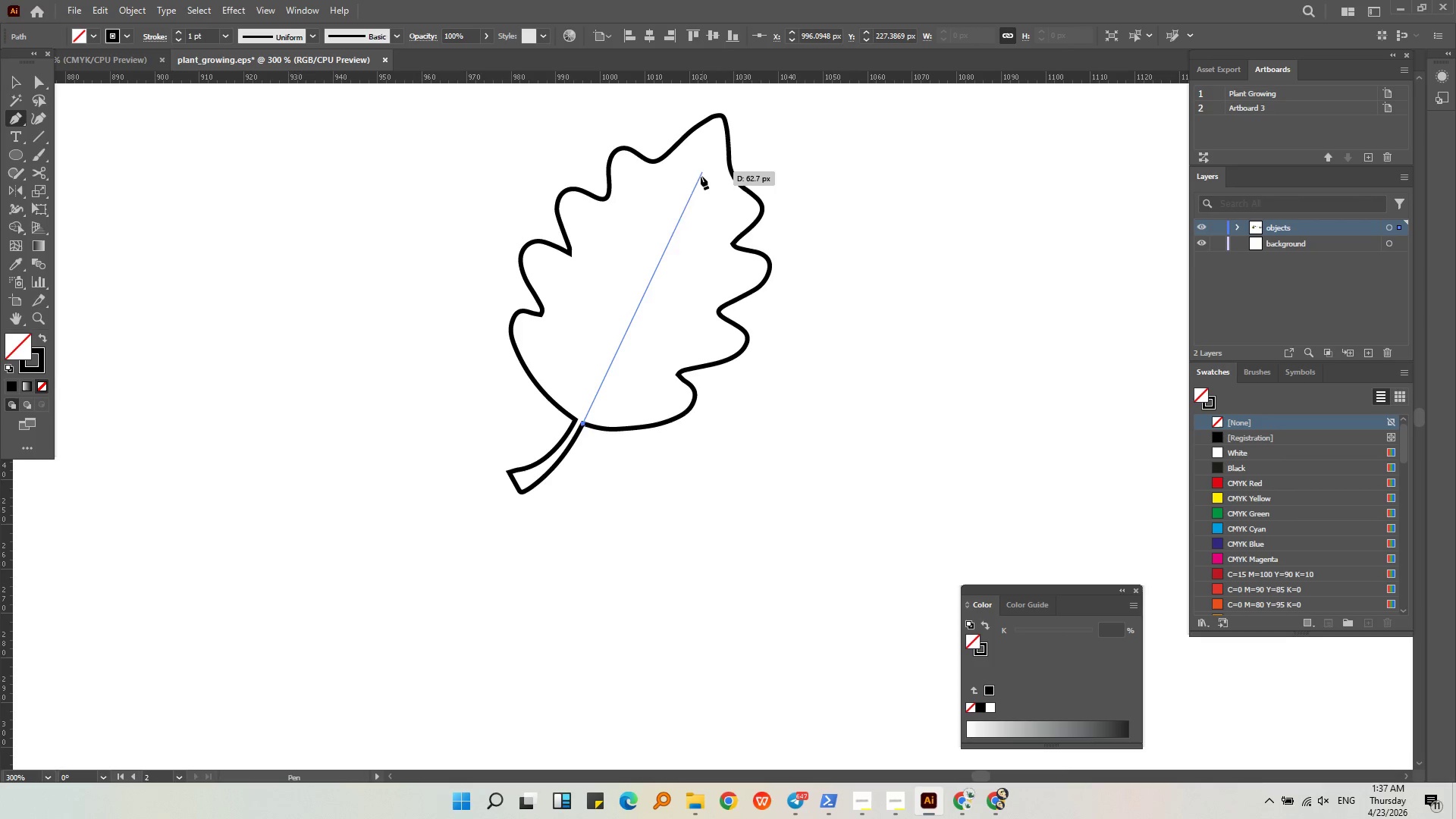 
left_click_drag(start_coordinate=[695, 190], to_coordinate=[714, 111])
 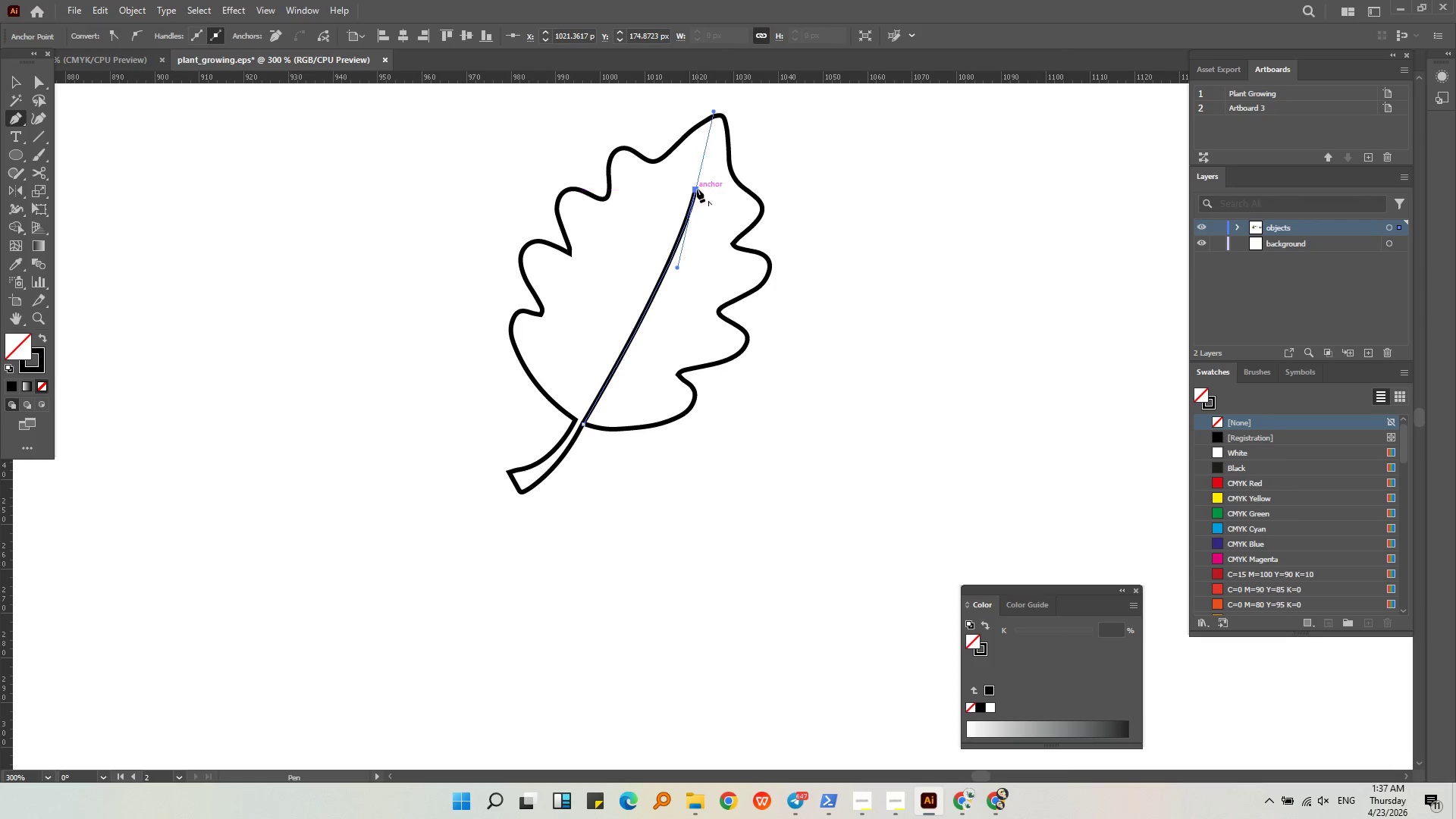 
left_click([695, 188])
 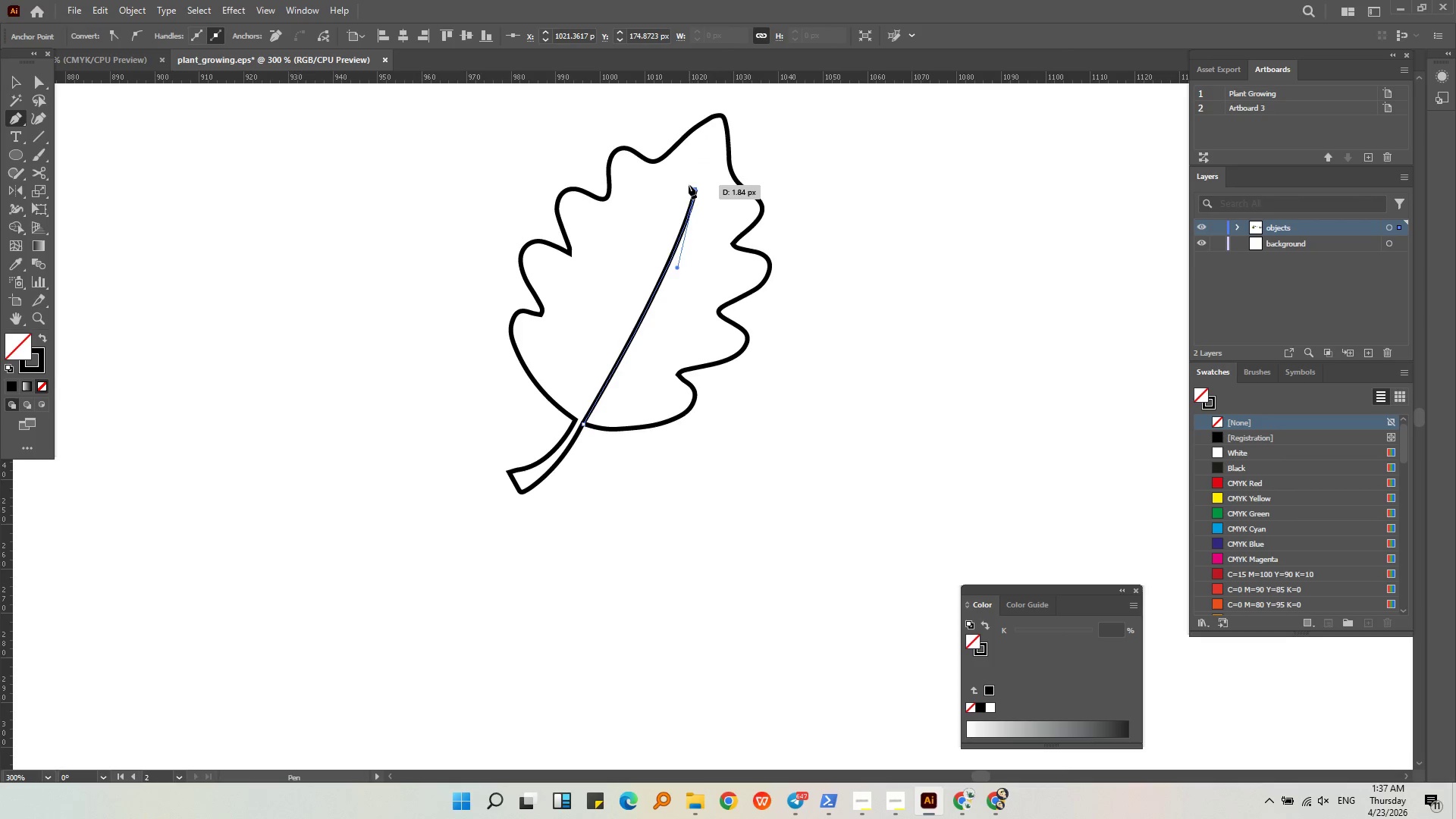 
left_click([688, 185])
 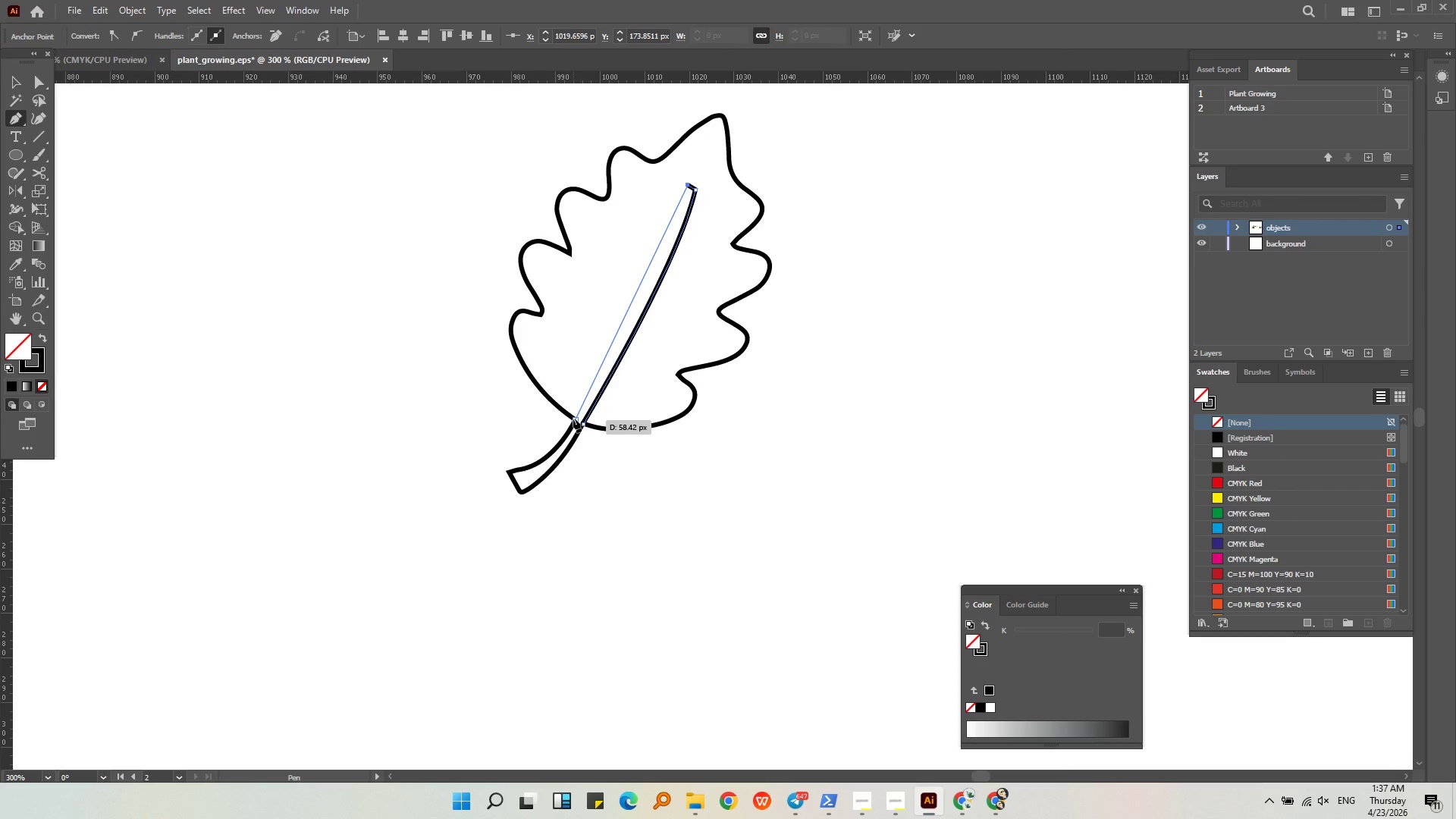 
left_click_drag(start_coordinate=[575, 419], to_coordinate=[488, 557])
 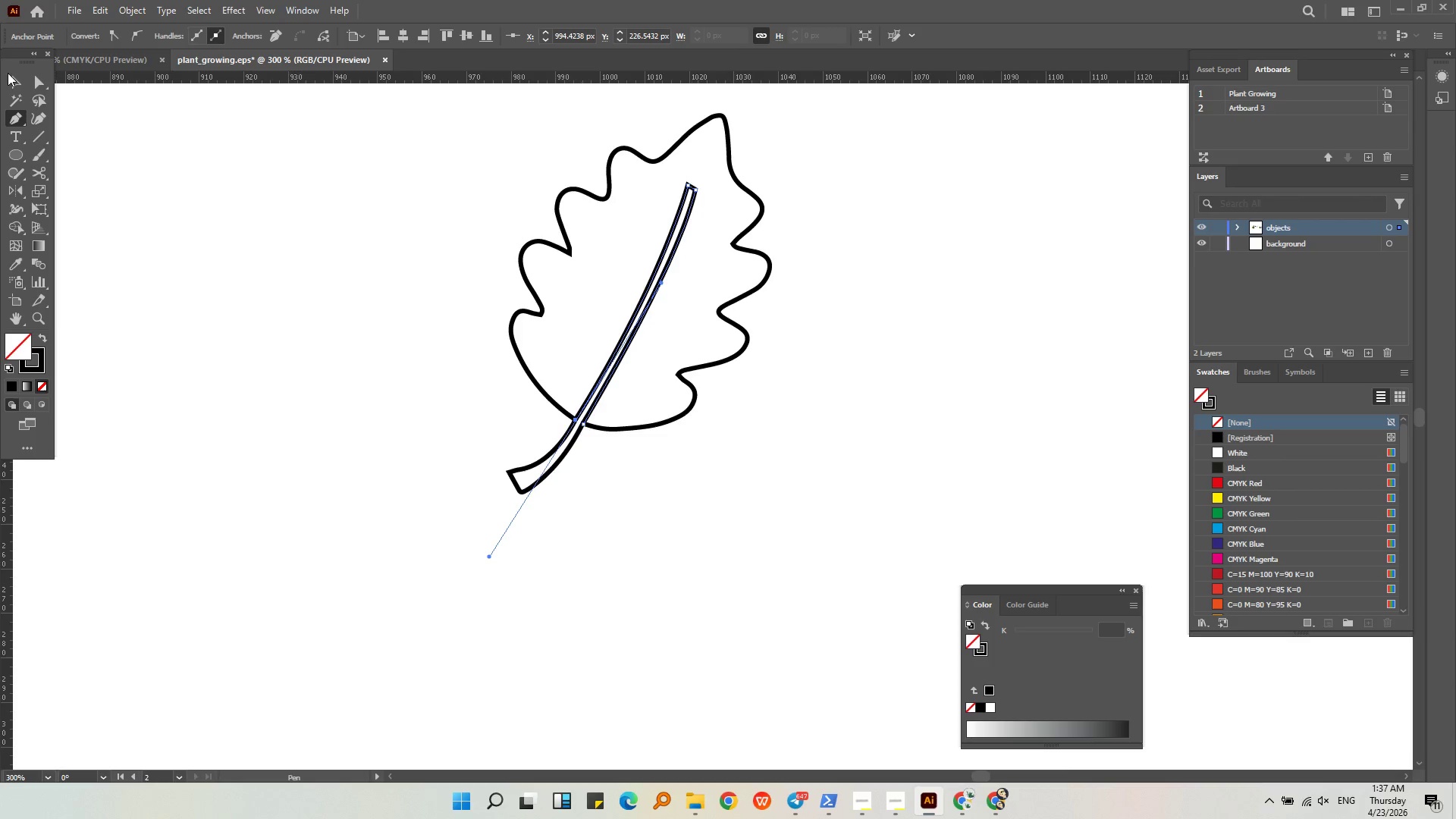 
double_click([95, 187])
 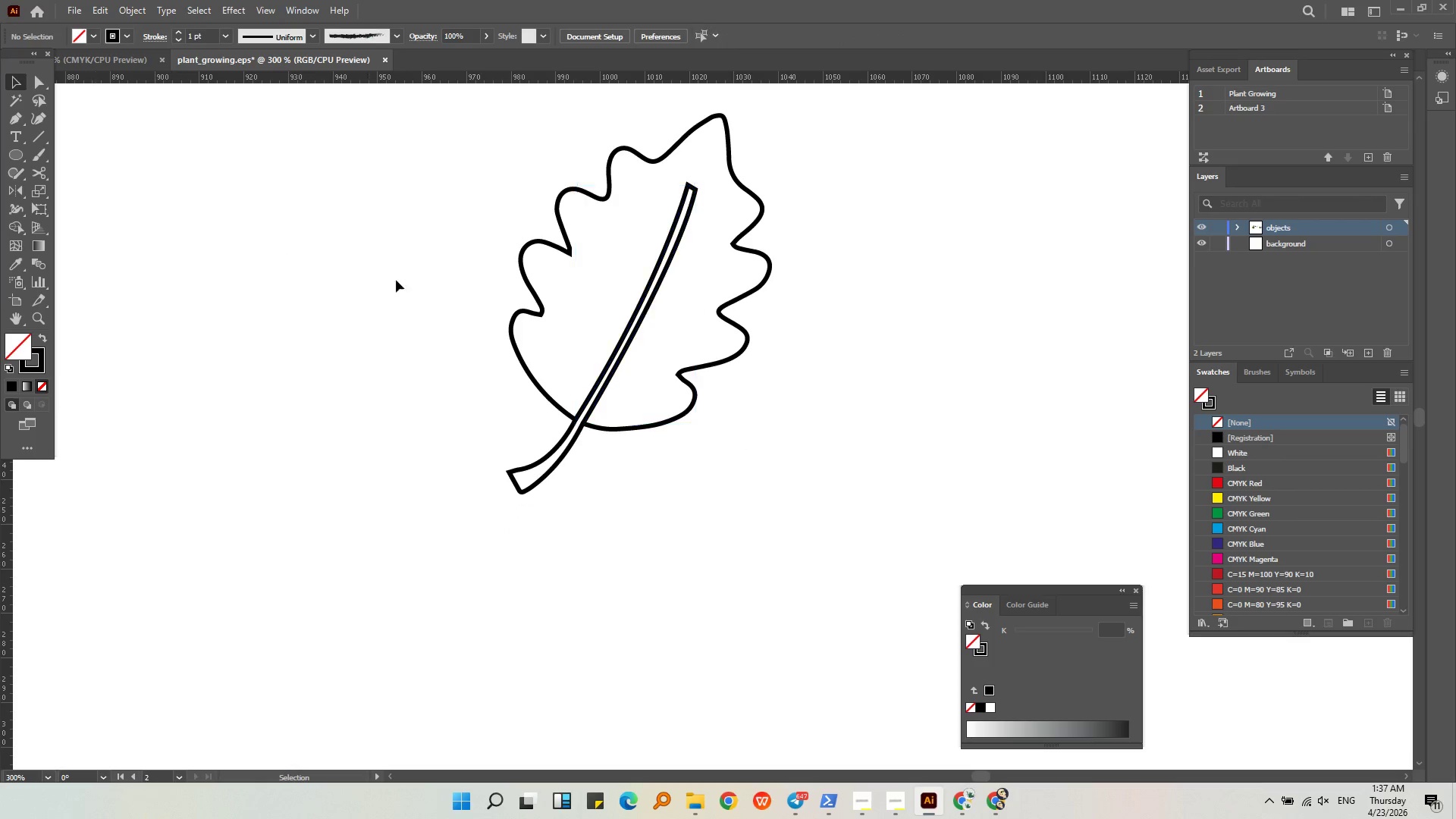 
key(Alt+AltLeft)
 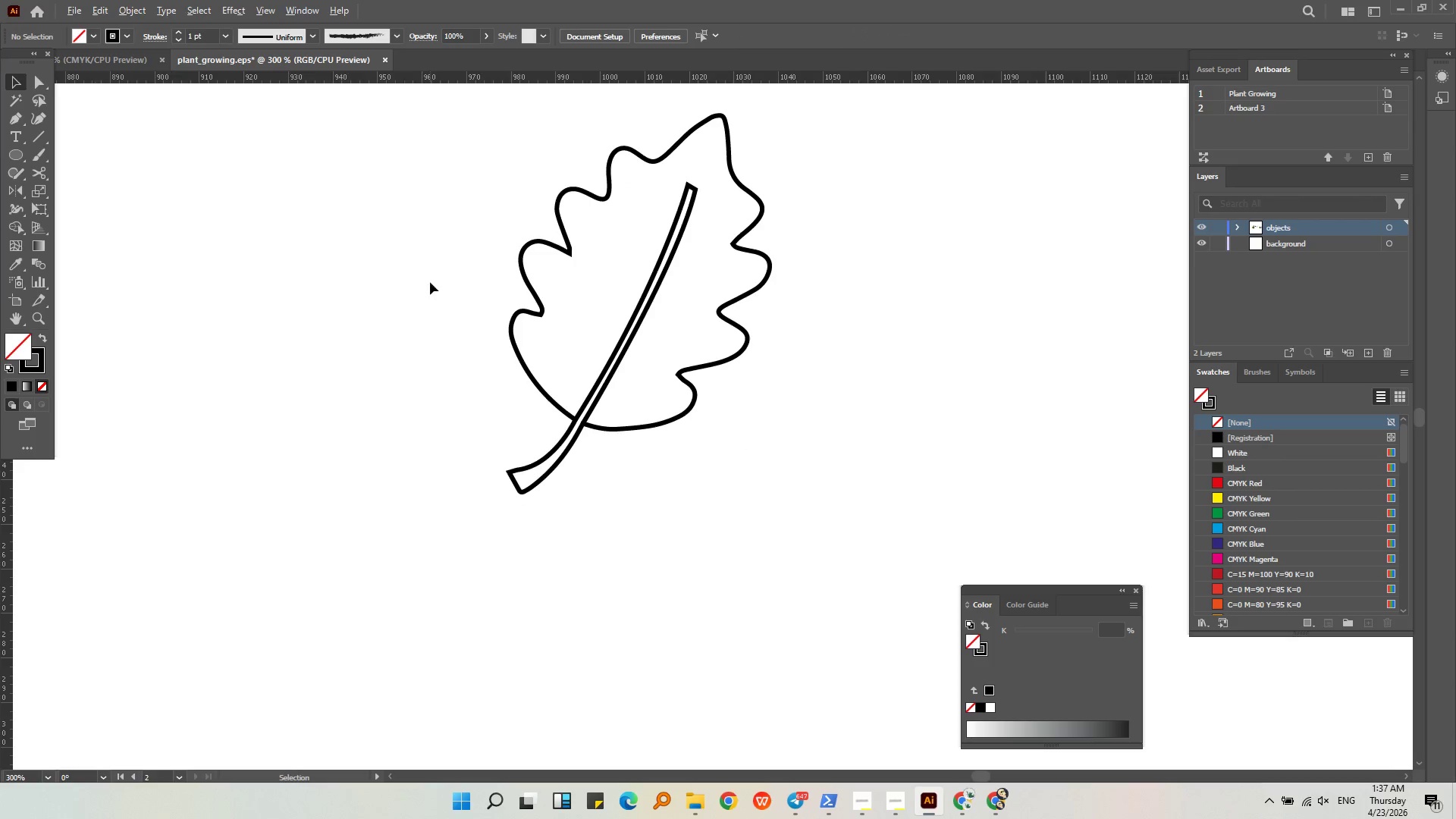 
scroll: coordinate [430, 282], scroll_direction: down, amount: 1.0
 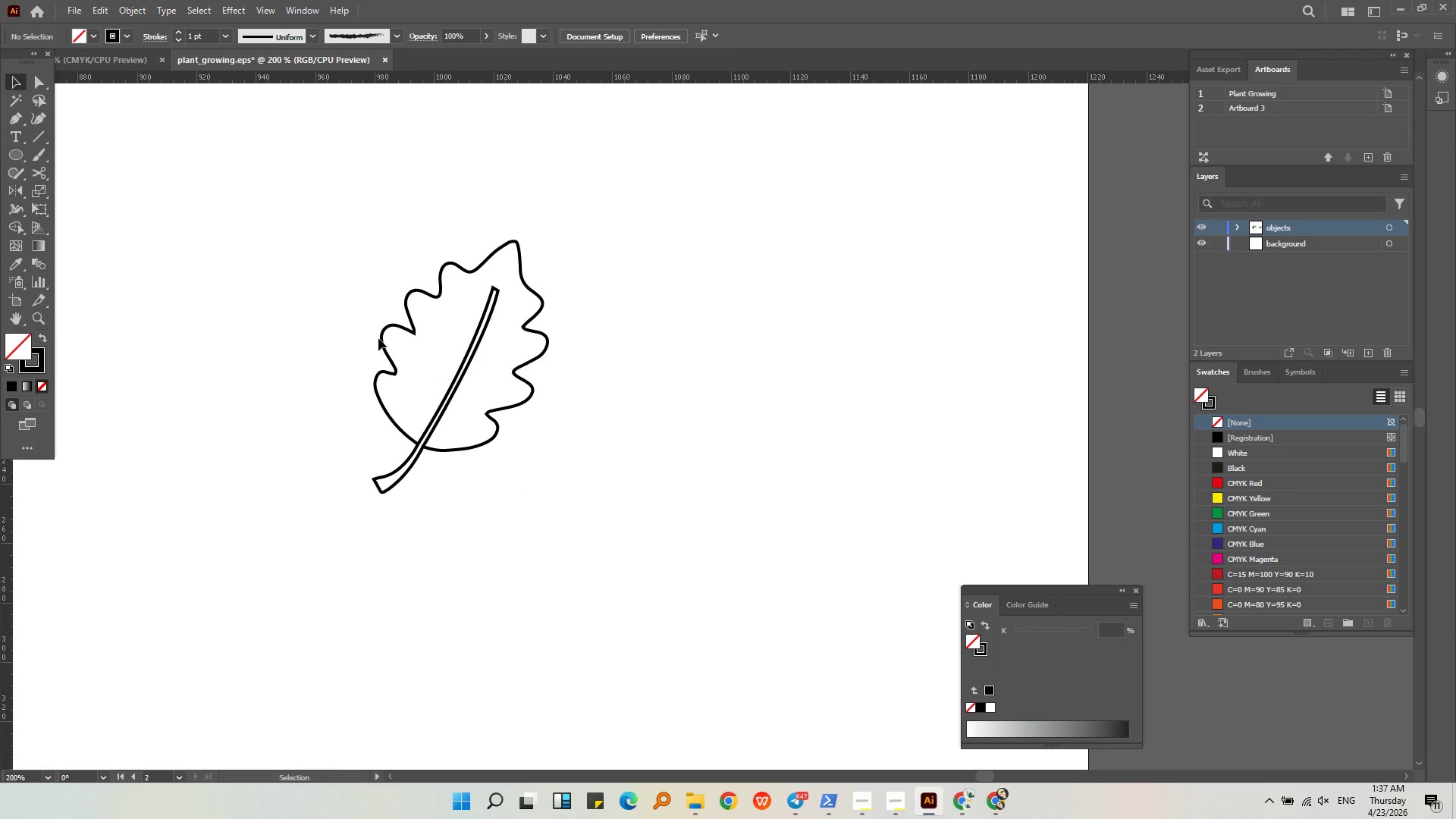 
hold_key(key=AltLeft, duration=0.33)
scroll: coordinate [459, 330], scroll_direction: up, amount: 2.0
 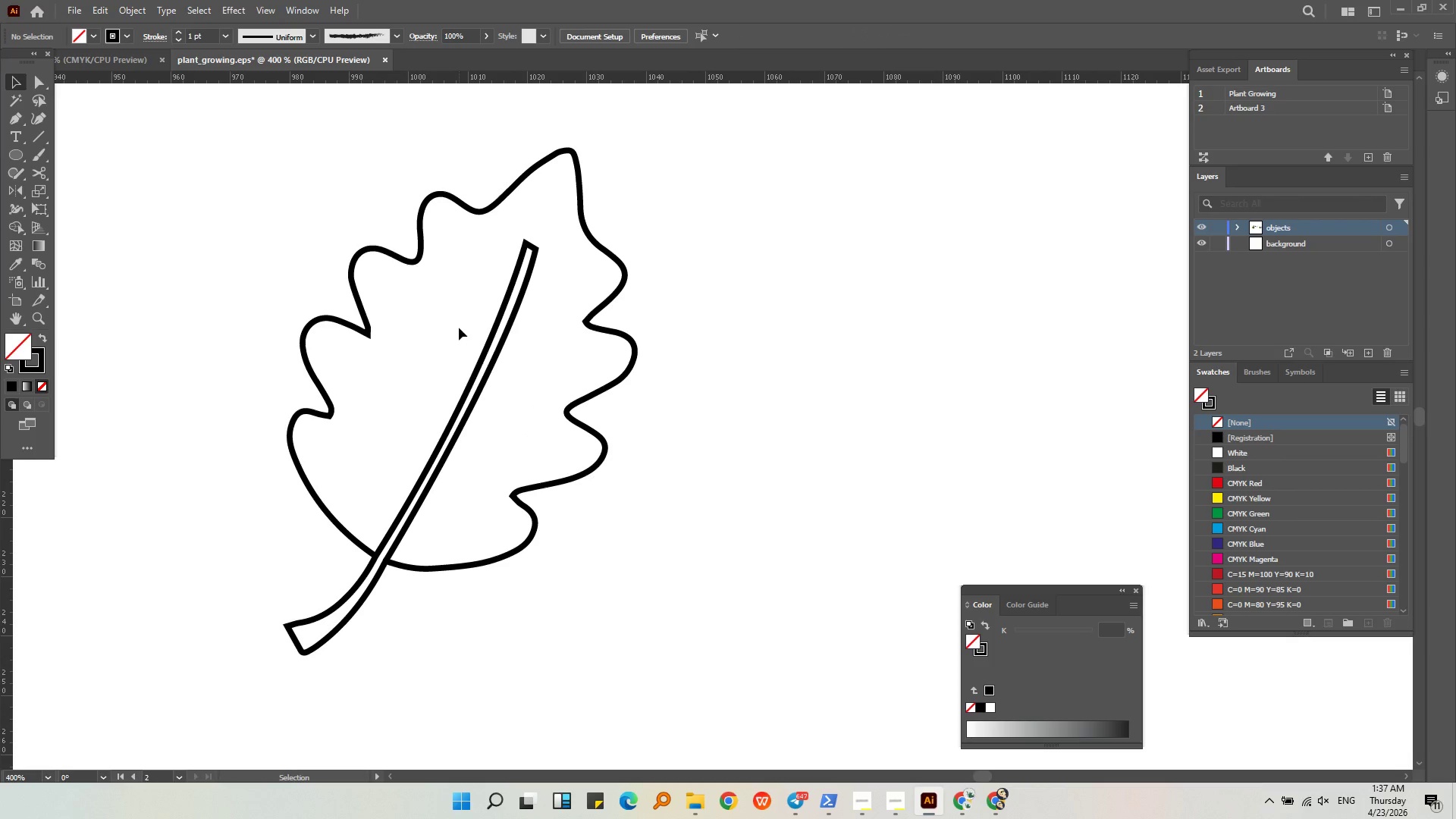 
hold_key(key=AltLeft, duration=0.52)
scroll: coordinate [459, 326], scroll_direction: down, amount: 3.0
 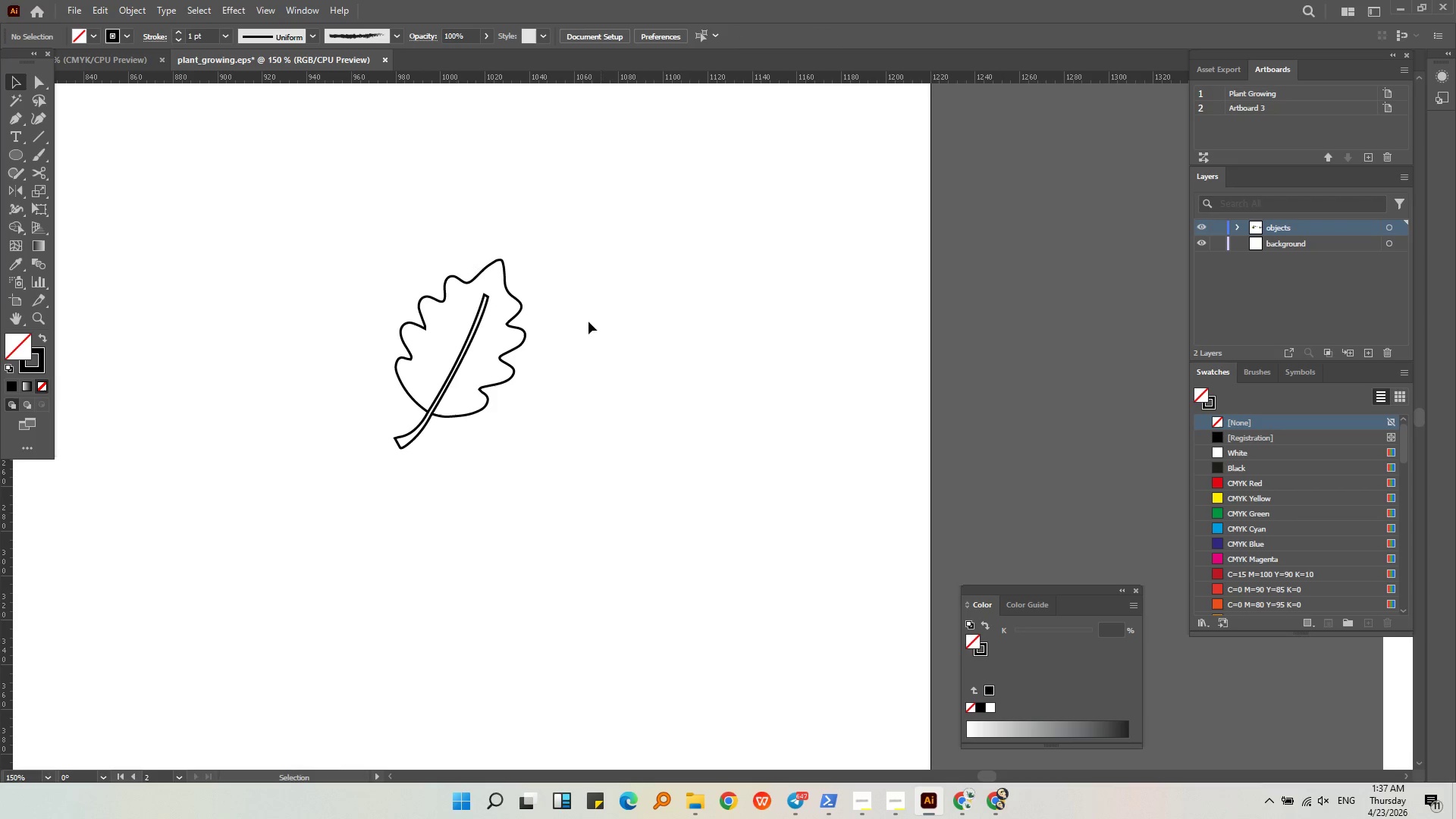 
left_click([441, 388])
 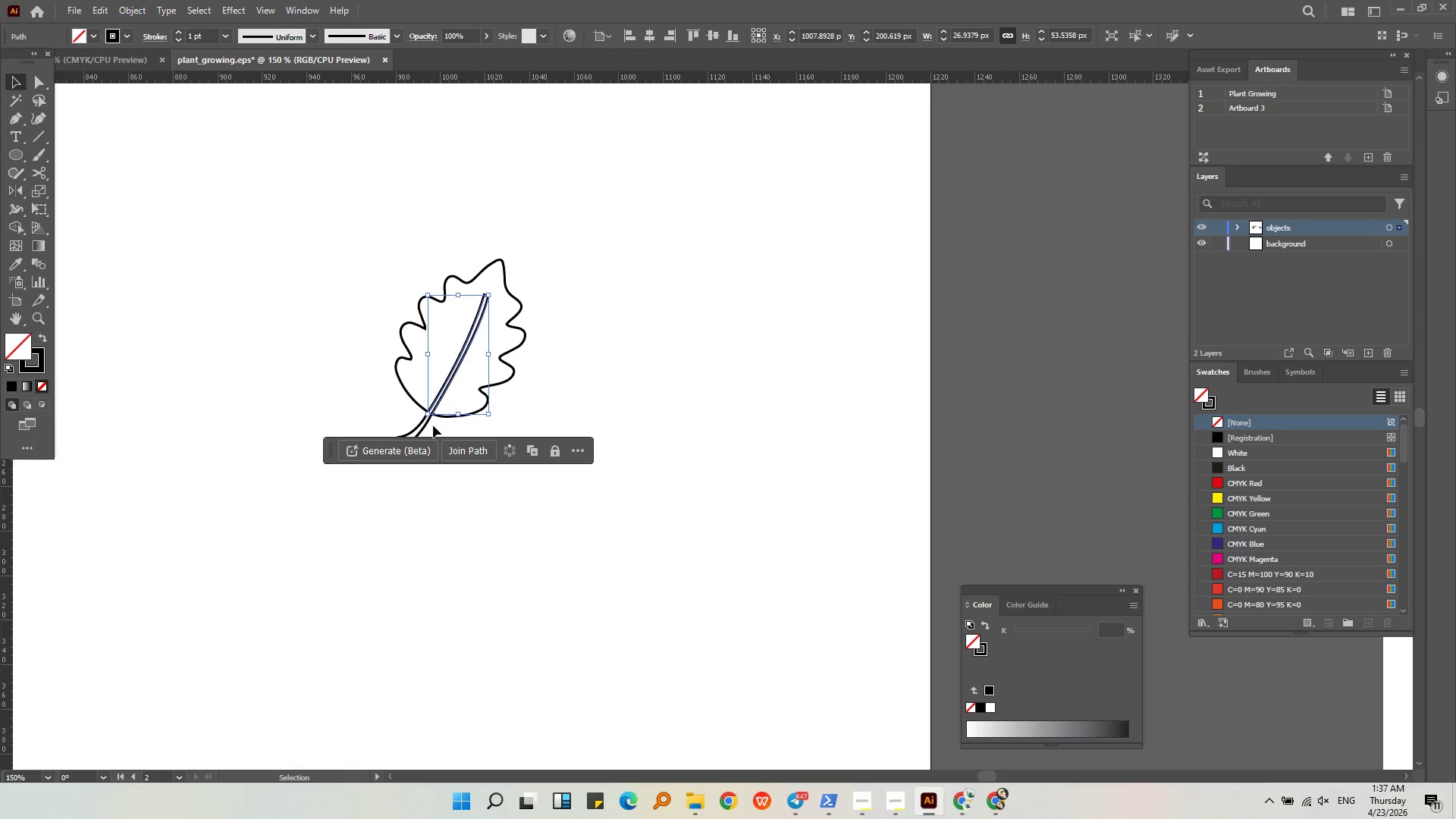 
left_click([582, 388])
 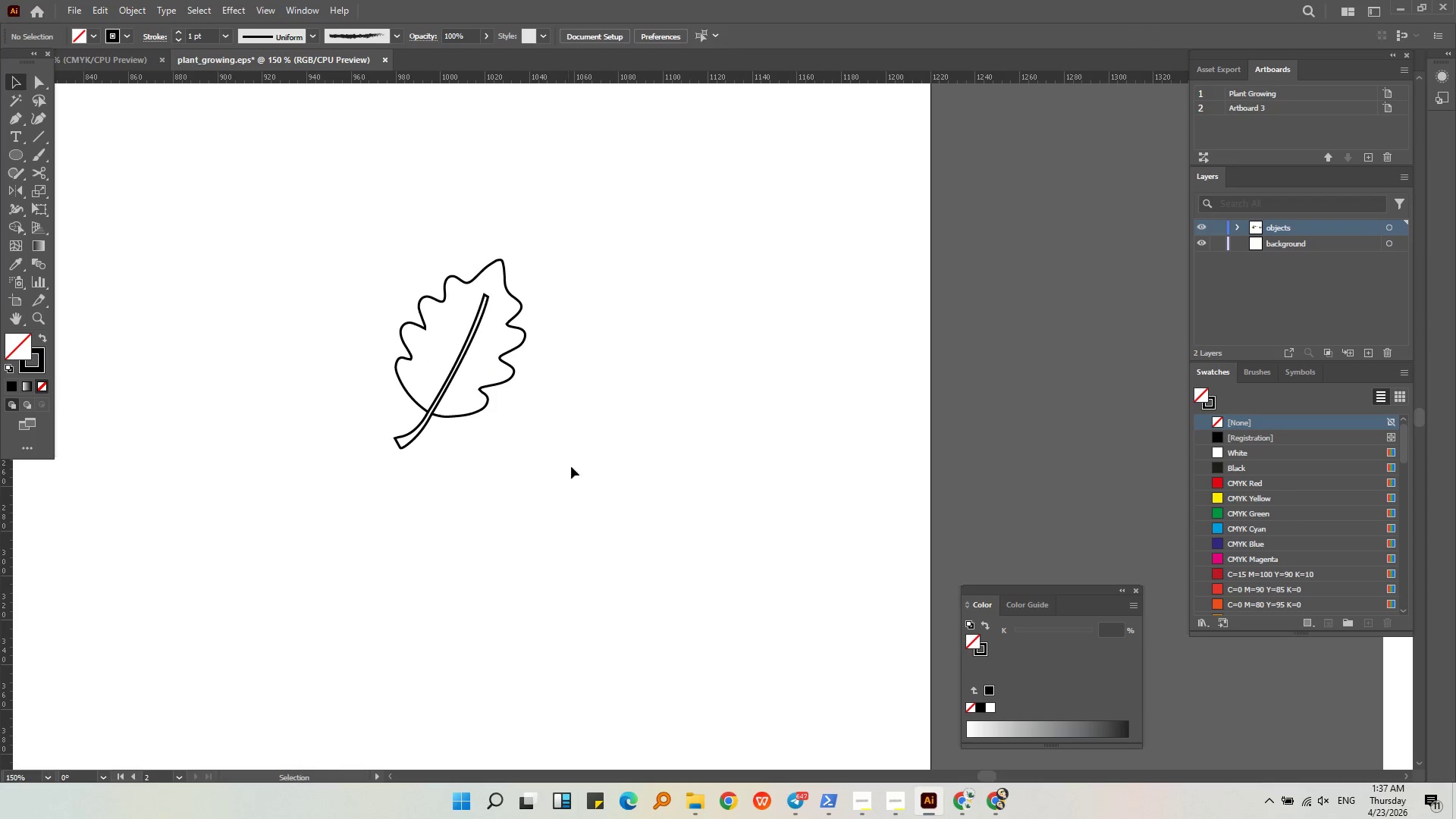 
left_click_drag(start_coordinate=[539, 484], to_coordinate=[342, 221])
 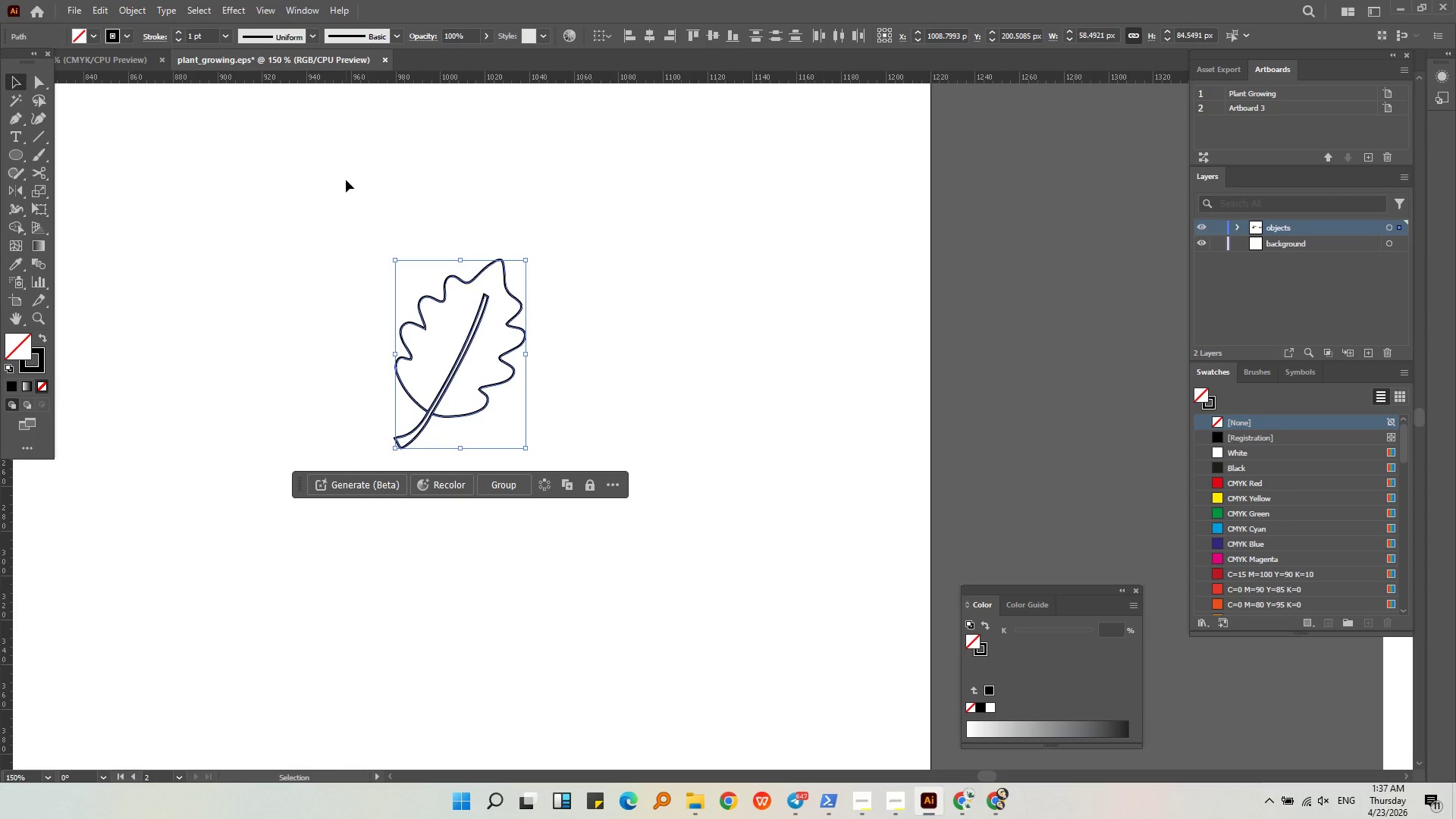 
key(Alt+AltLeft)
 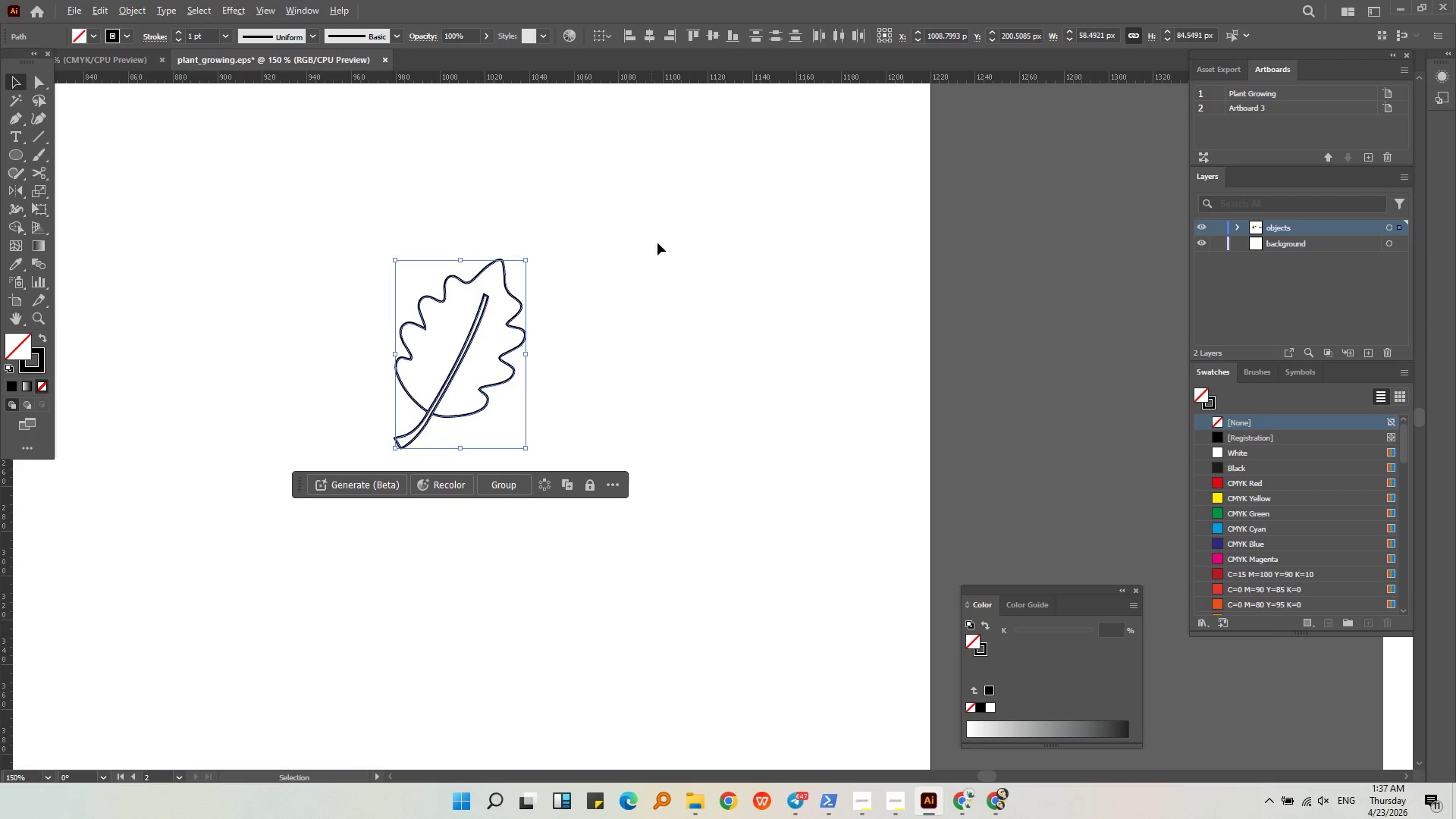 
scroll: coordinate [661, 245], scroll_direction: down, amount: 2.0
 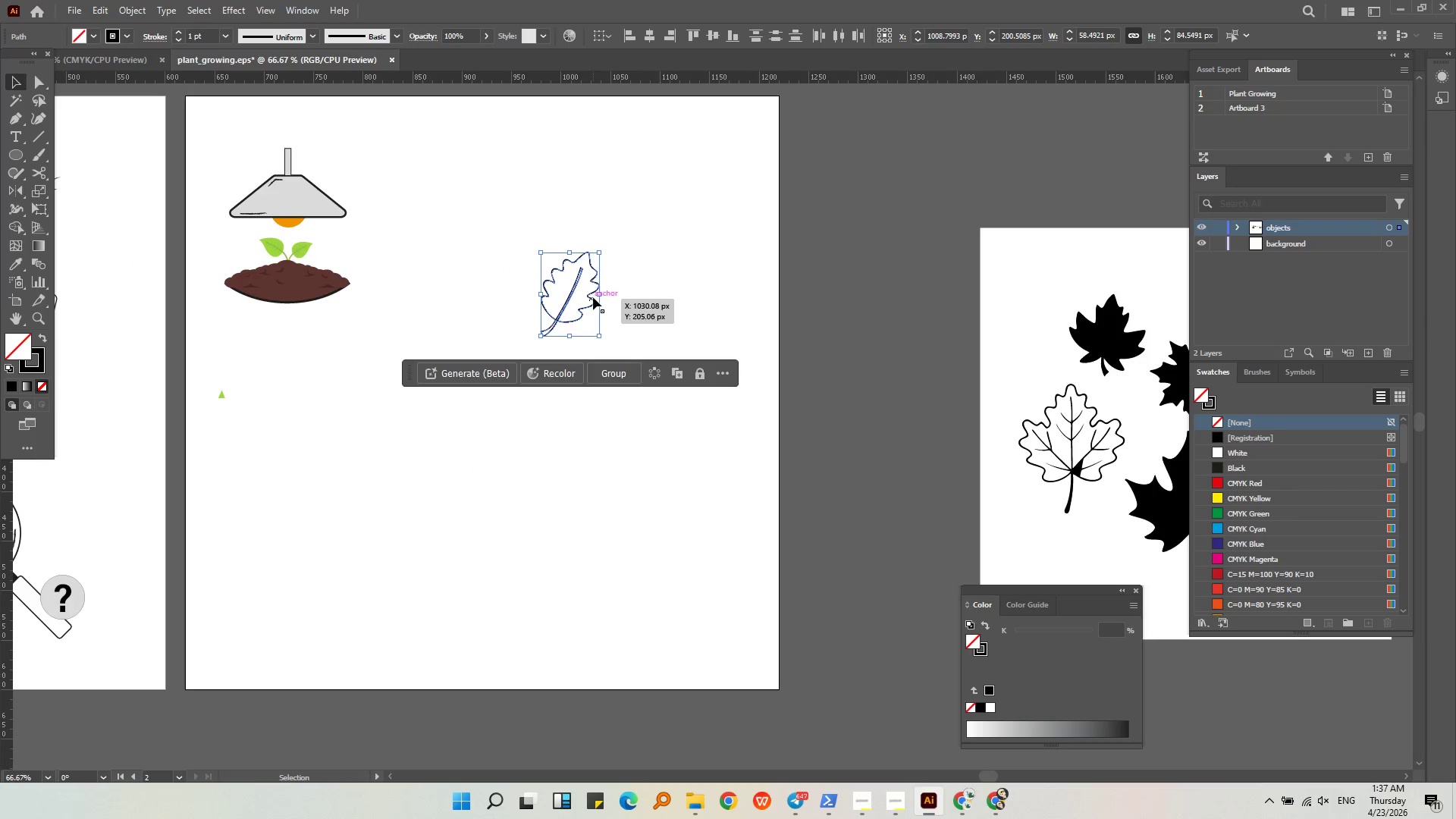 
left_click_drag(start_coordinate=[592, 298], to_coordinate=[326, 397])
 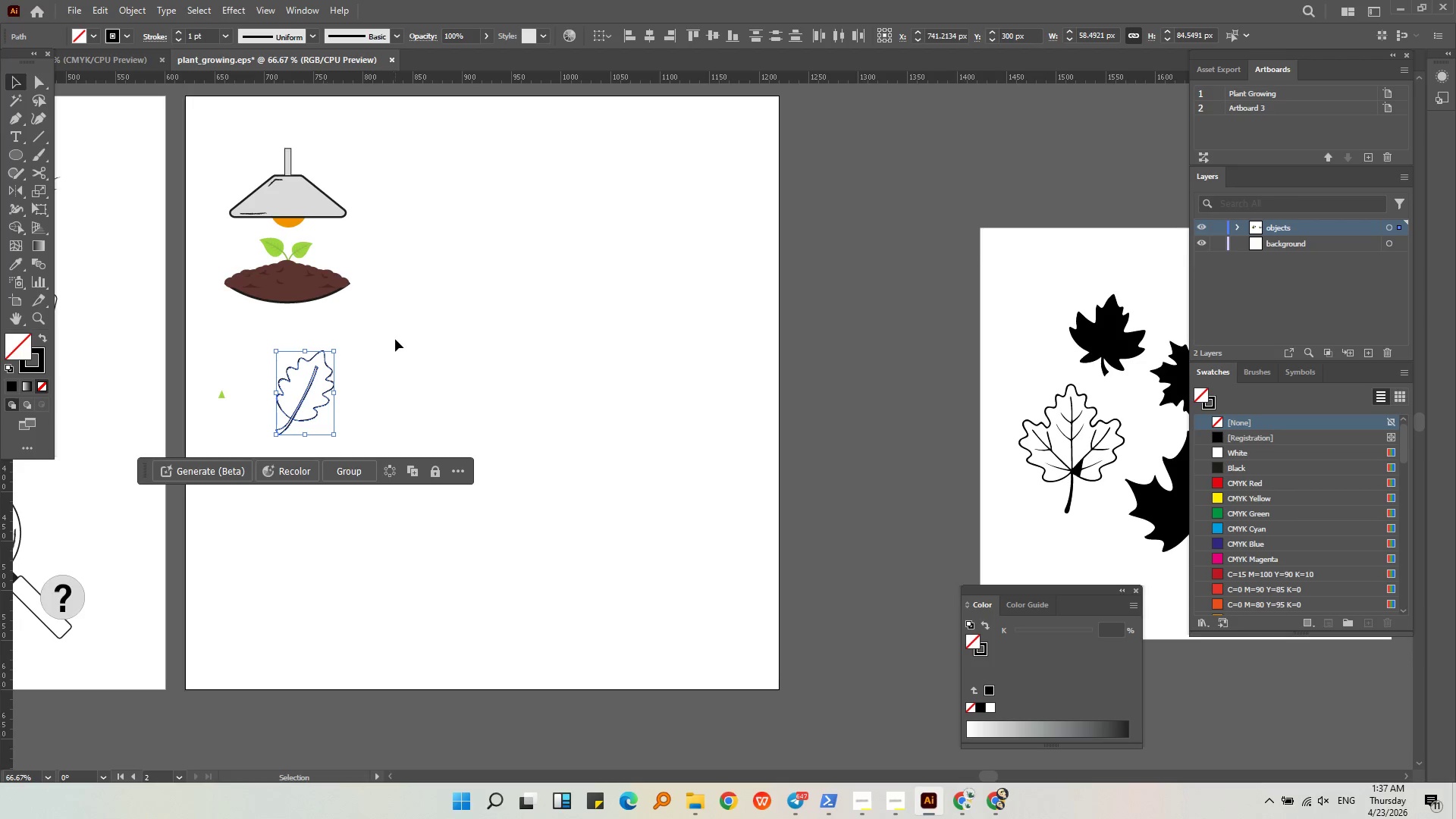 
left_click([395, 339])
 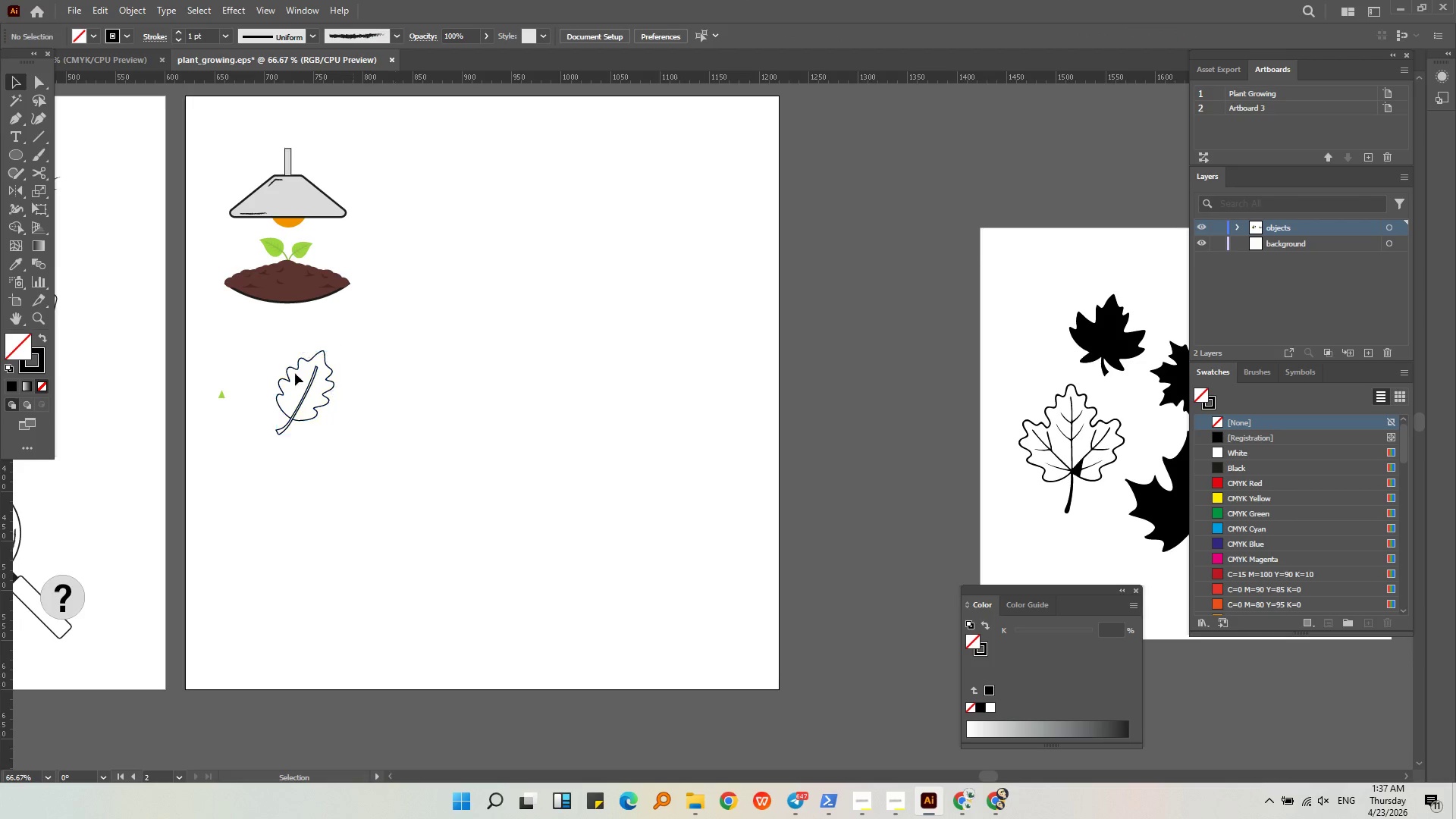 
key(Alt+AltLeft)
 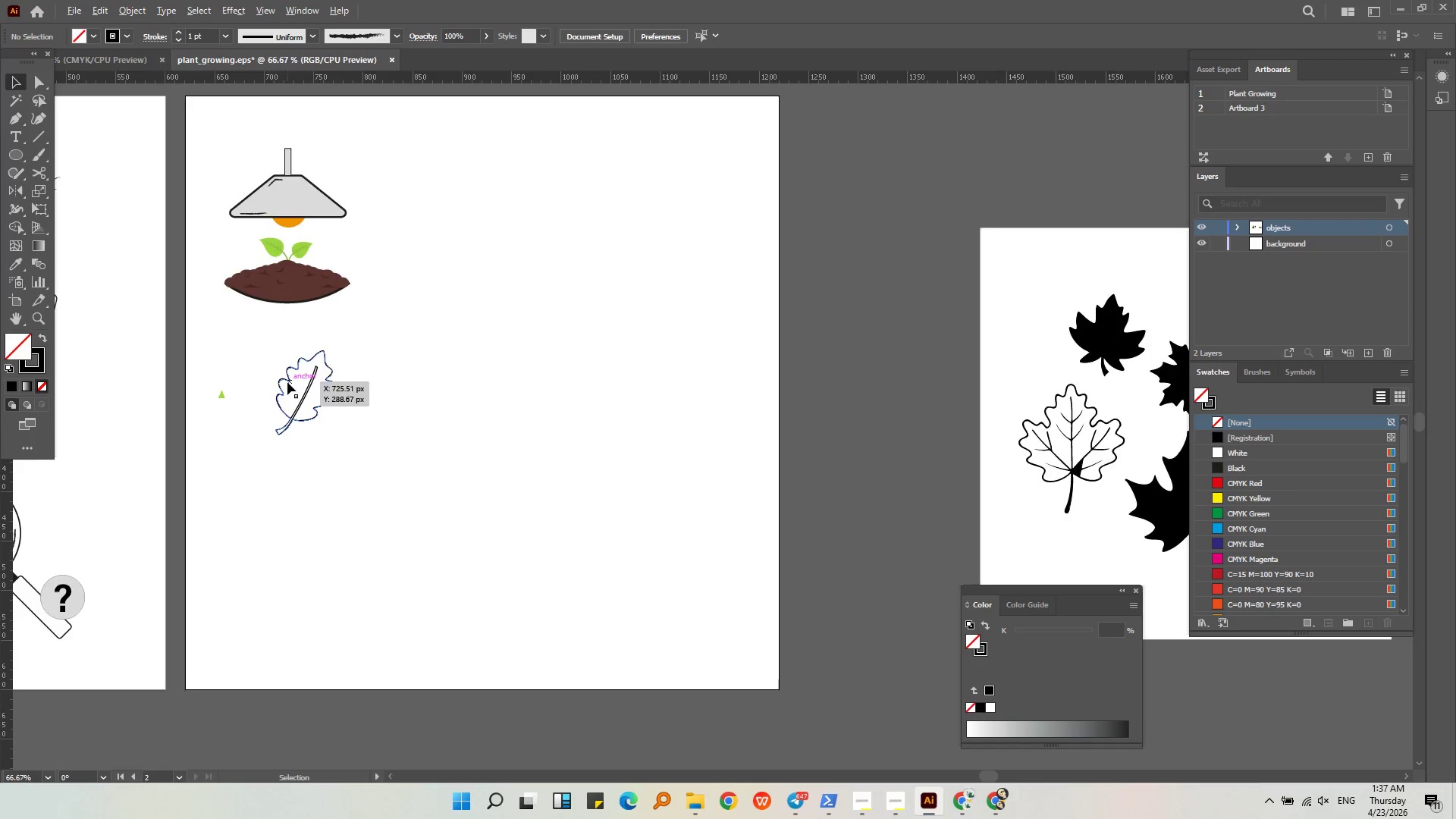 
scroll: coordinate [287, 382], scroll_direction: up, amount: 3.0
 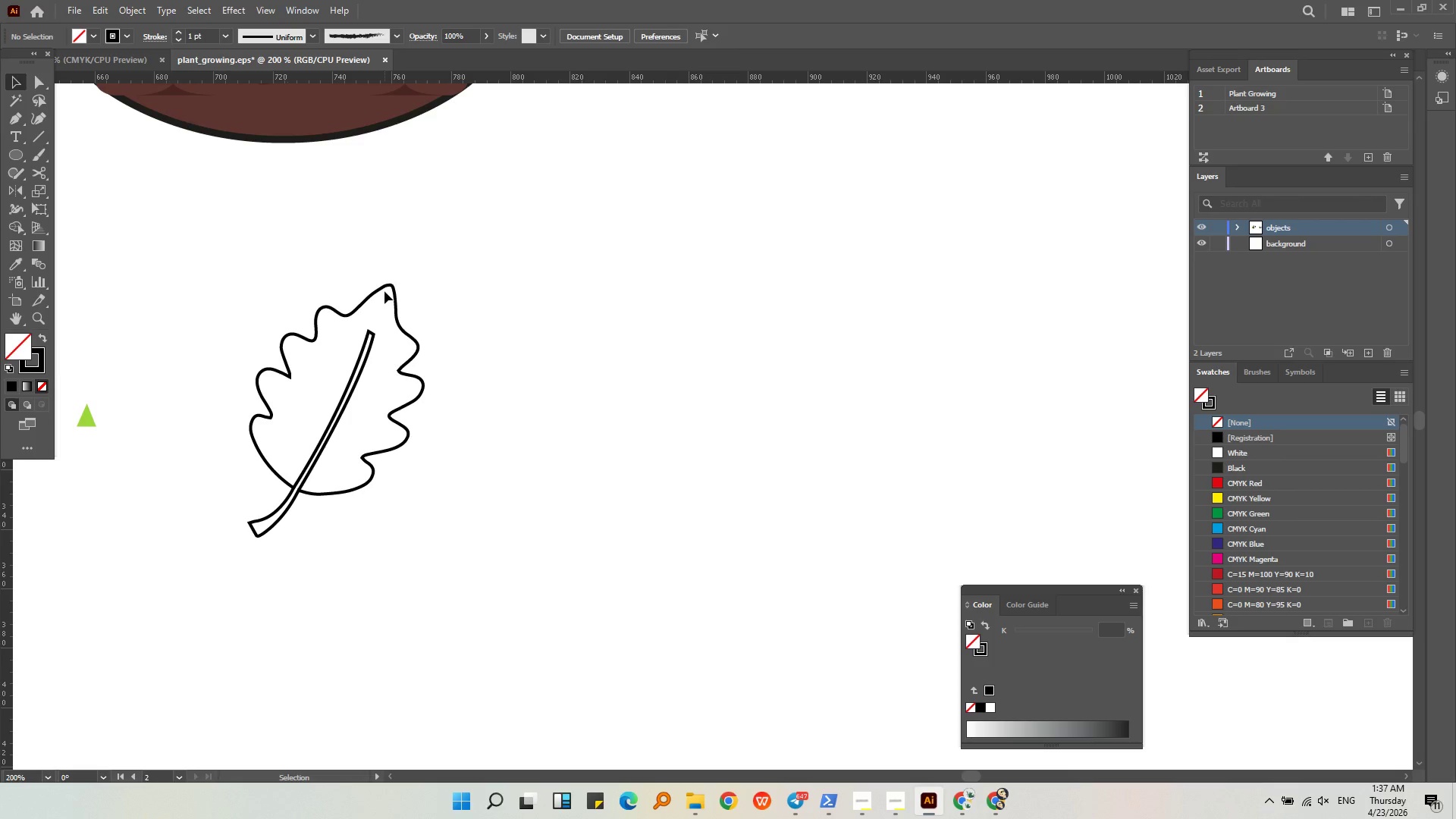 
left_click([384, 282])
 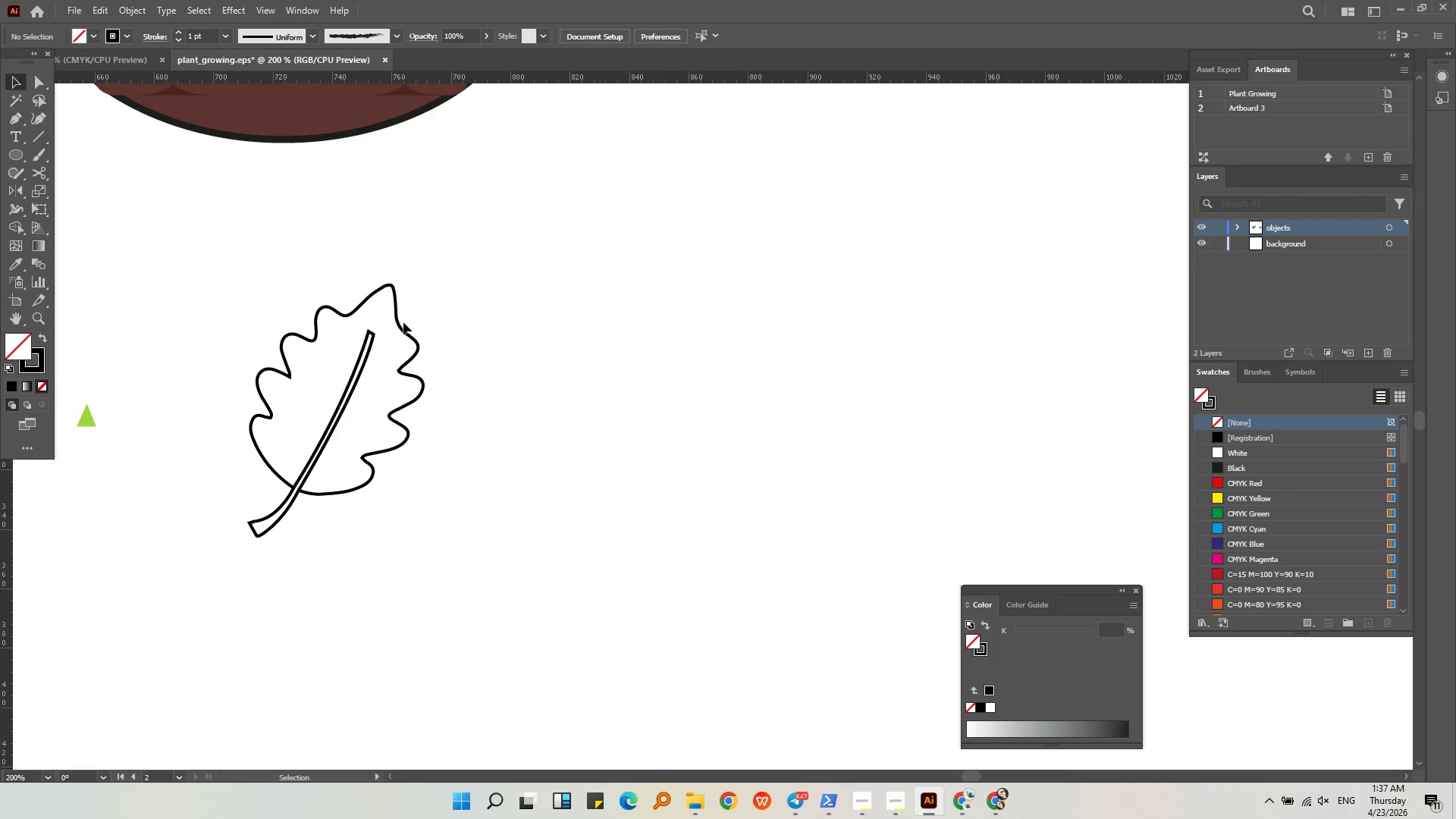 
double_click([399, 329])
 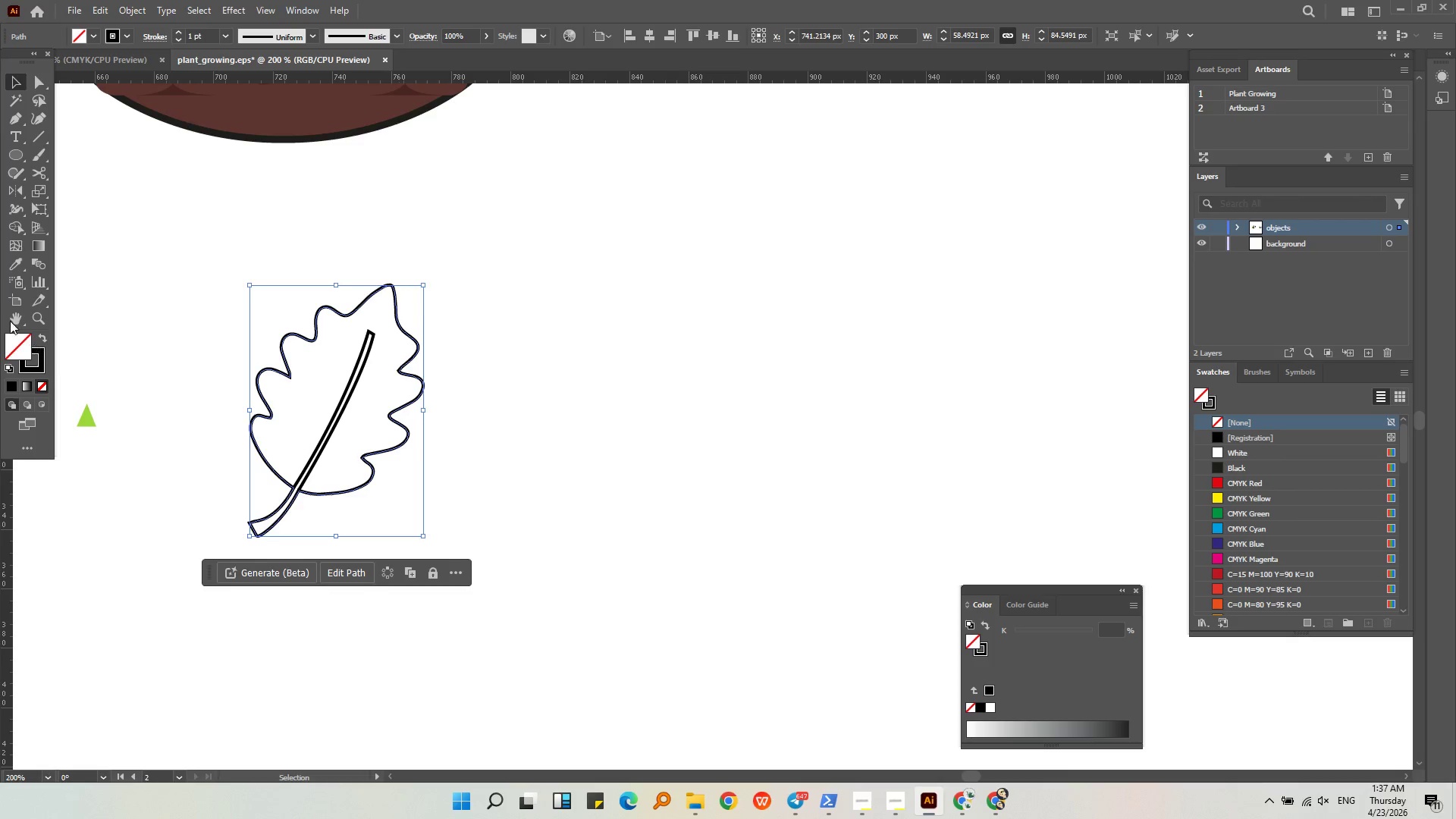 
left_click([8, 268])
 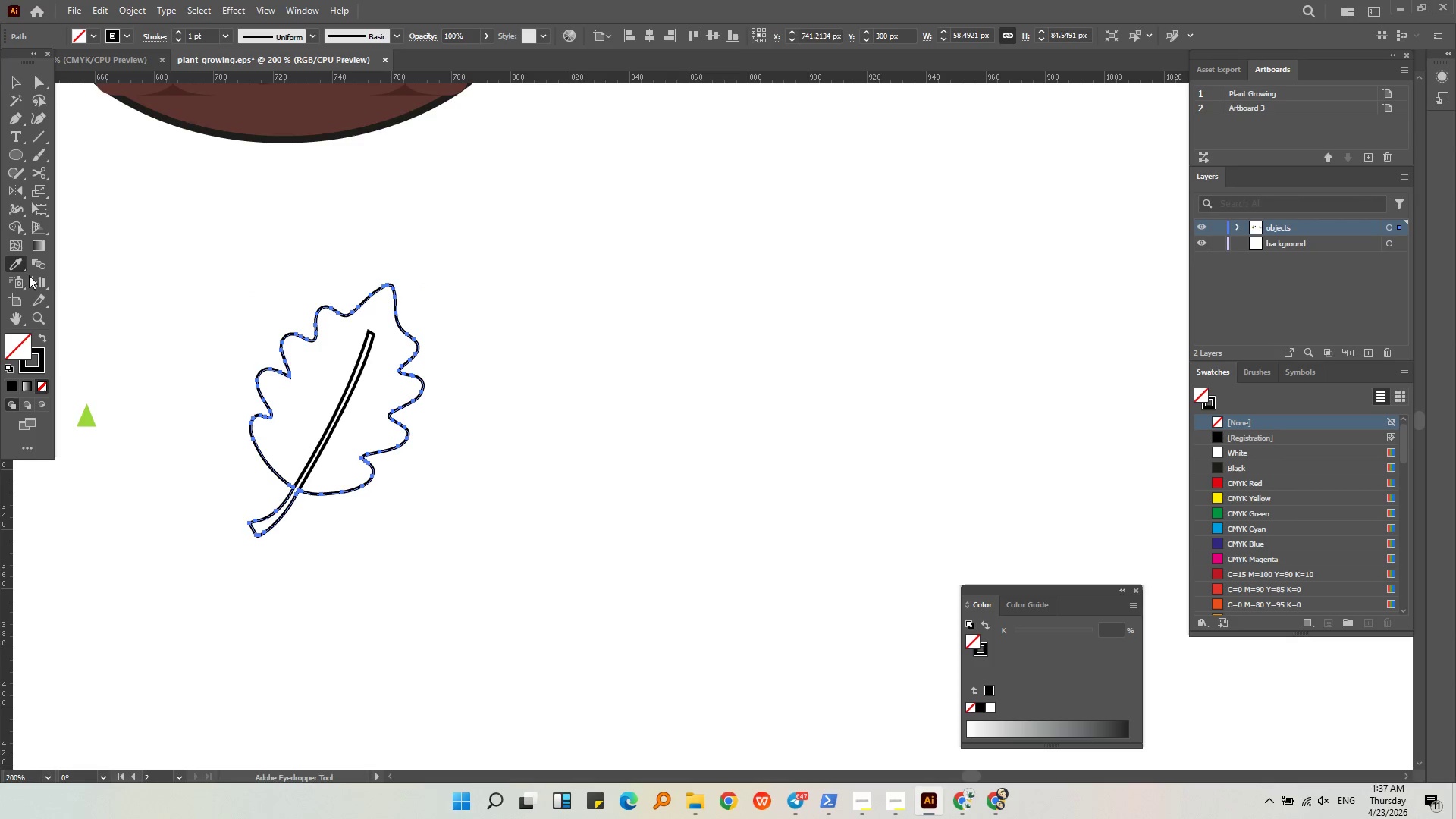 
key(Alt+AltLeft)
 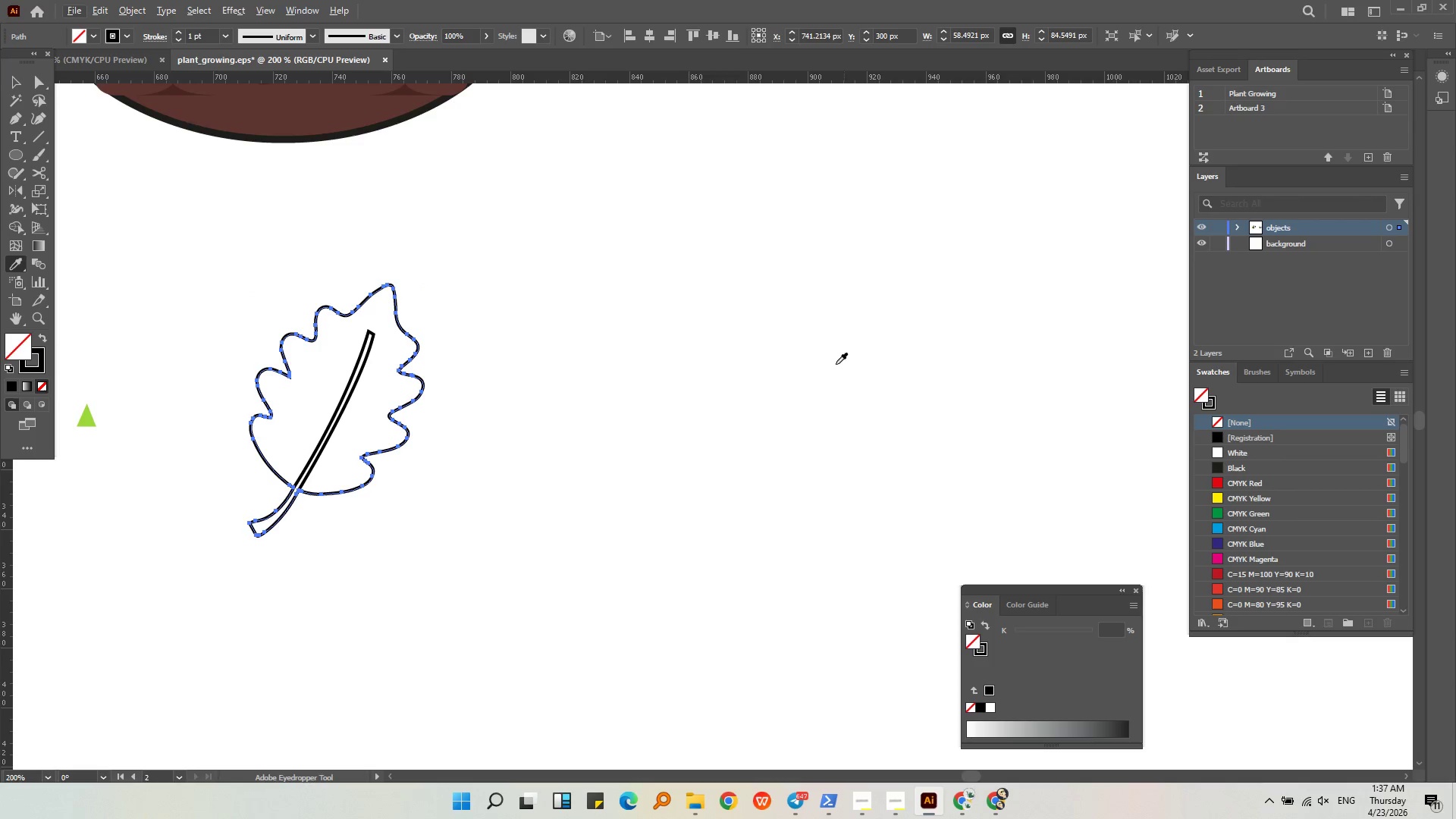 
hold_key(key=AltLeft, duration=0.81)
scroll: coordinate [592, 369], scroll_direction: down, amount: 2.0
 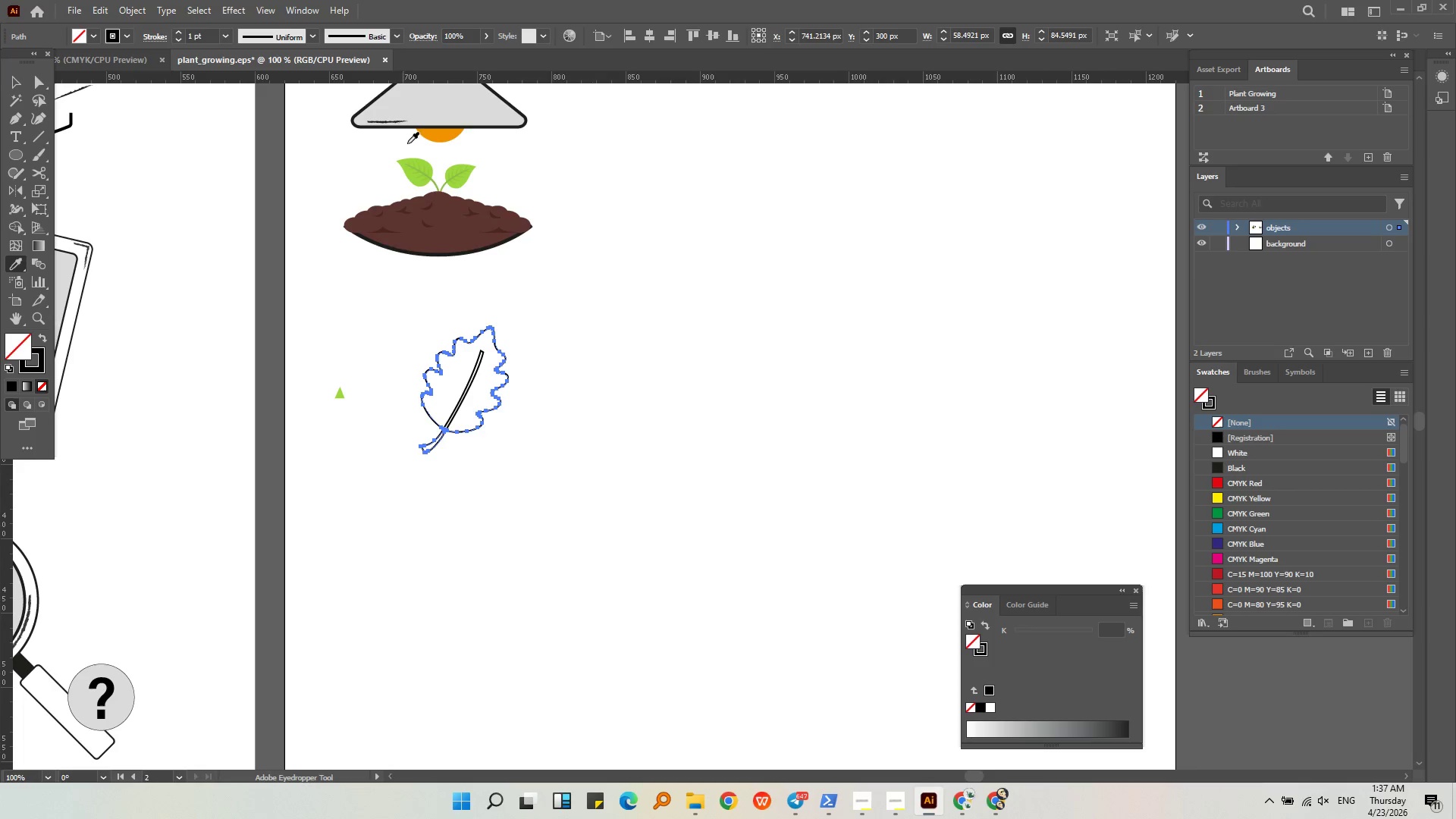 
left_click([426, 109])
 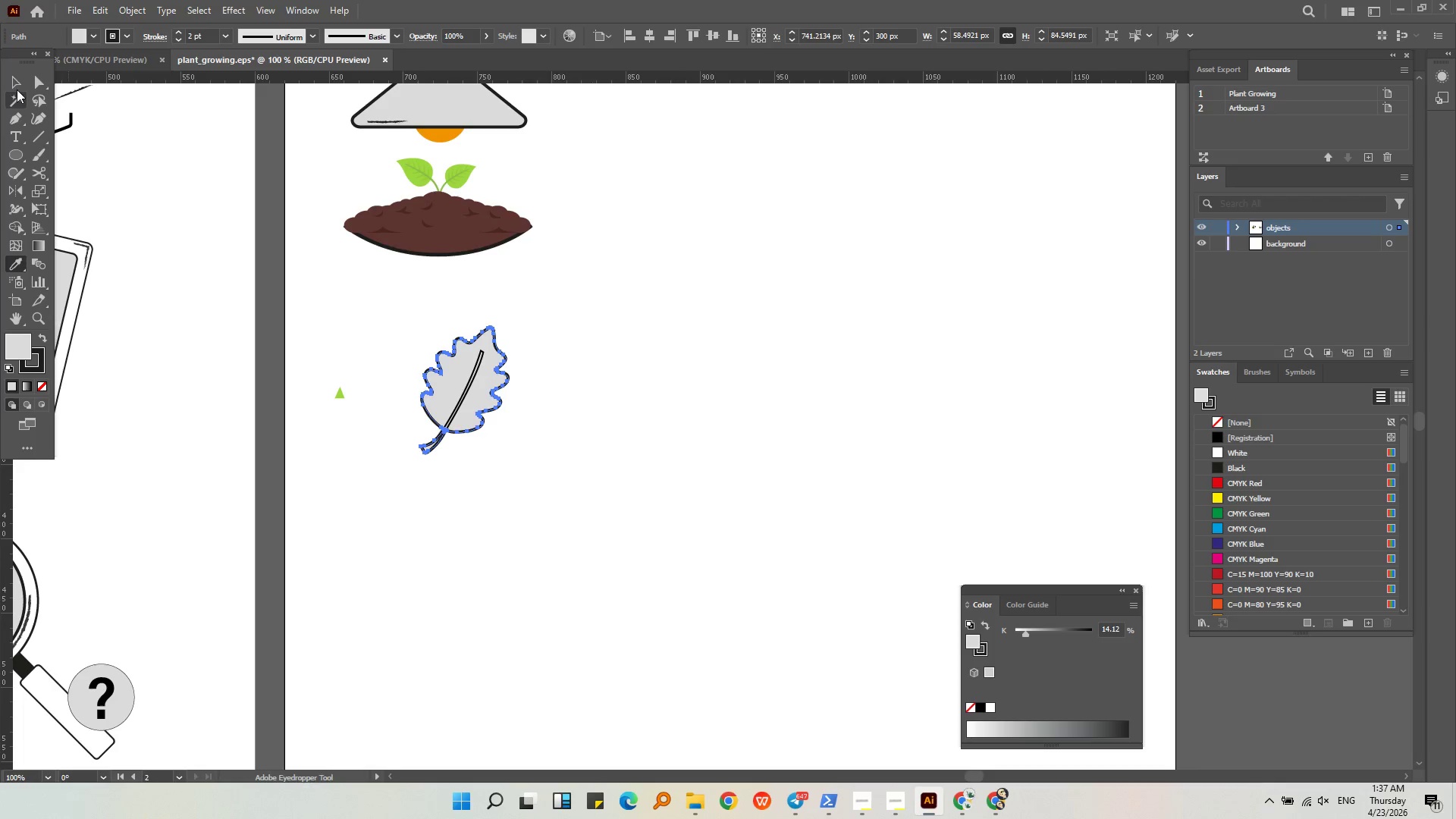 
double_click([168, 353])
 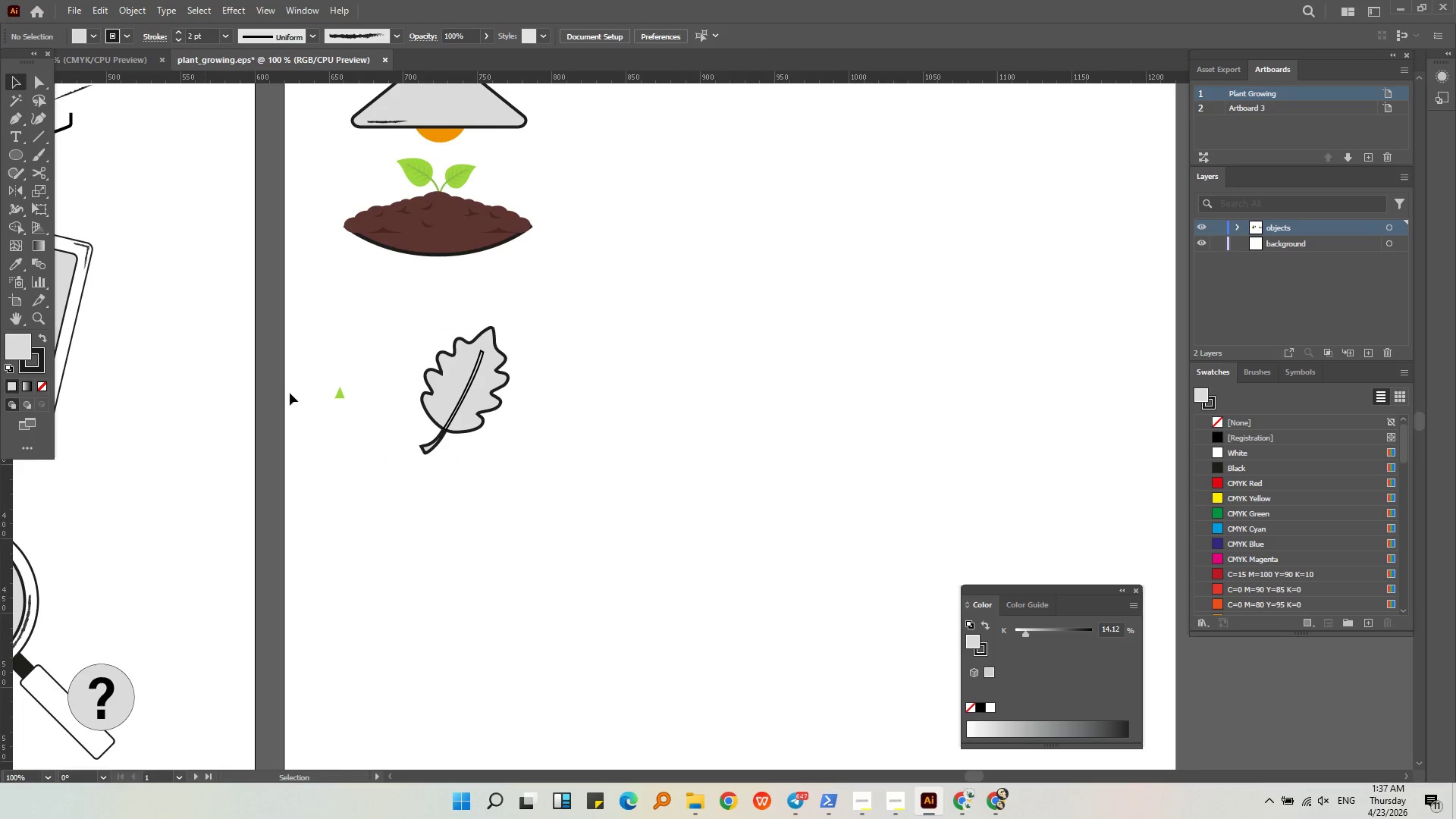 
hold_key(key=AltLeft, duration=0.58)
scroll: coordinate [466, 431], scroll_direction: up, amount: 6.0
 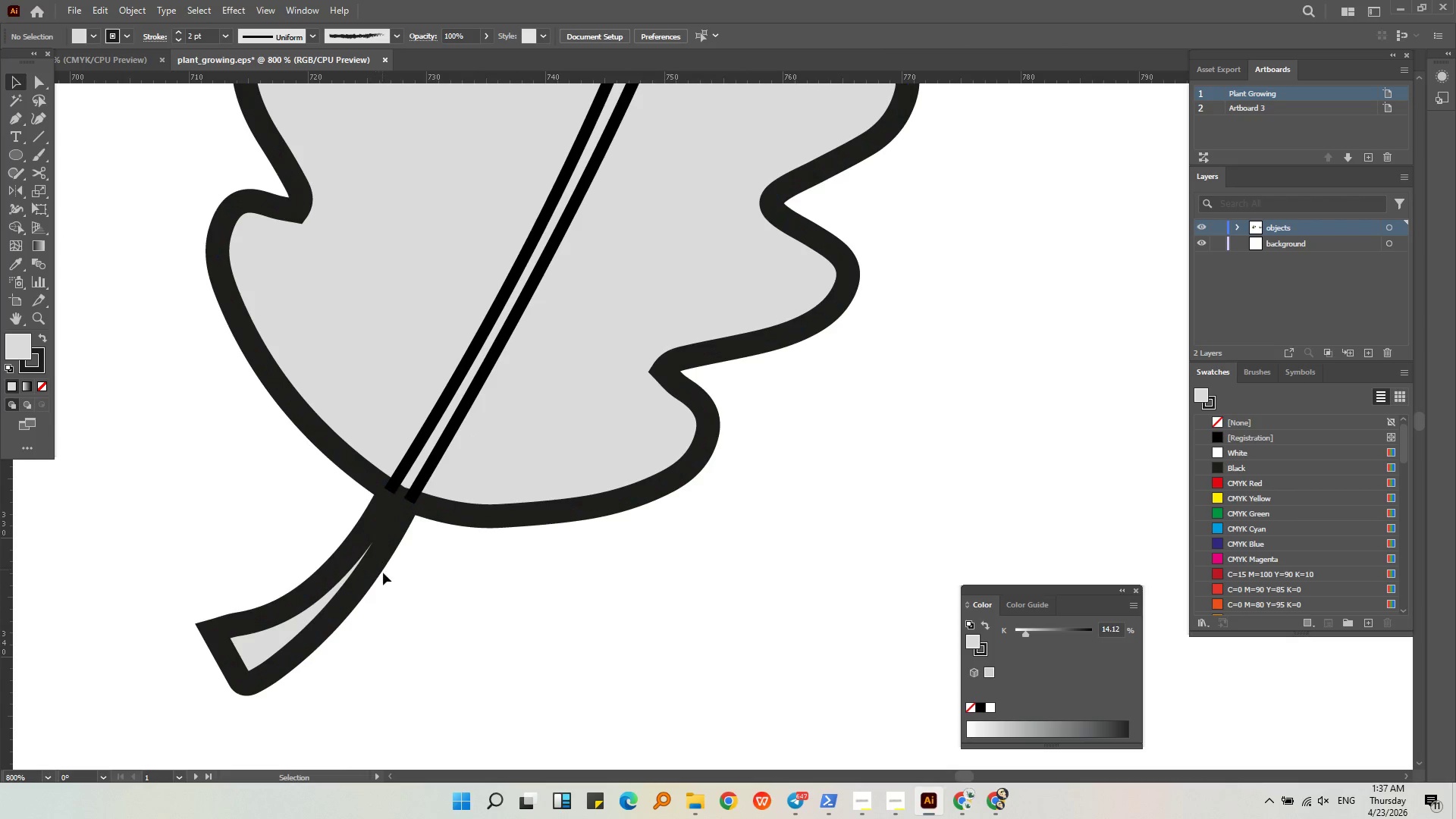 
double_click([548, 502])
 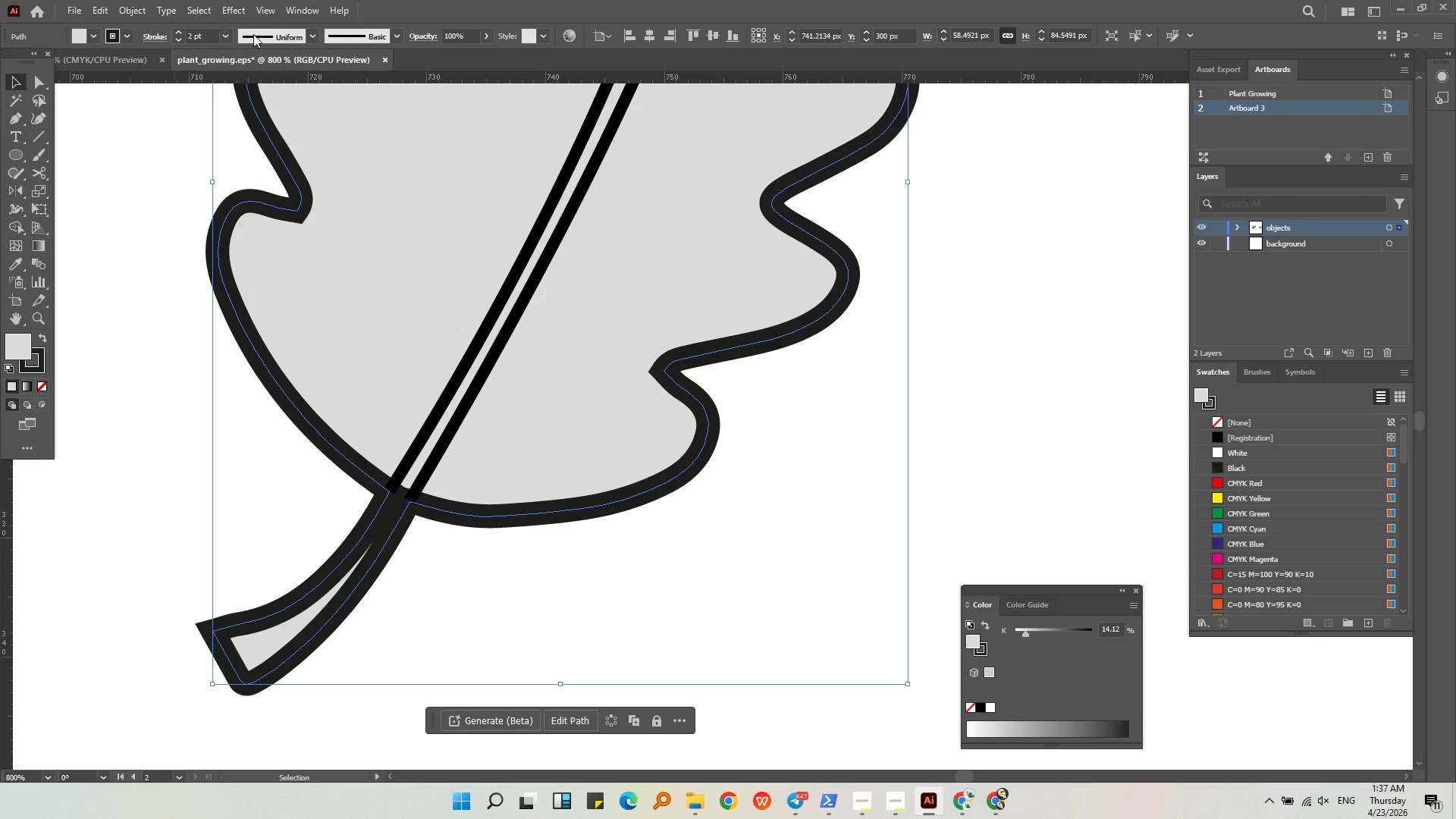 
left_click([228, 36])
 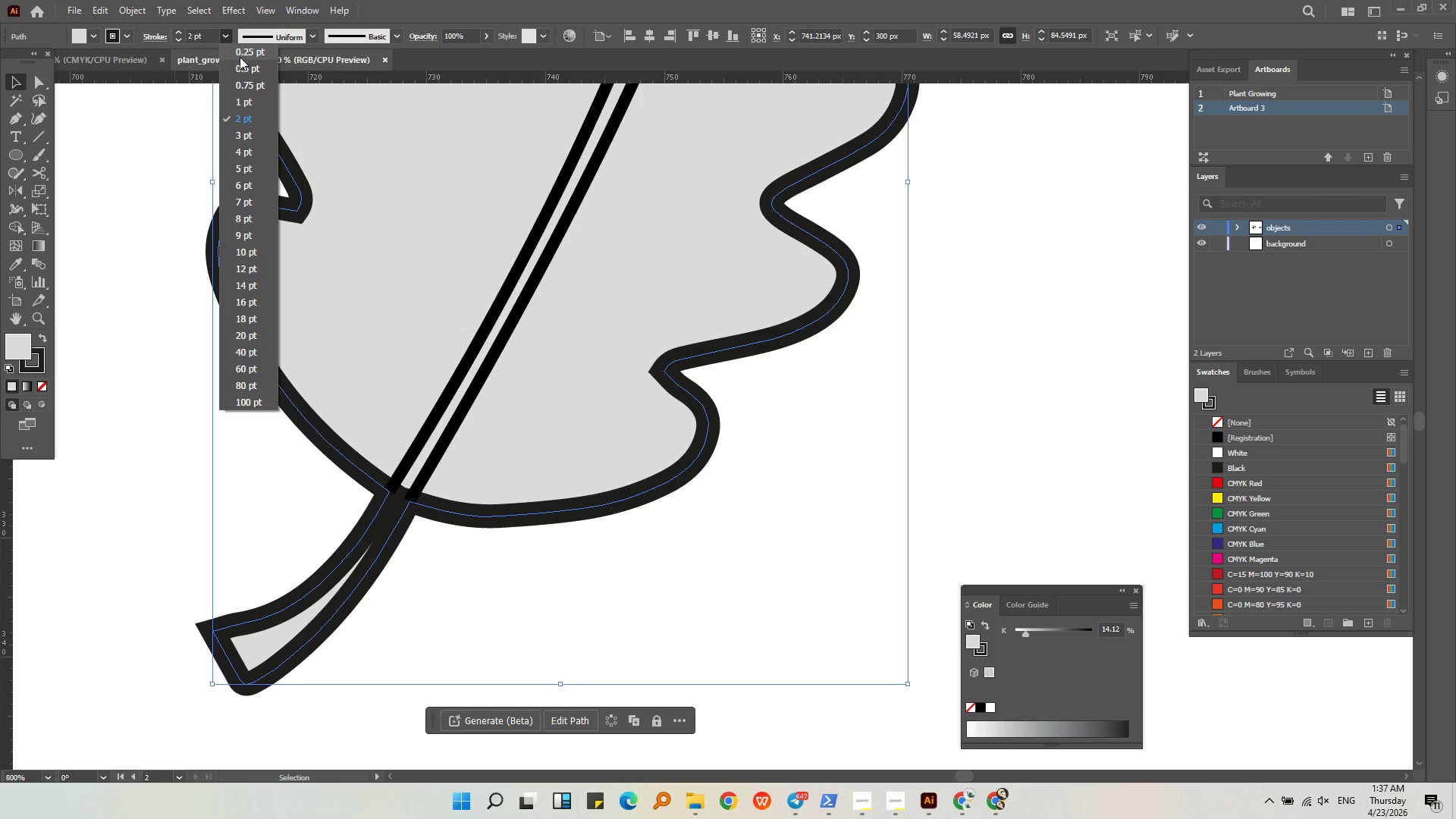 
left_click([240, 64])
 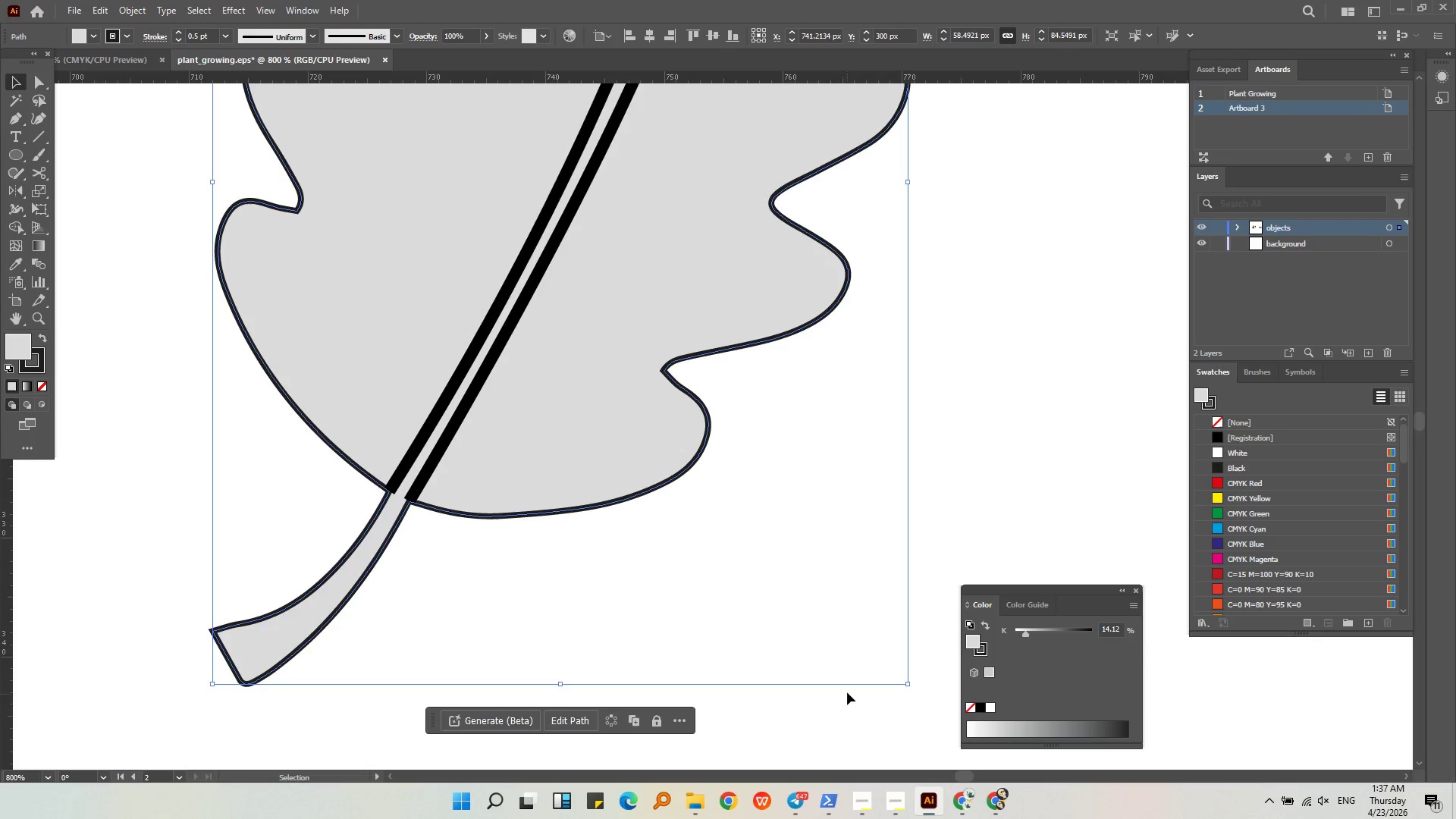 
left_click([817, 595])
 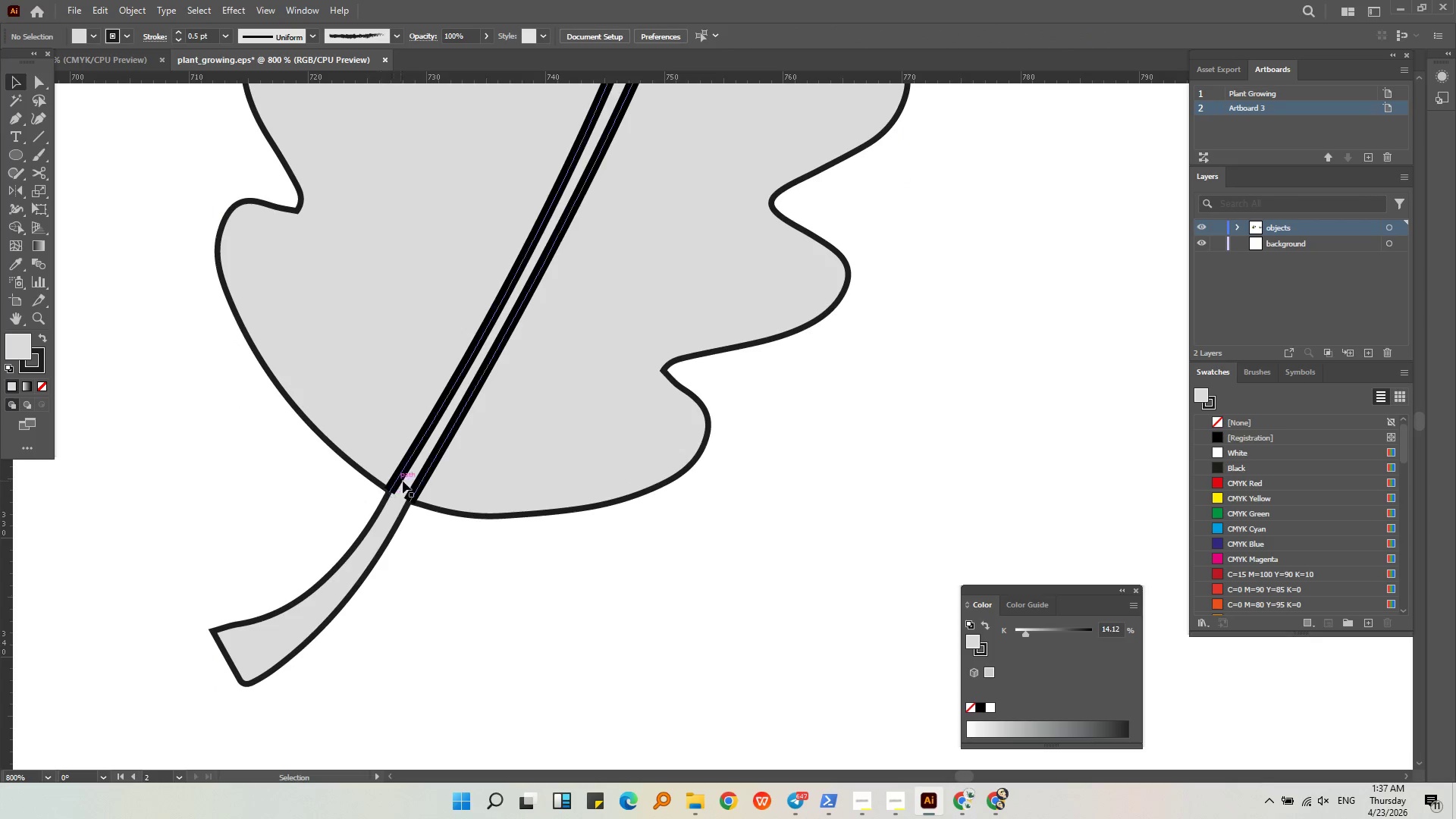 
left_click([419, 482])
 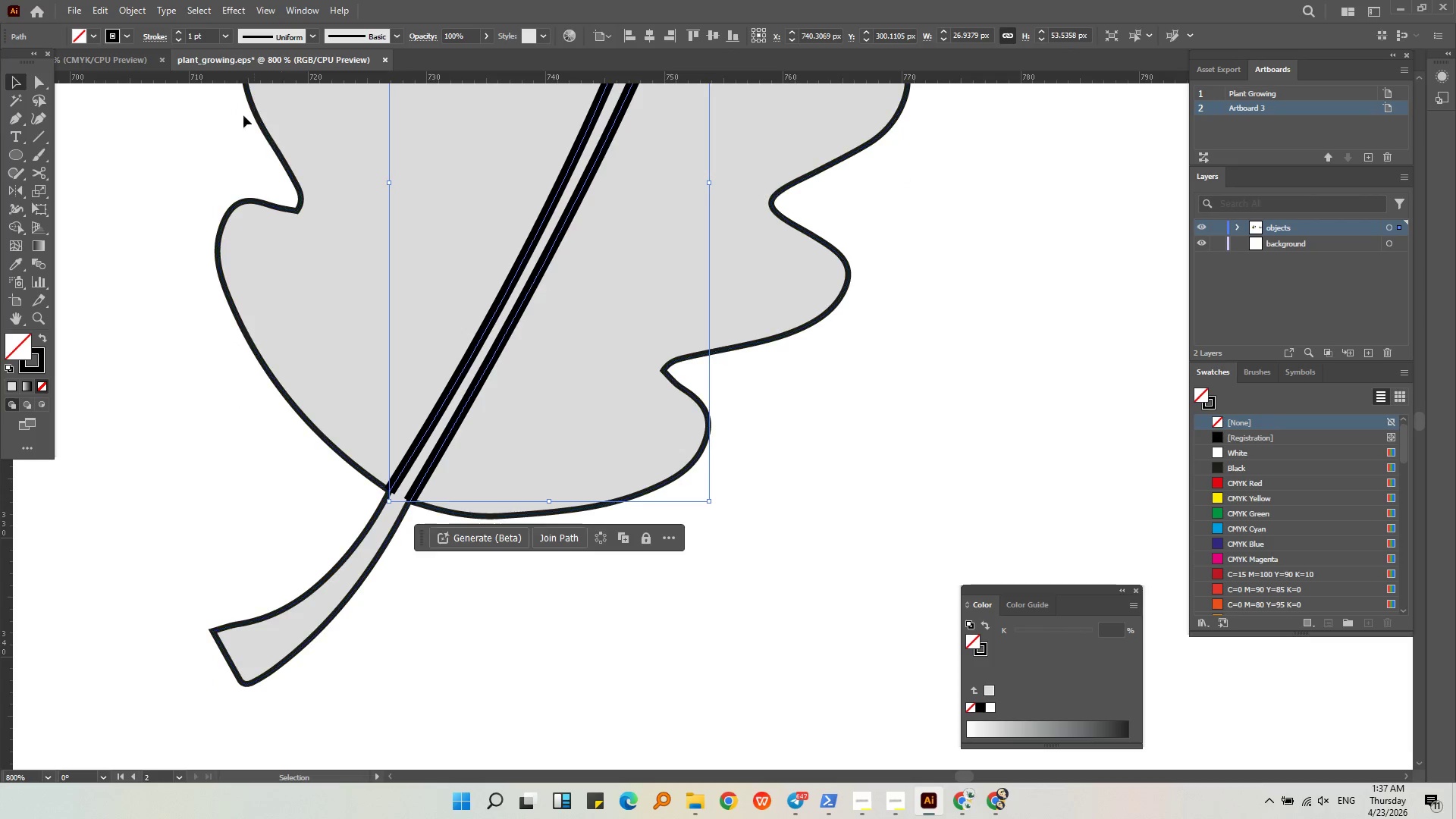 
left_click([227, 32])
 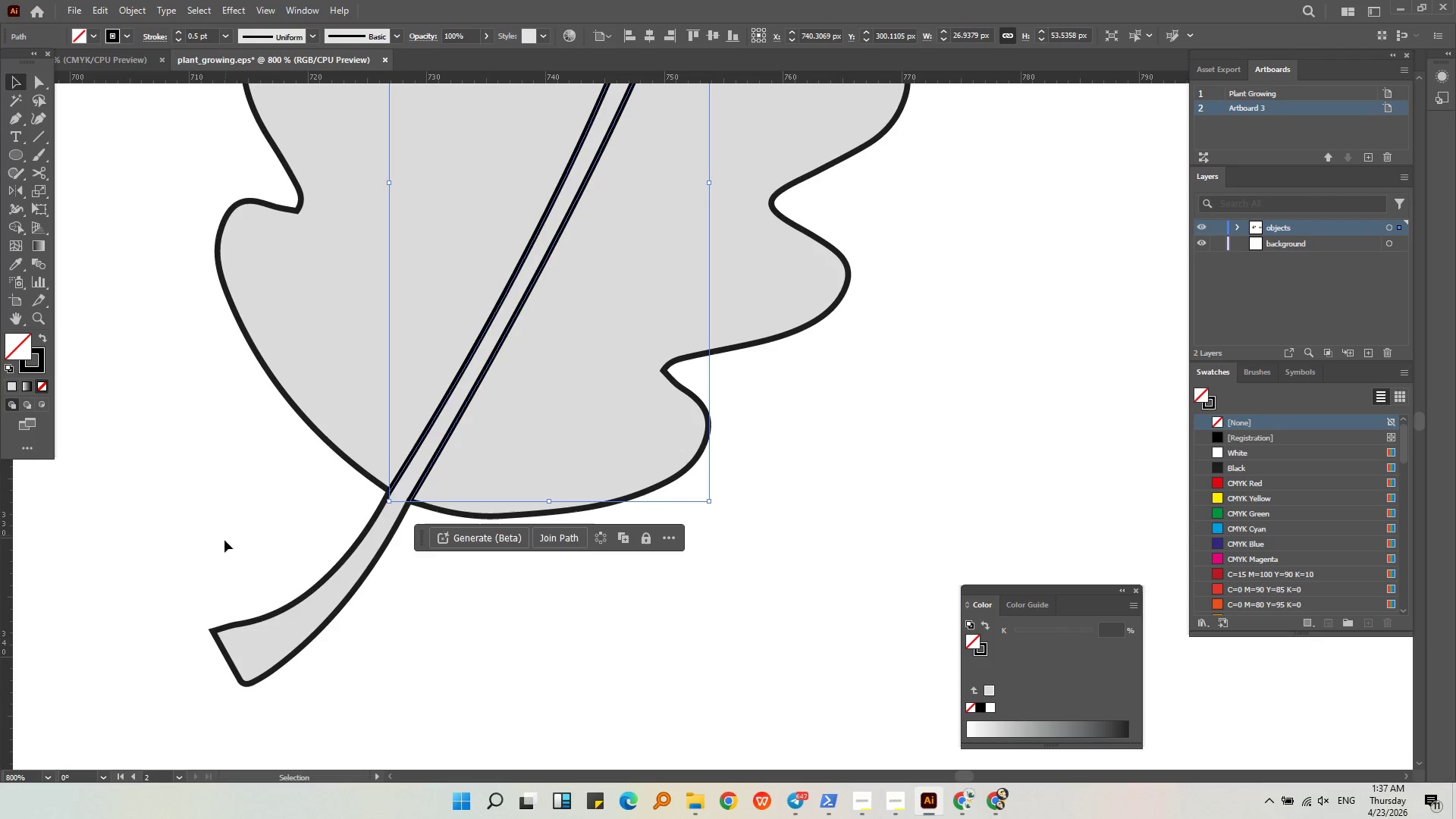 
double_click([220, 551])
 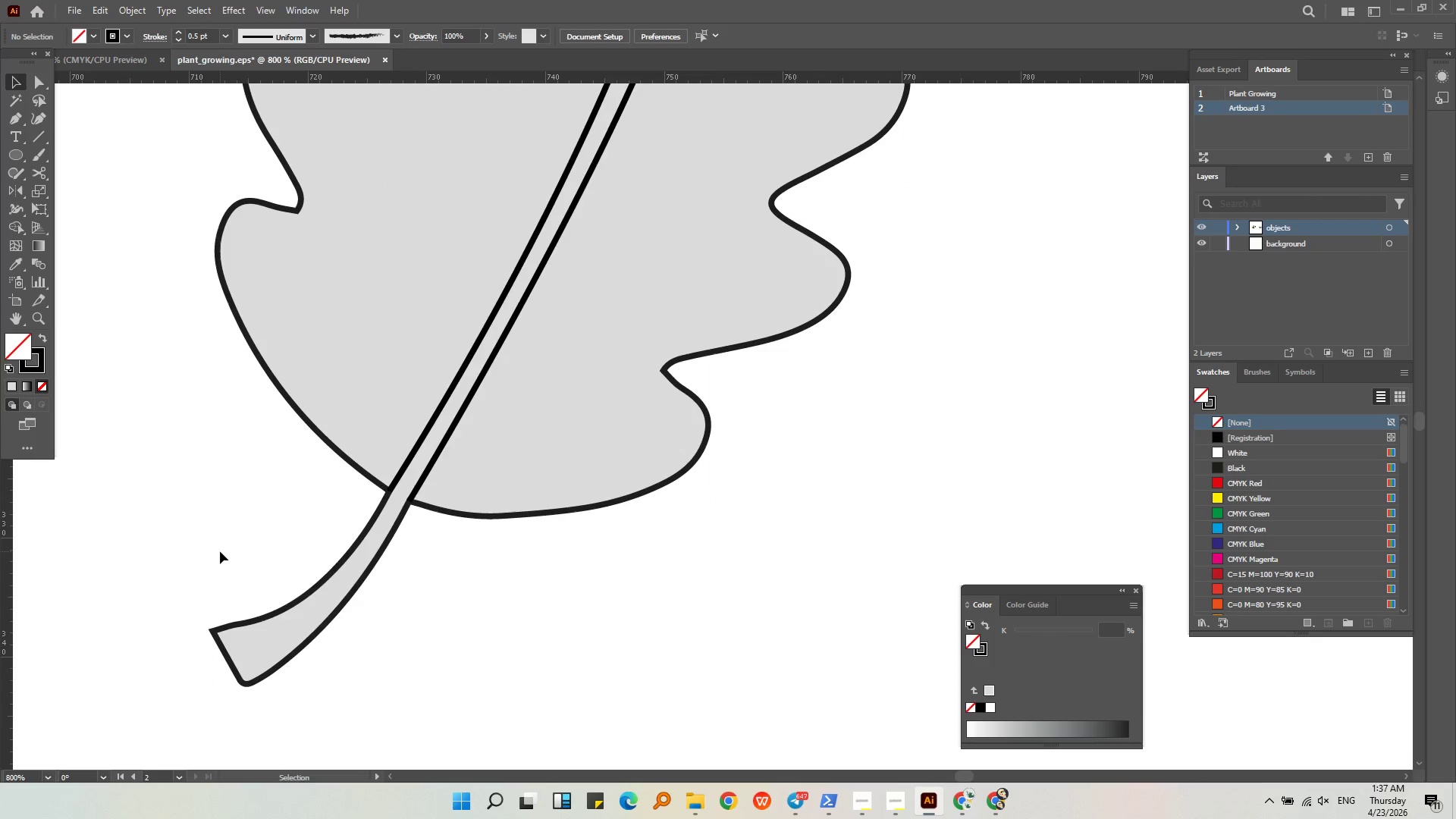 
hold_key(key=AltLeft, duration=0.61)
scroll: coordinate [220, 551], scroll_direction: down, amount: 3.0
 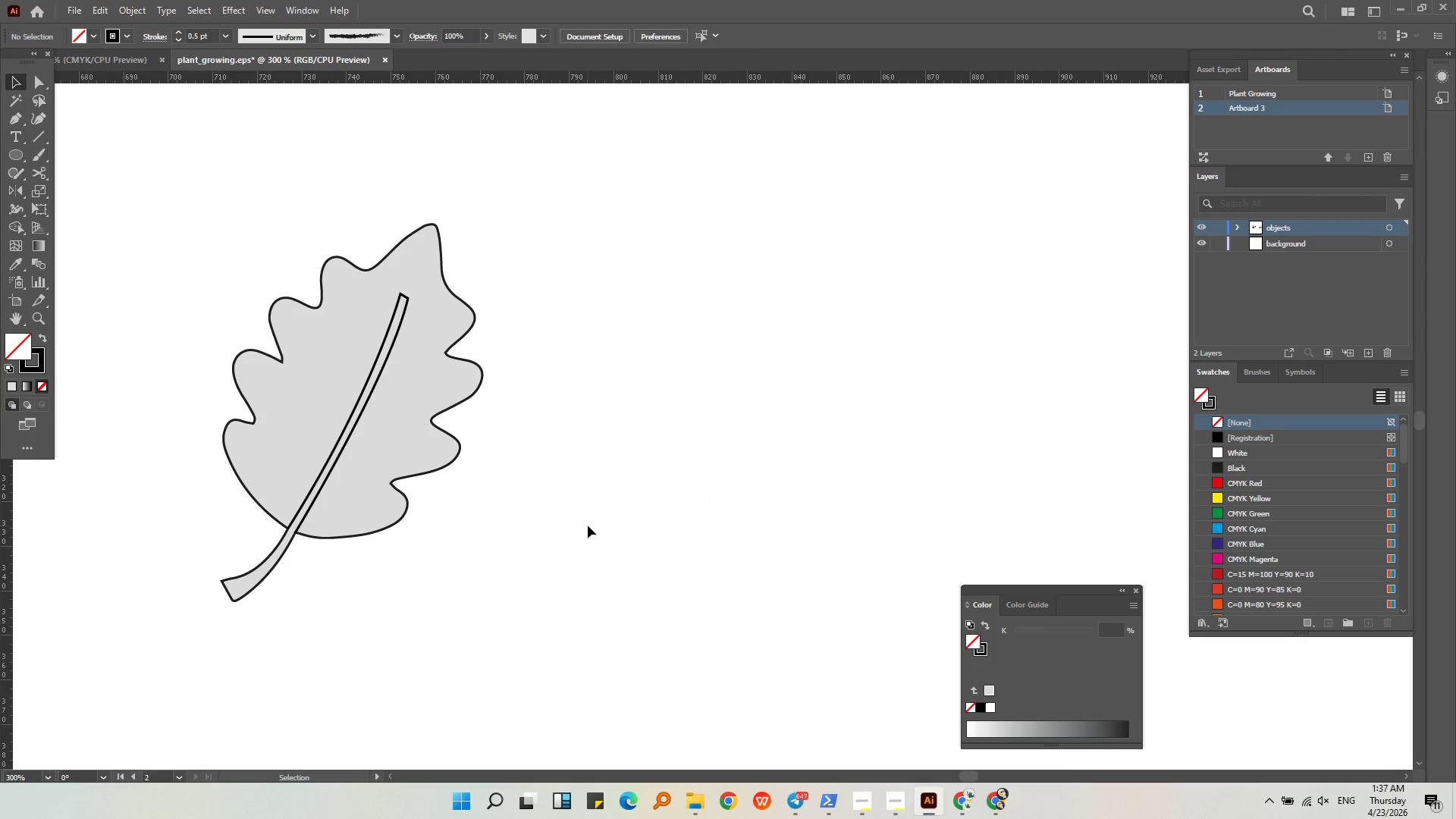 
left_click([588, 526])
 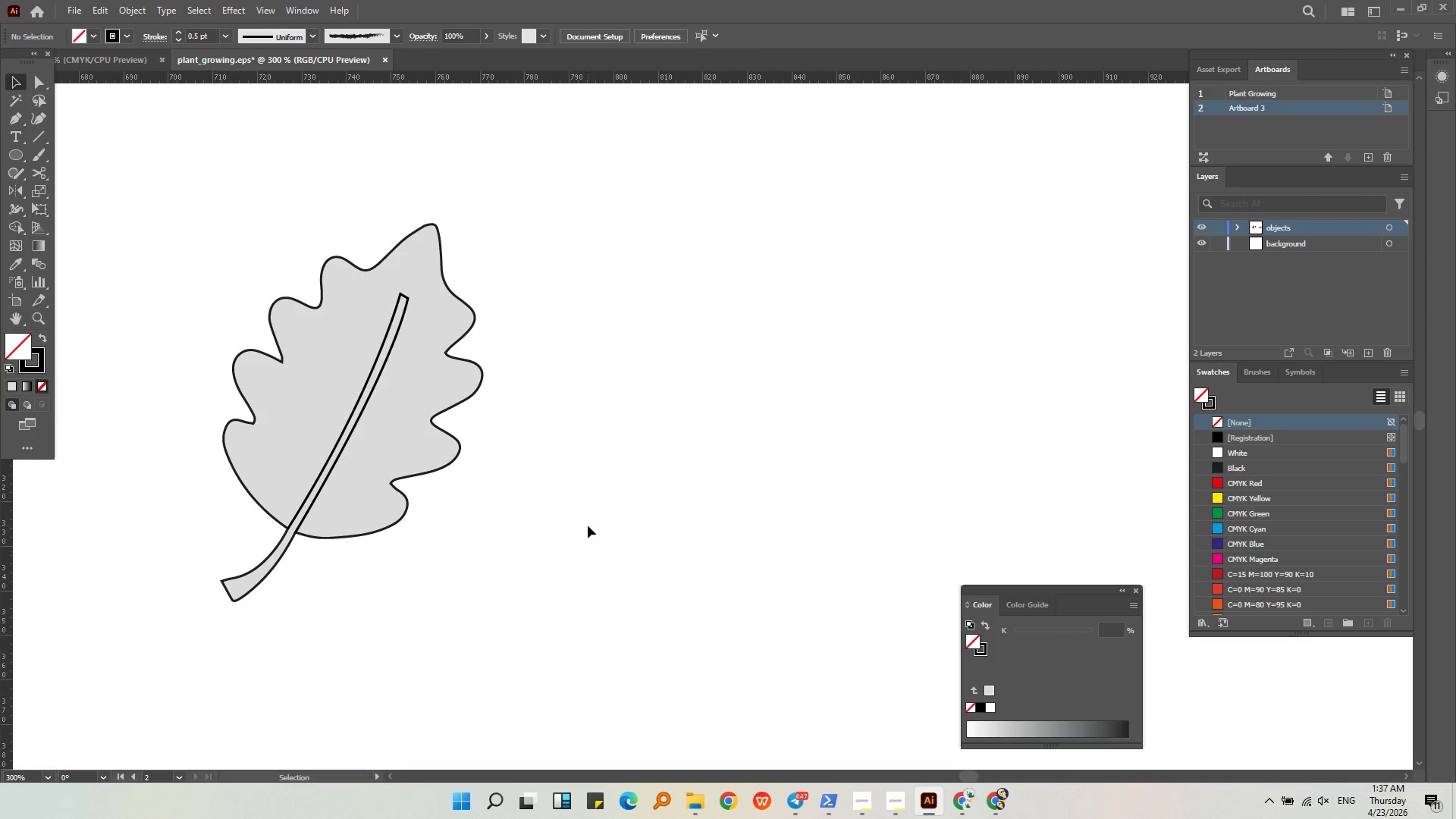 
hold_key(key=AltLeft, duration=0.42)
scroll: coordinate [582, 511], scroll_direction: down, amount: 2.0
 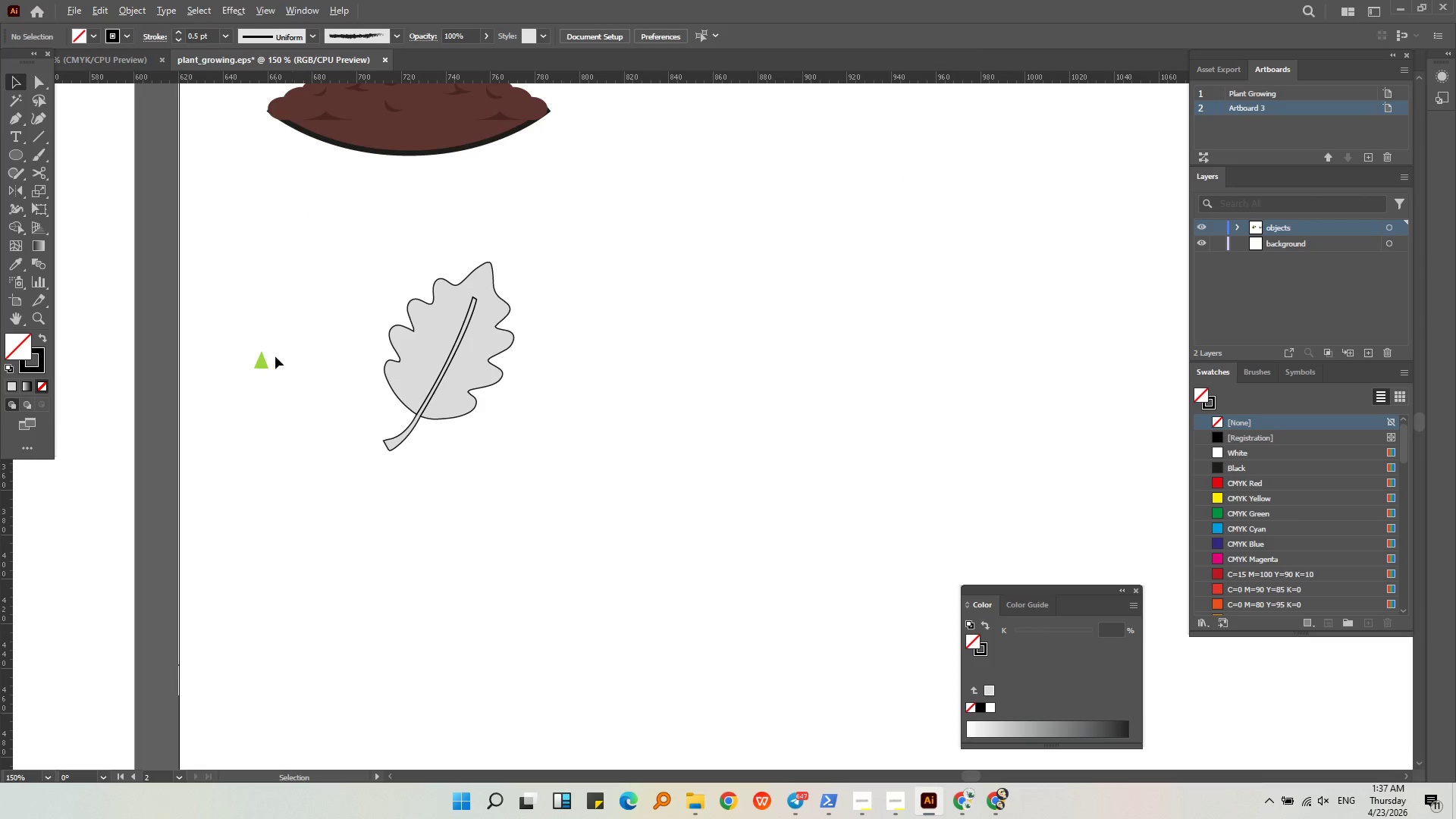 
left_click([262, 362])
 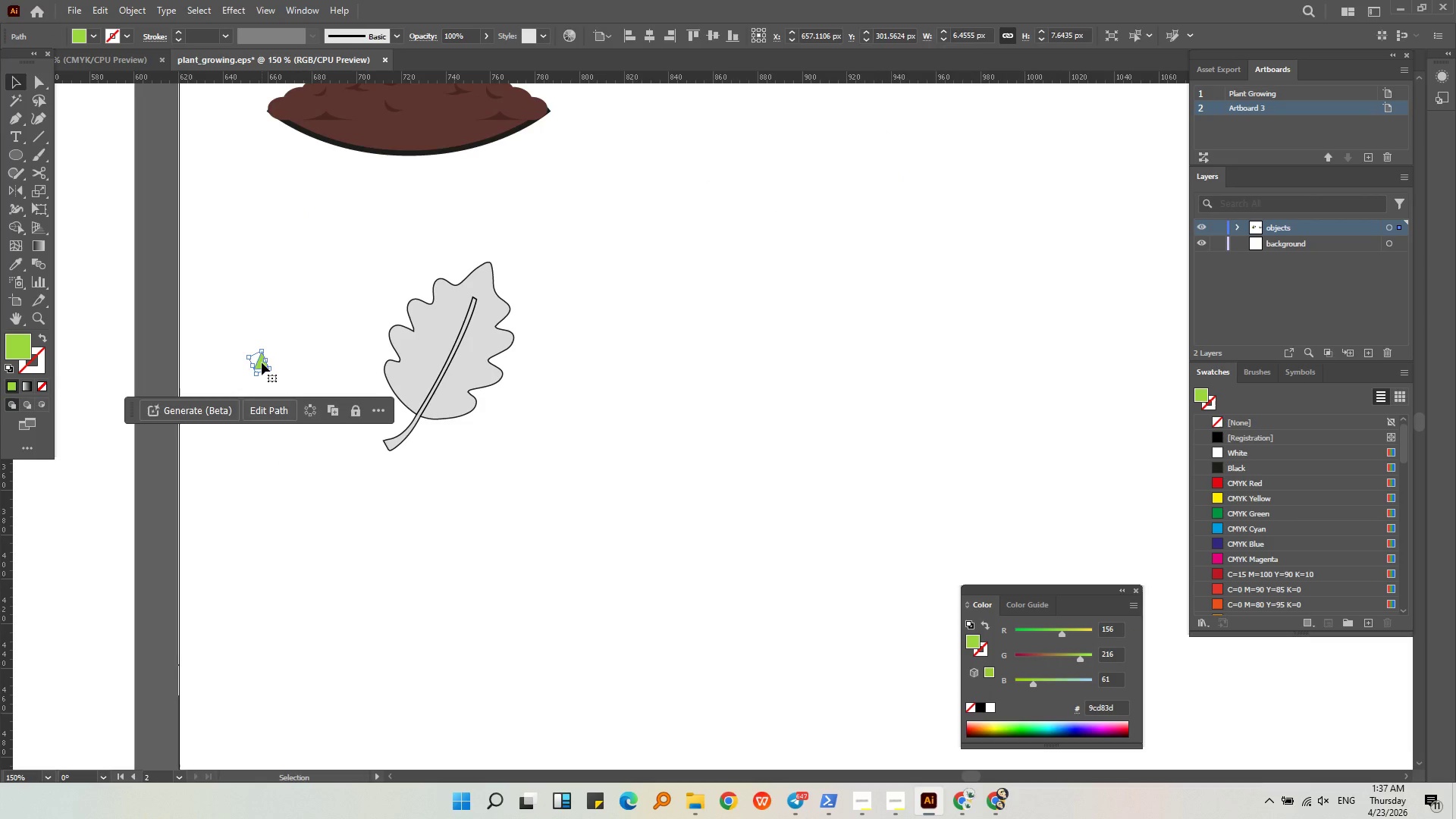 
key(Backspace)
 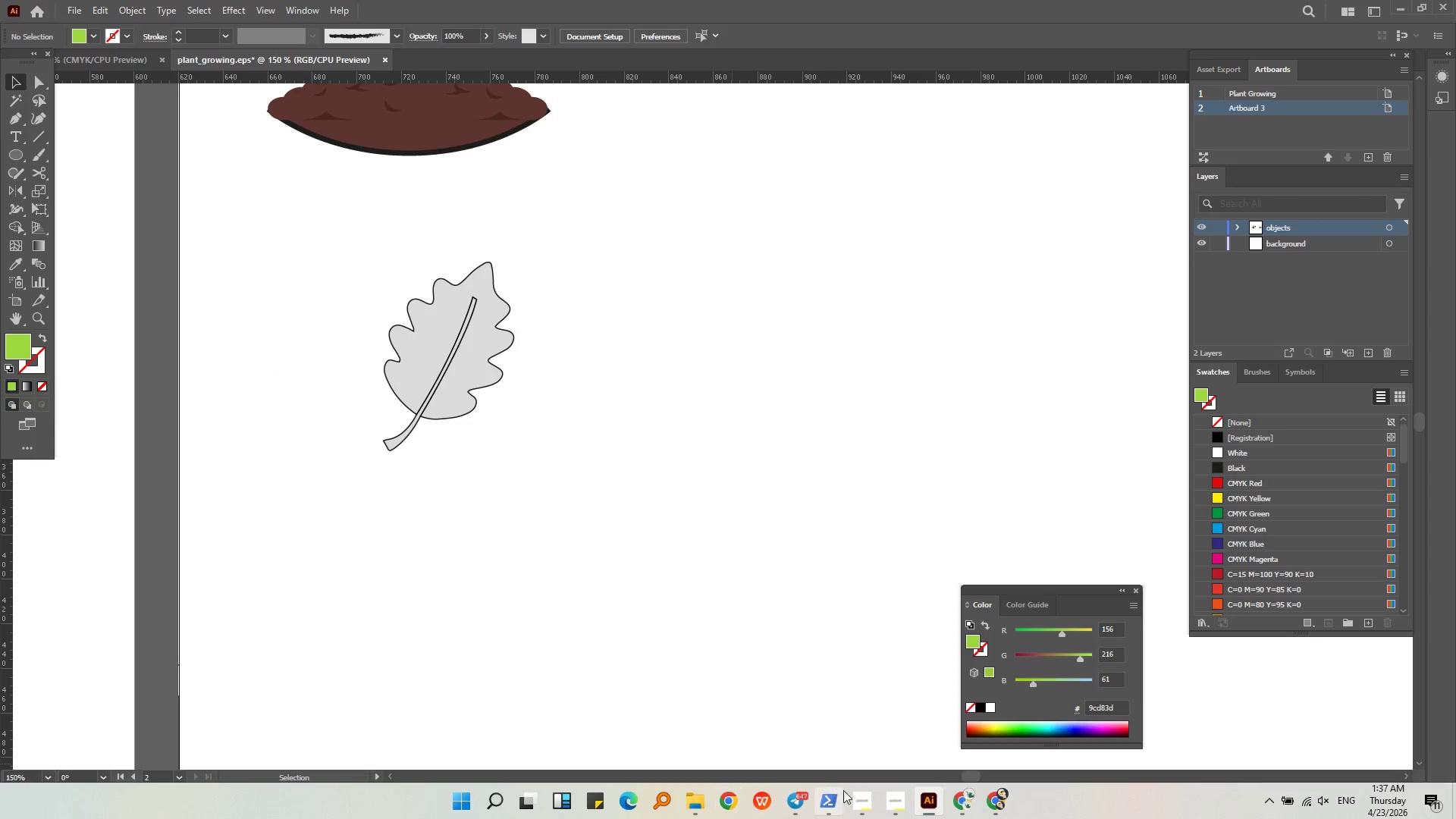 
left_click([974, 802])
 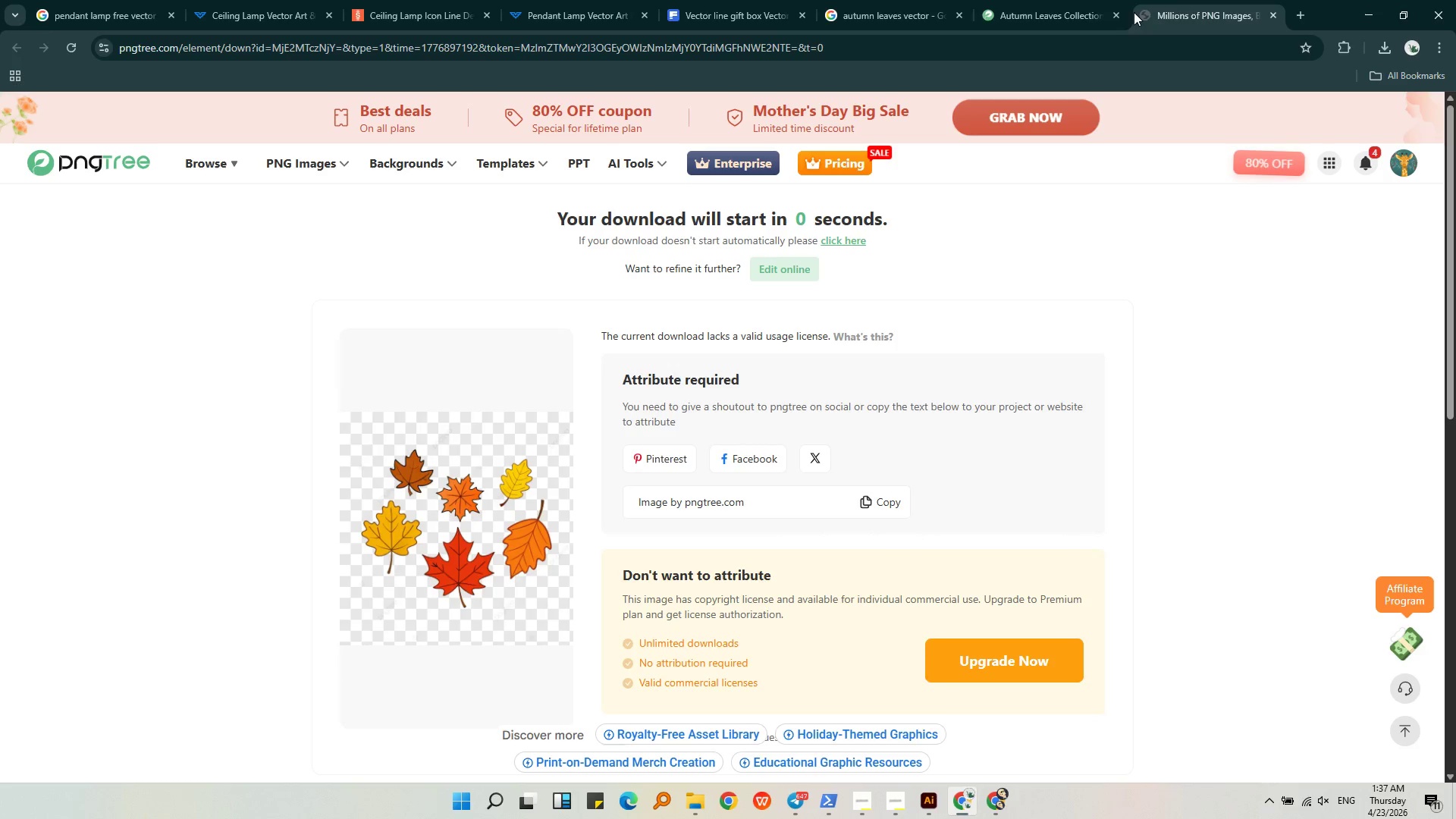 
left_click([1052, 8])
 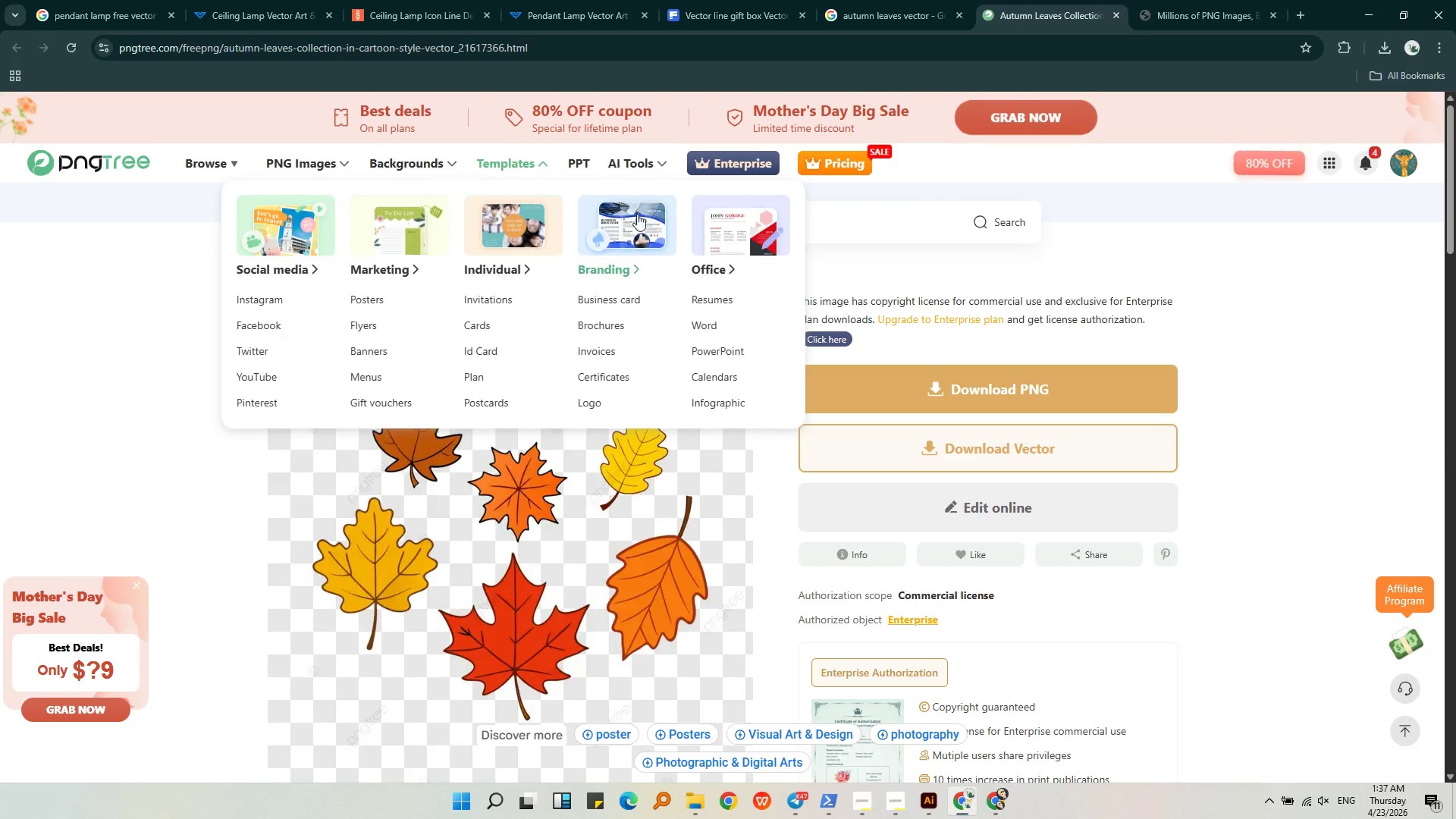 
left_click([826, 213])
 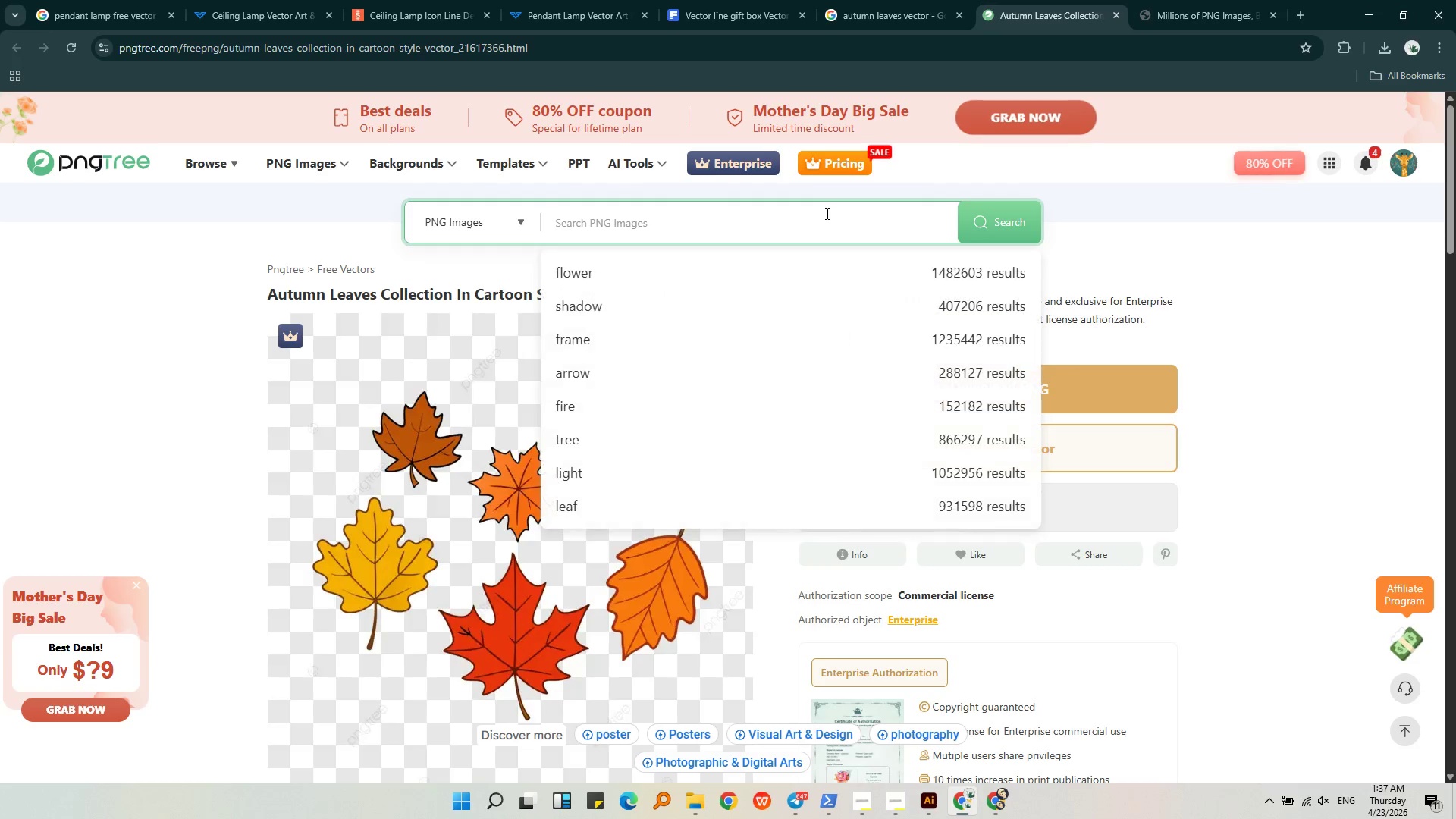 
type(snow flake)
 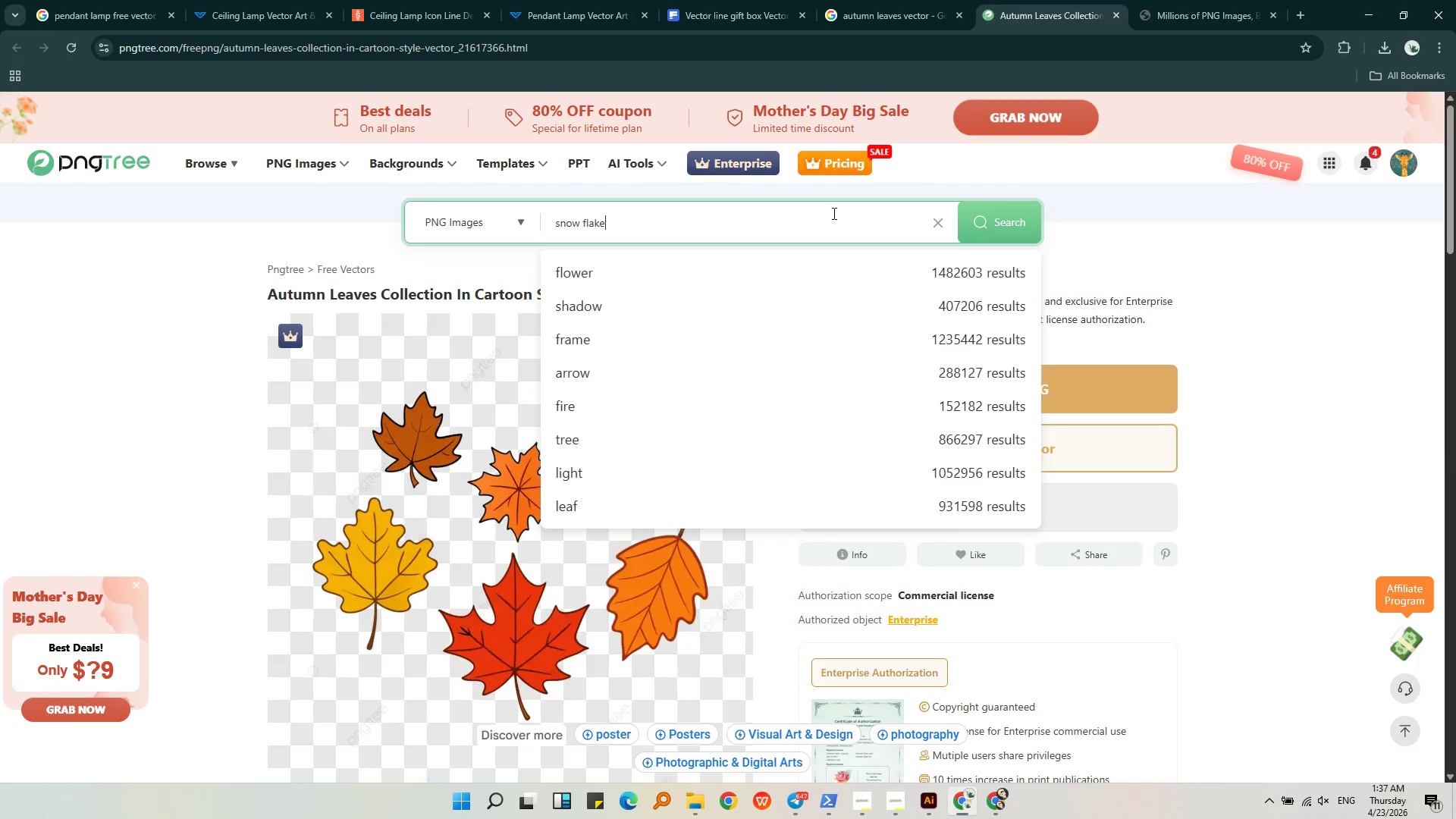 
key(Enter)
 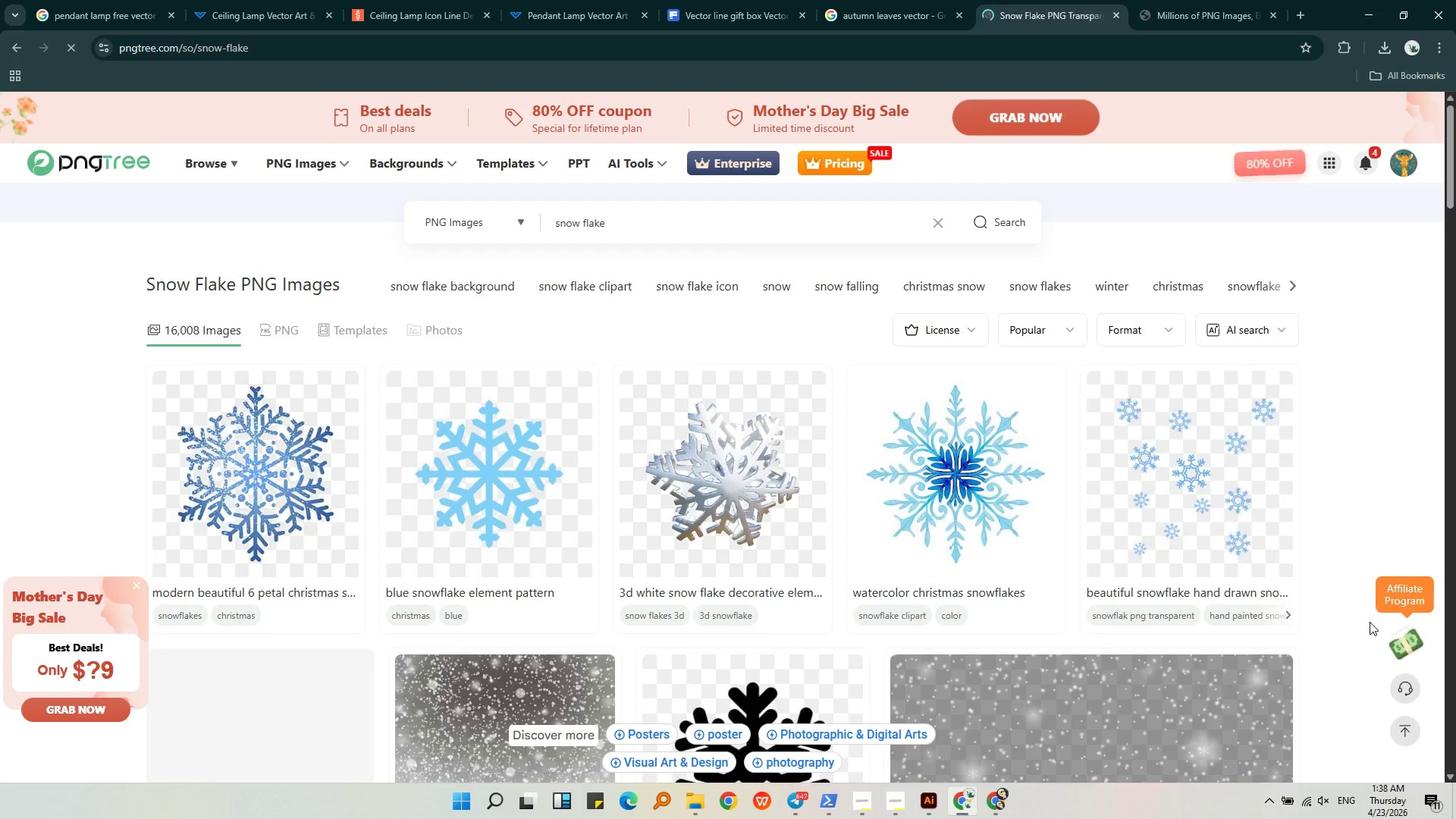 
wait(15.3)
 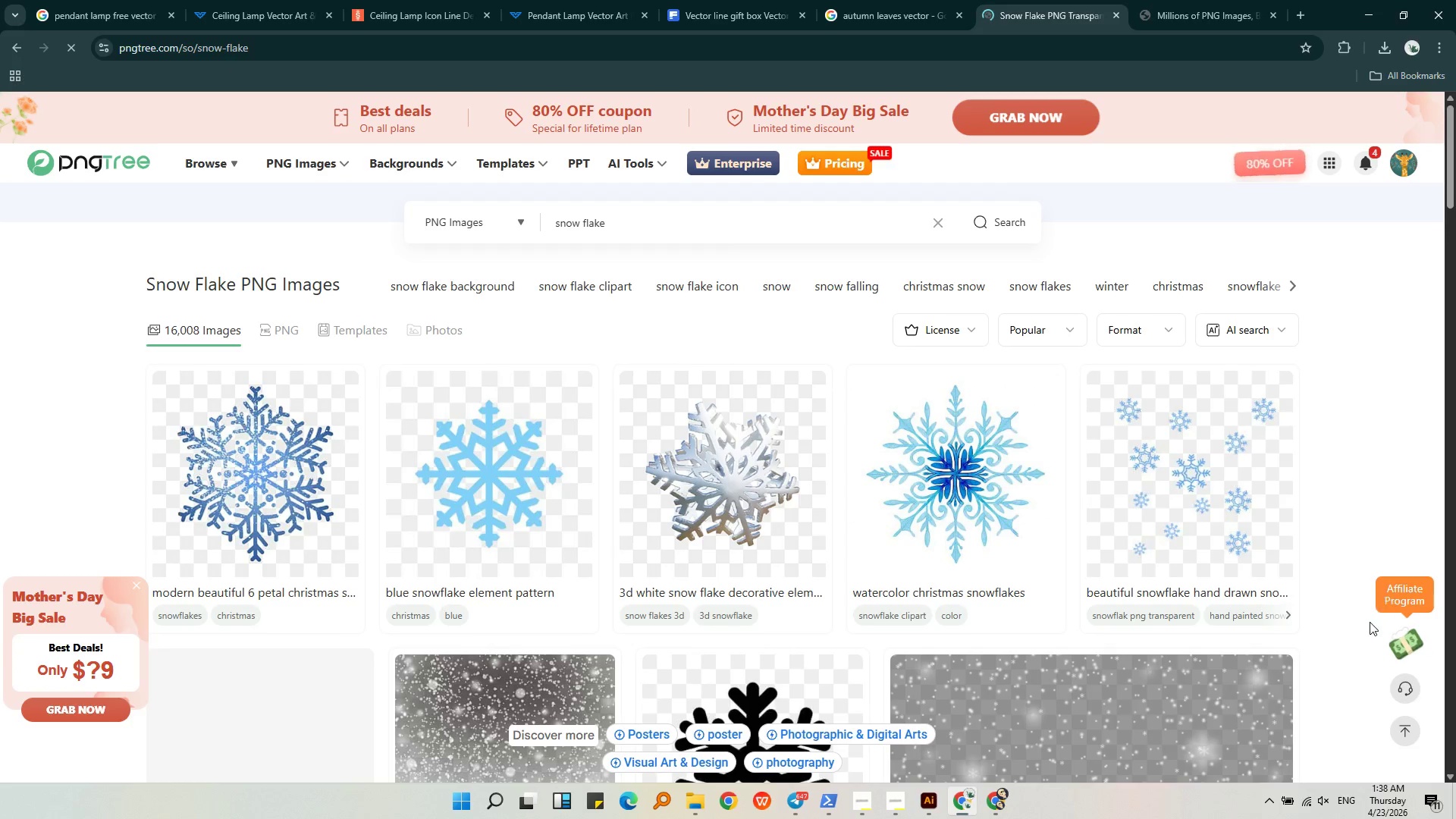 
scroll: coordinate [1231, 493], scroll_direction: down, amount: 9.0
 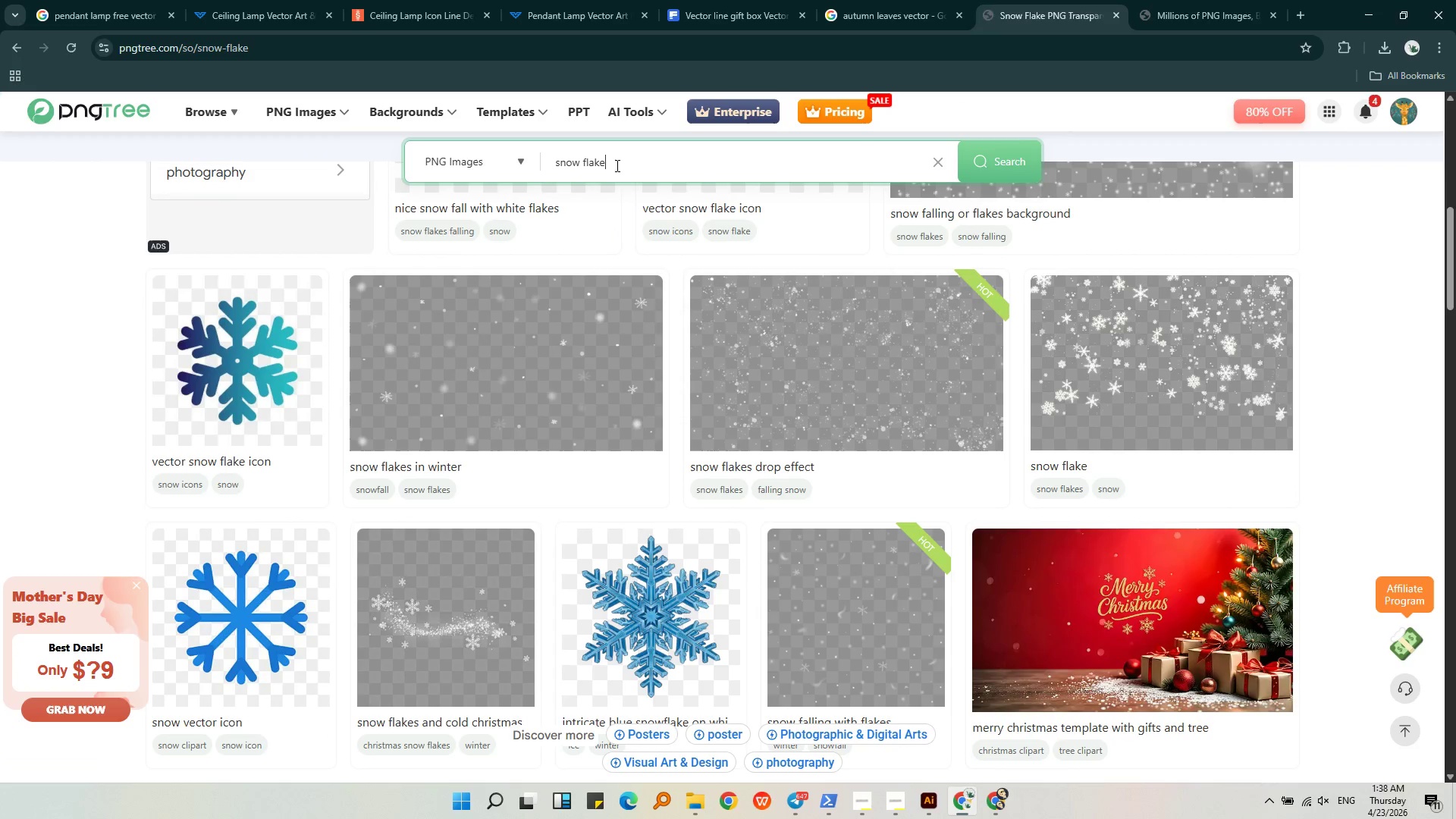 
type( simple)
 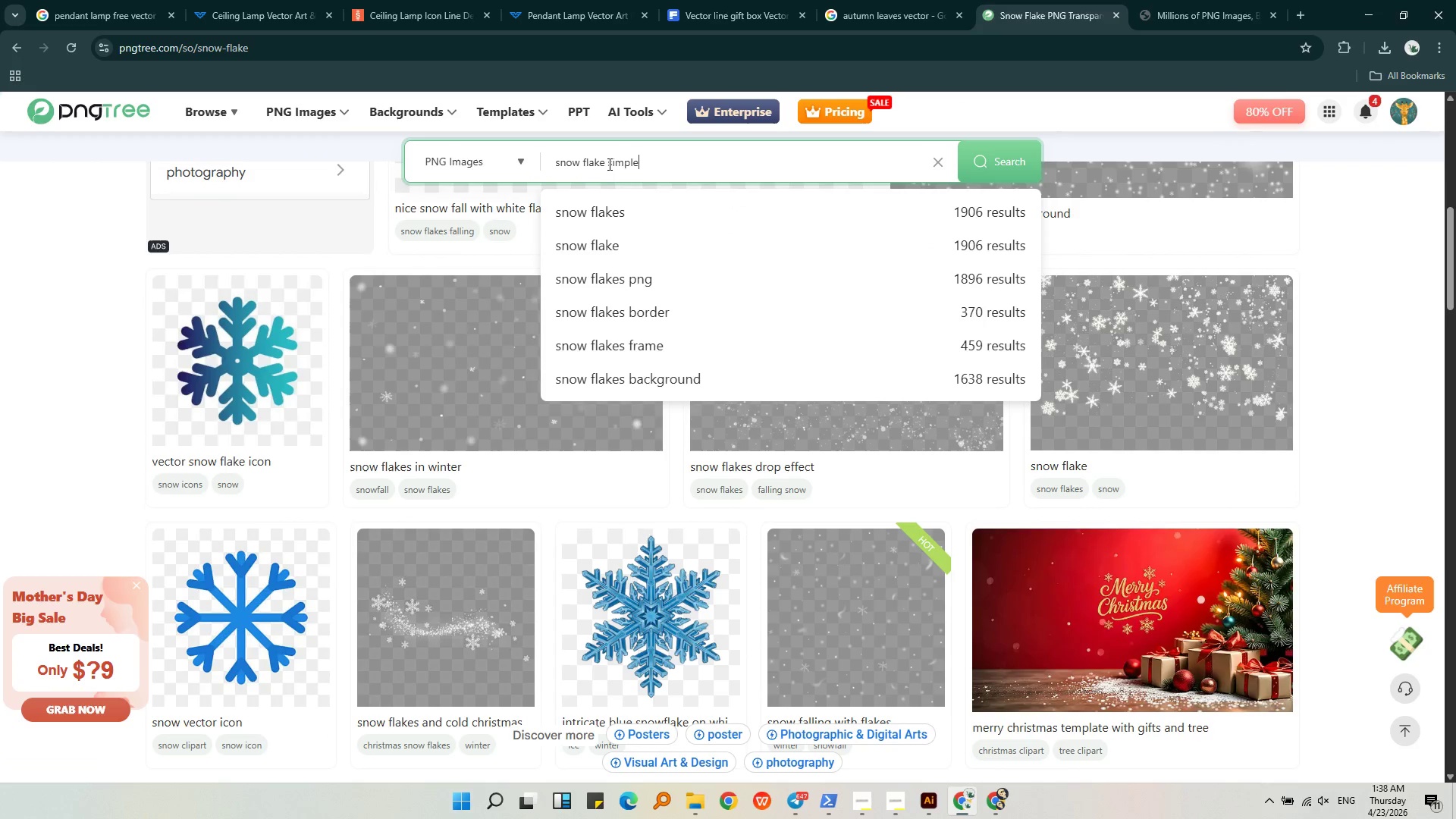 
key(Enter)
 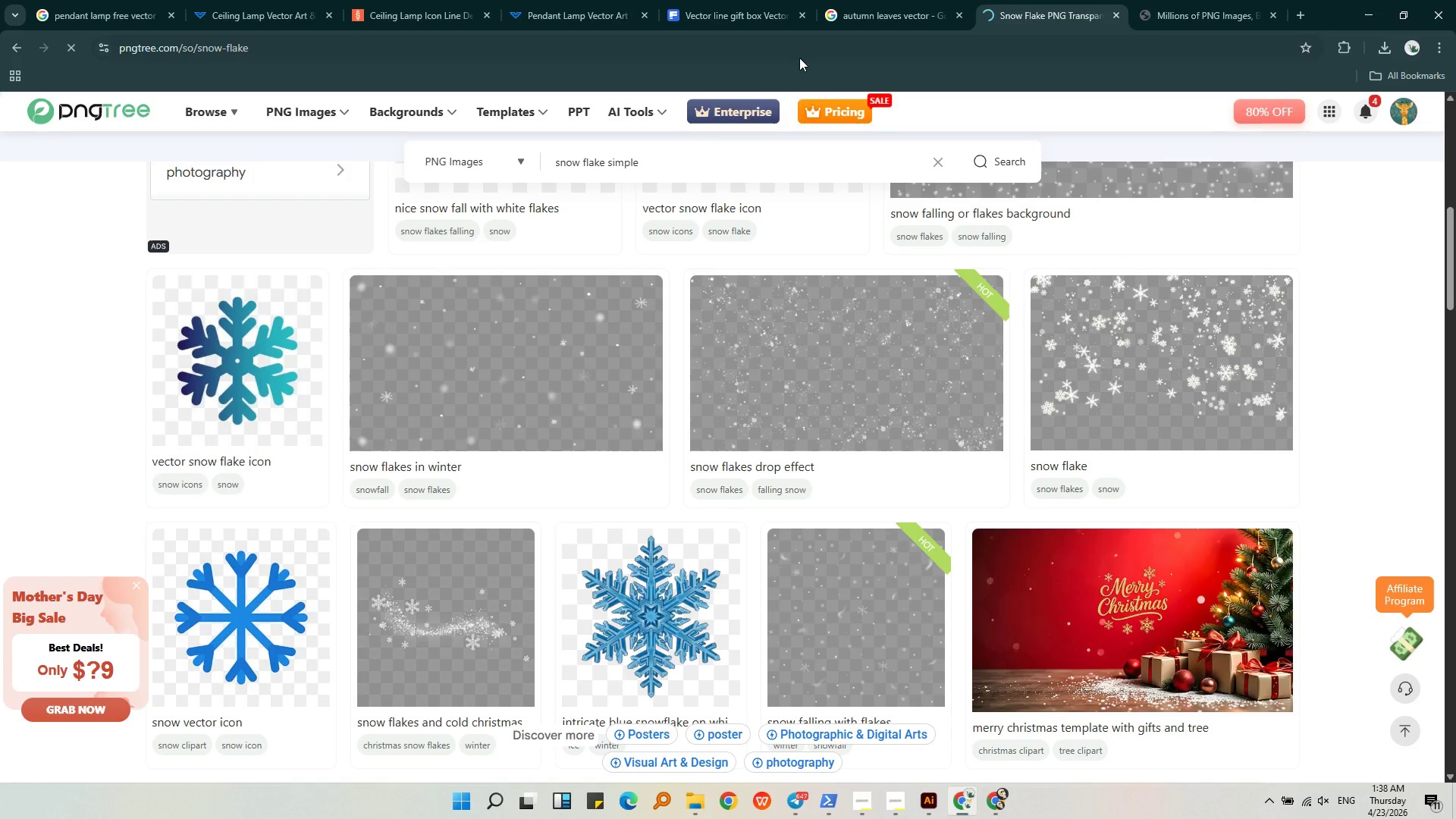 
left_click([839, 28])
 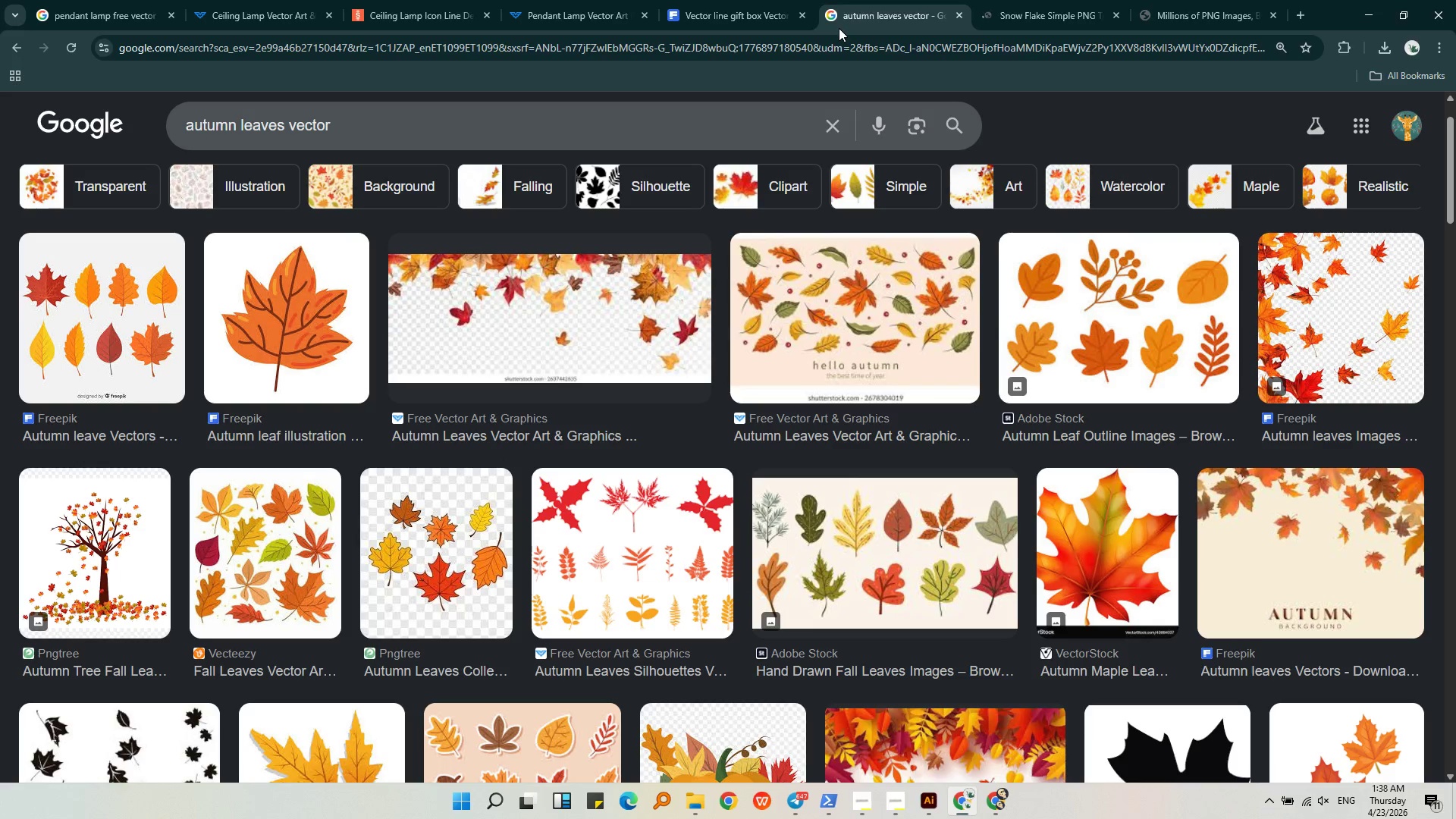 
scroll: coordinate [817, 511], scroll_direction: down, amount: 11.0
 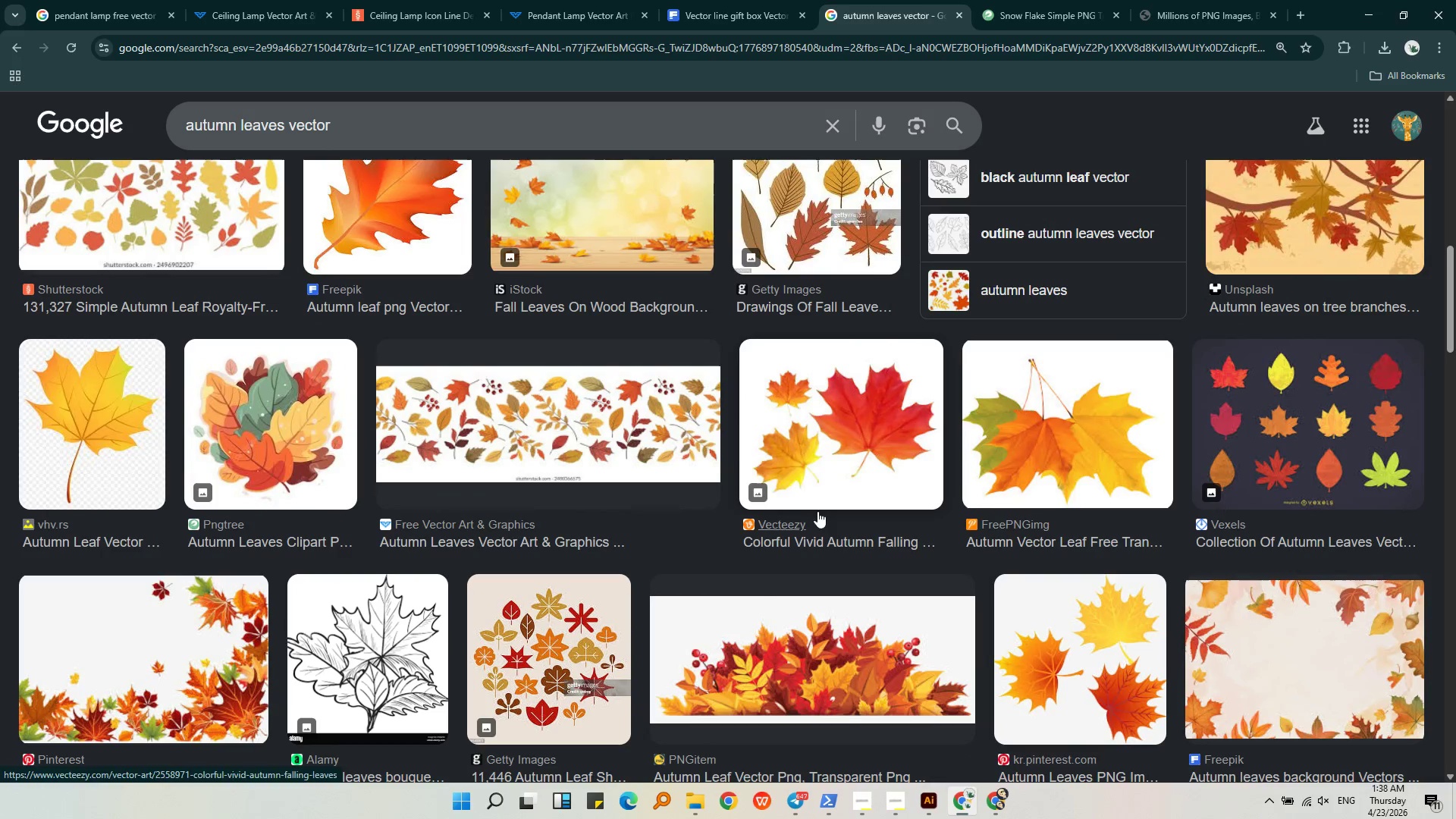 
left_click([1008, 6])
 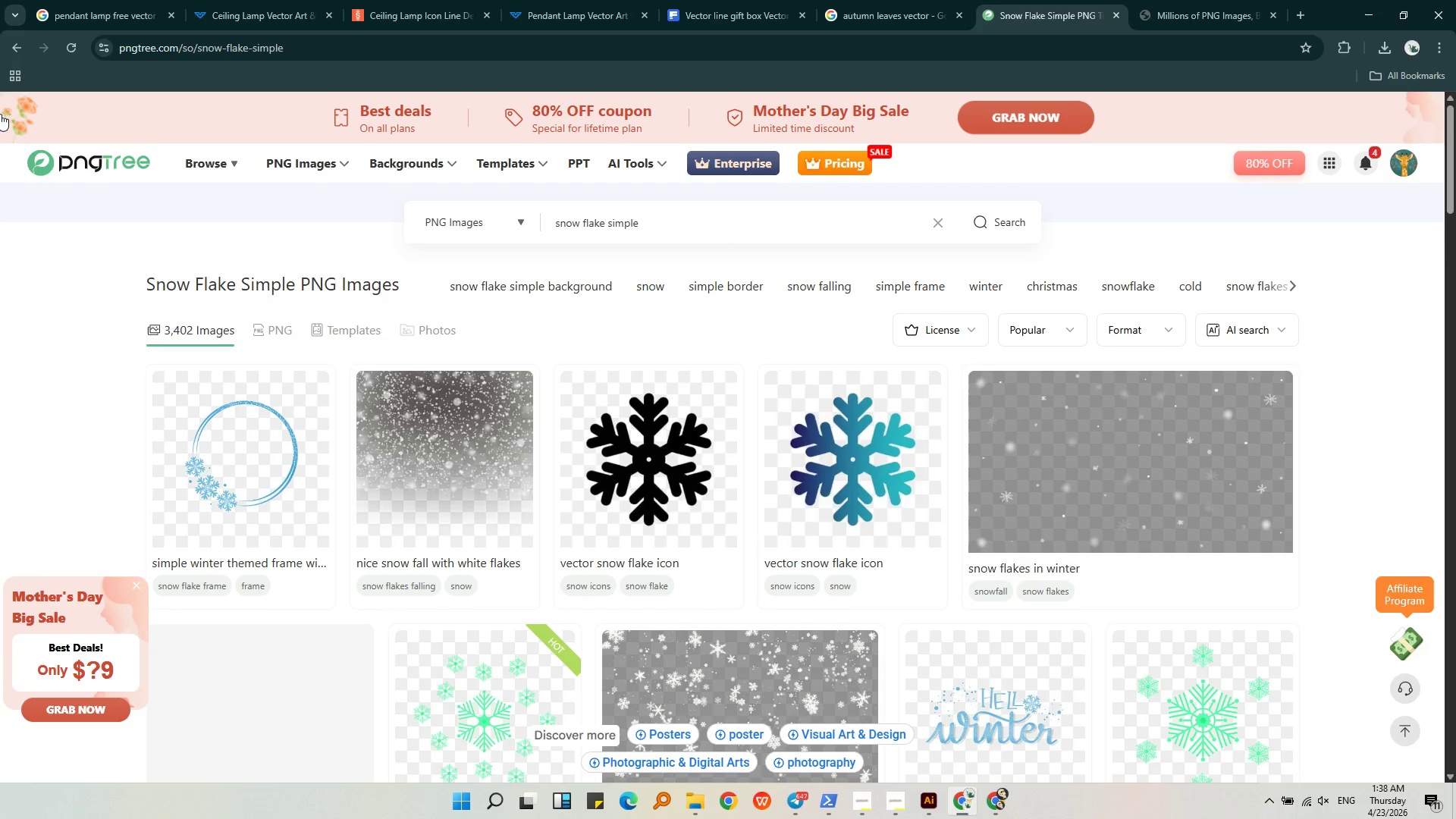 
scroll: coordinate [146, 556], scroll_direction: down, amount: 6.0
 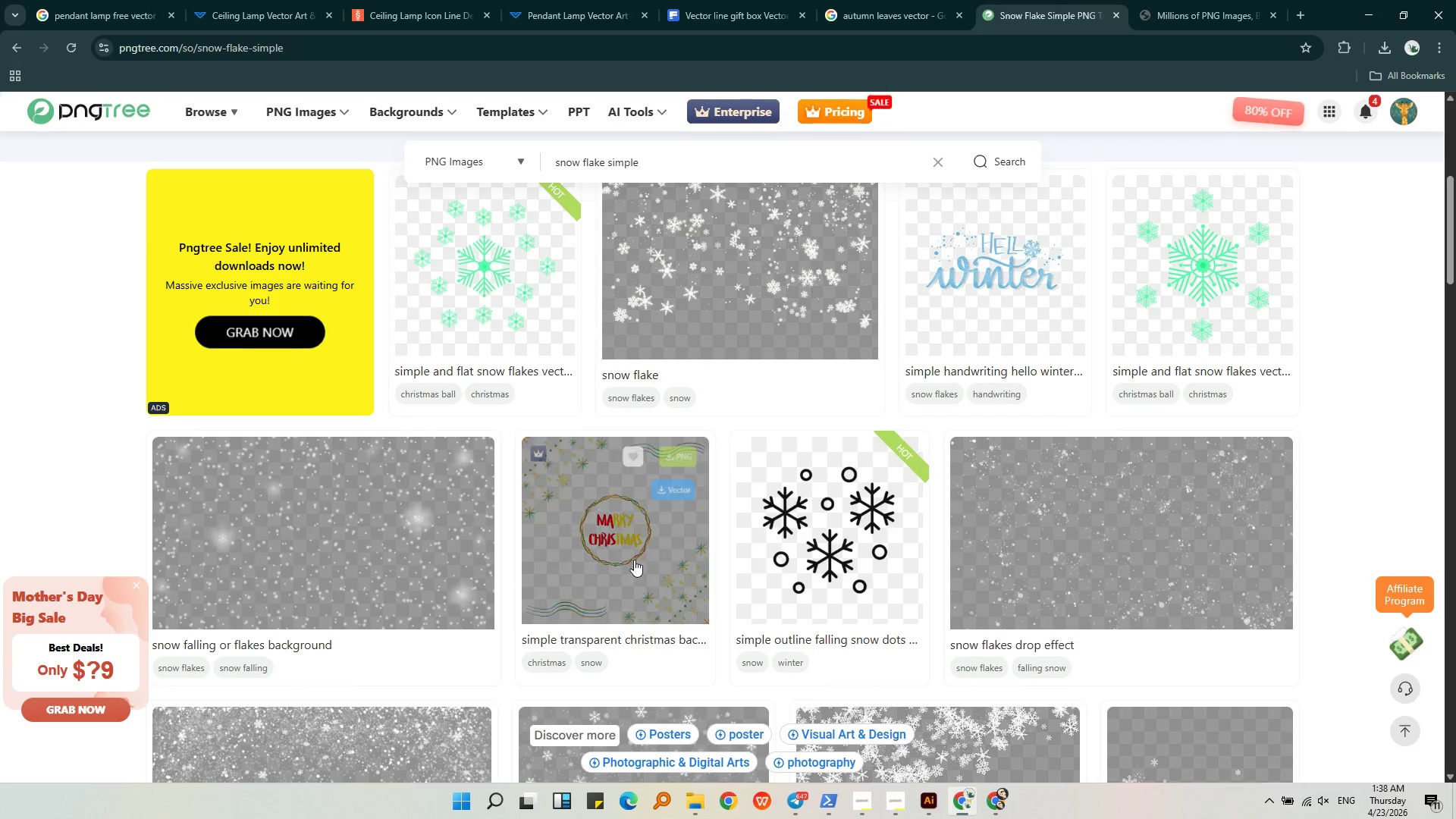 
left_click([891, 457])
 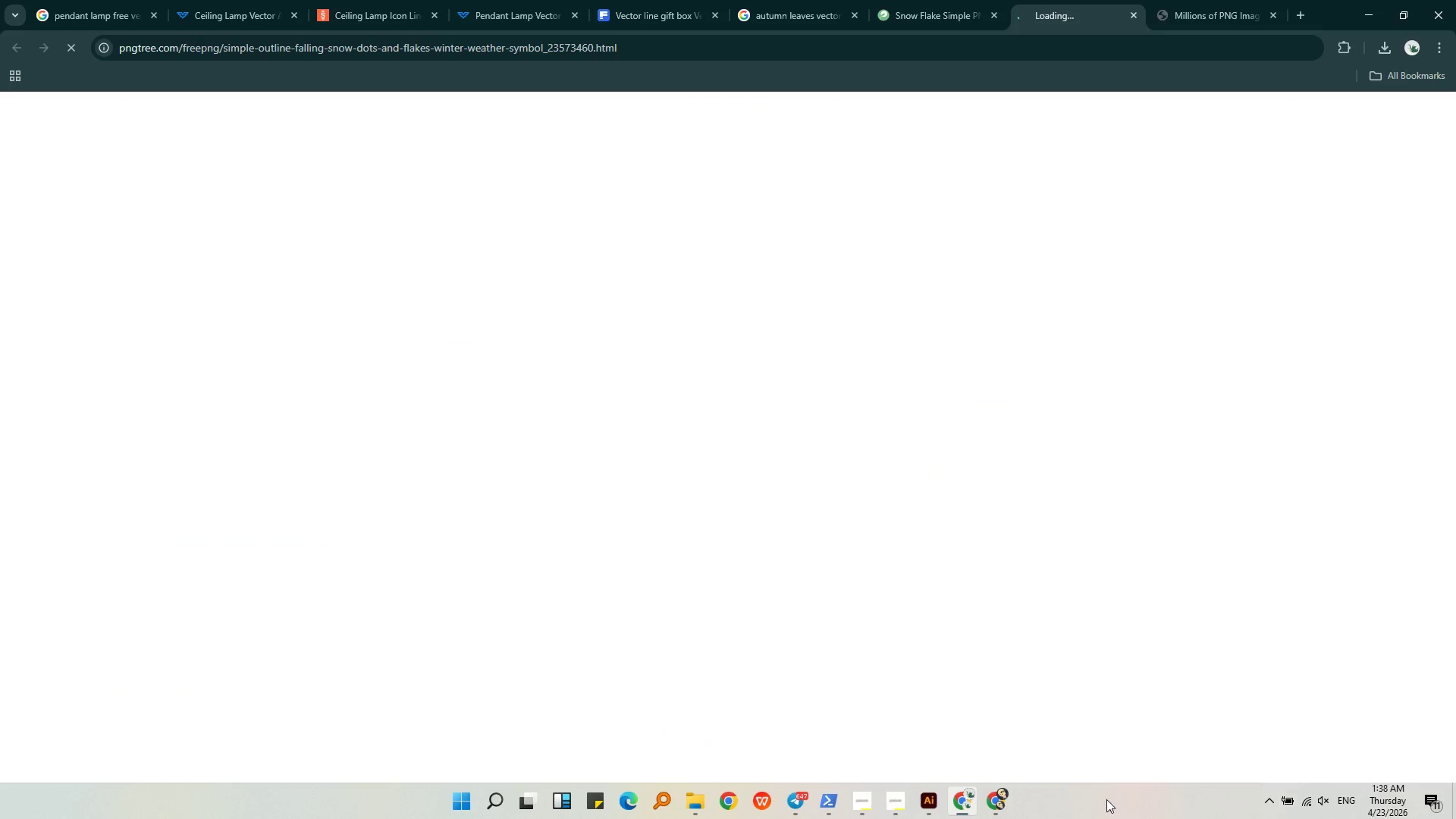 
left_click([932, 799])
 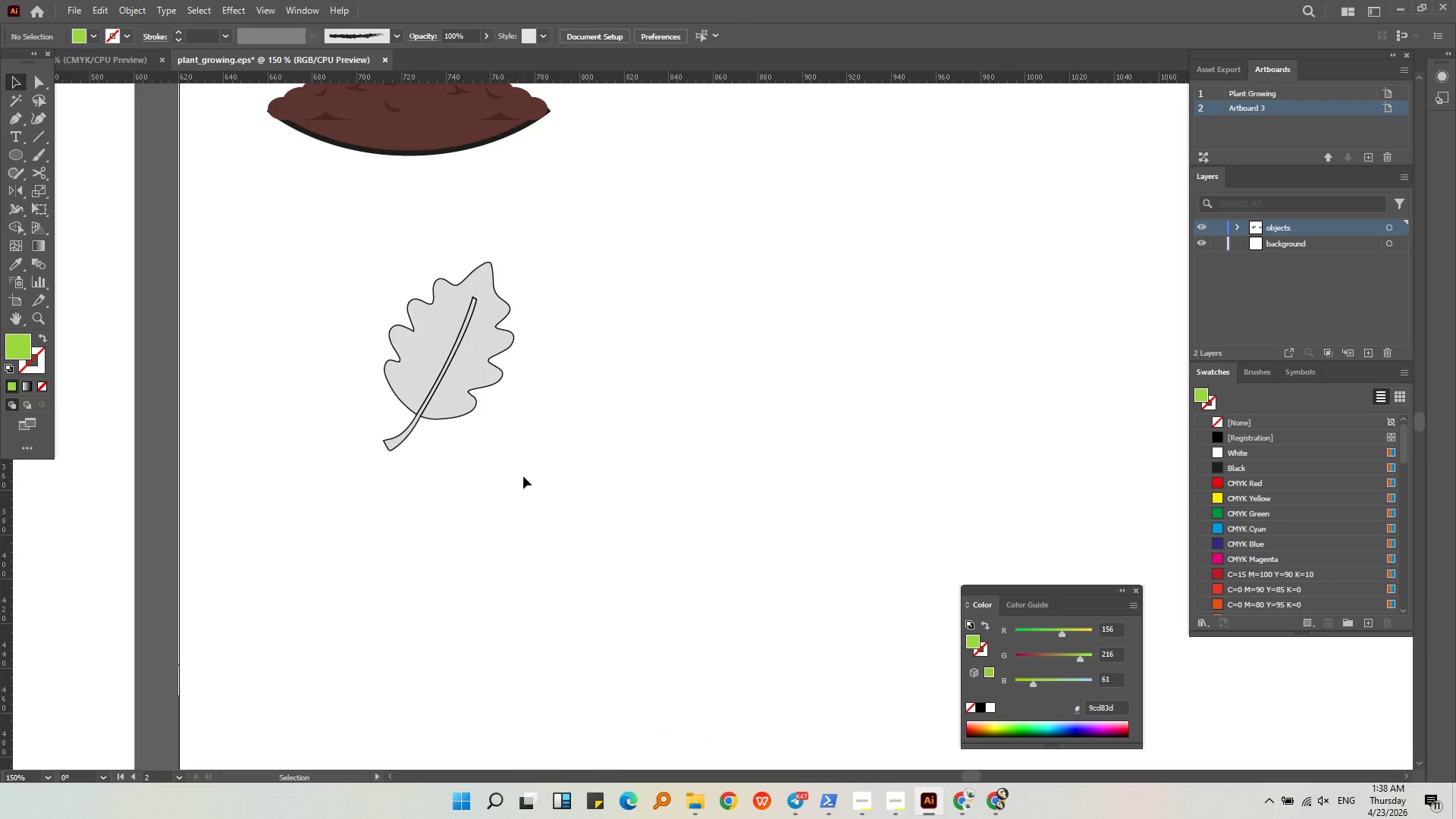 
left_click([531, 478])
 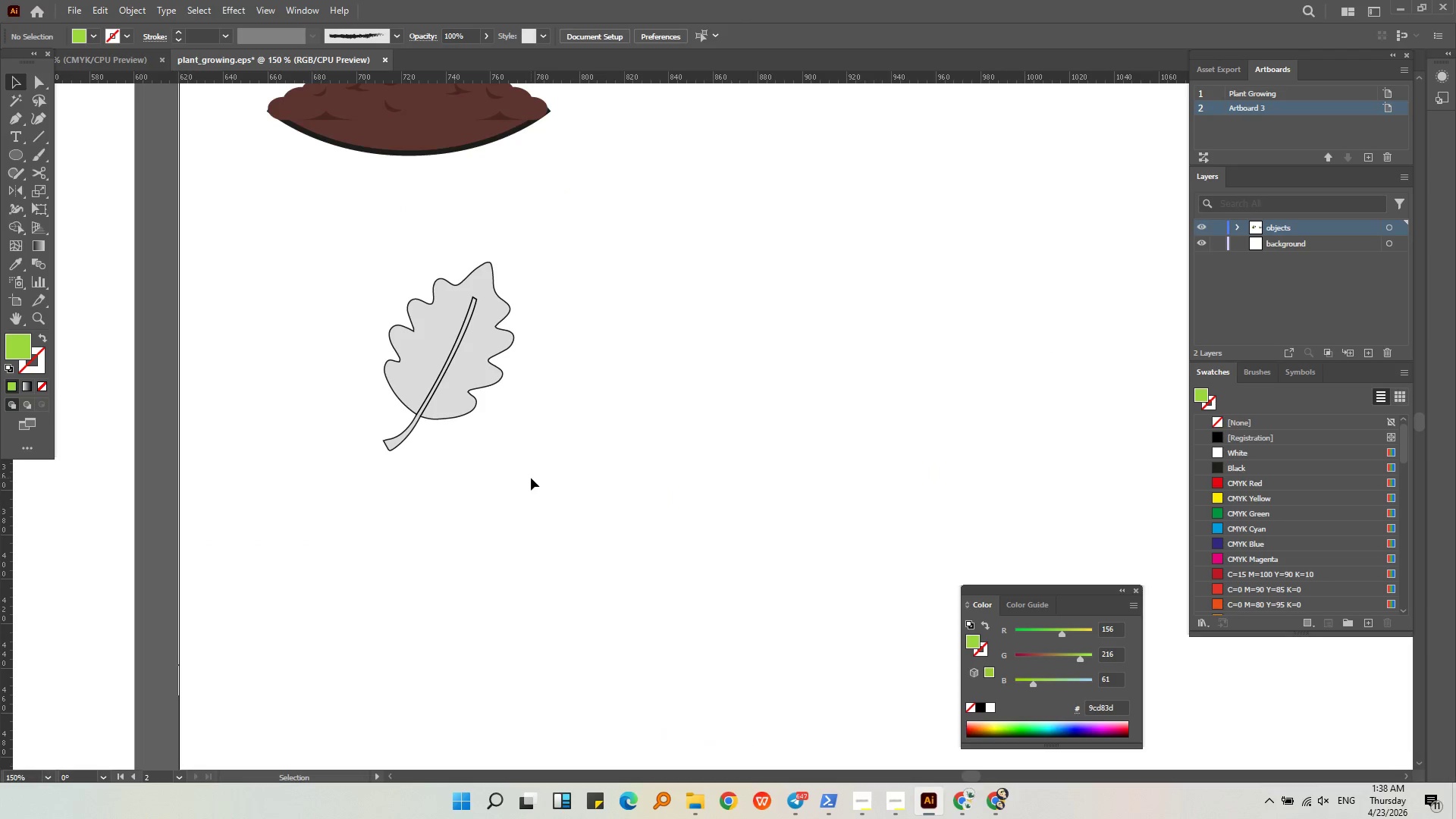 
hold_key(key=AltLeft, duration=0.36)
scroll: coordinate [531, 478], scroll_direction: down, amount: 3.0
 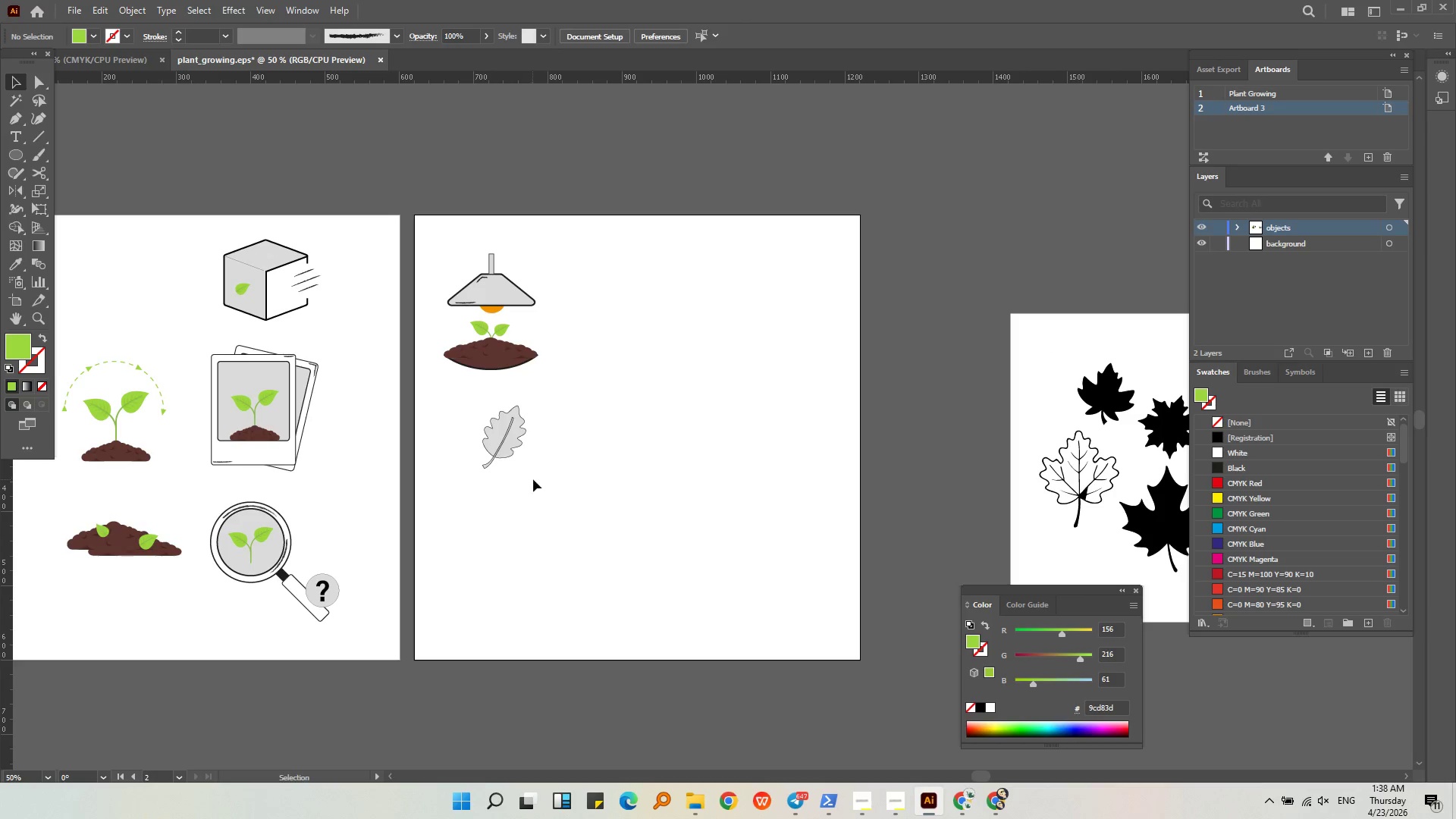 
hold_key(key=AltLeft, duration=0.42)
scroll: coordinate [533, 479], scroll_direction: up, amount: 2.0
 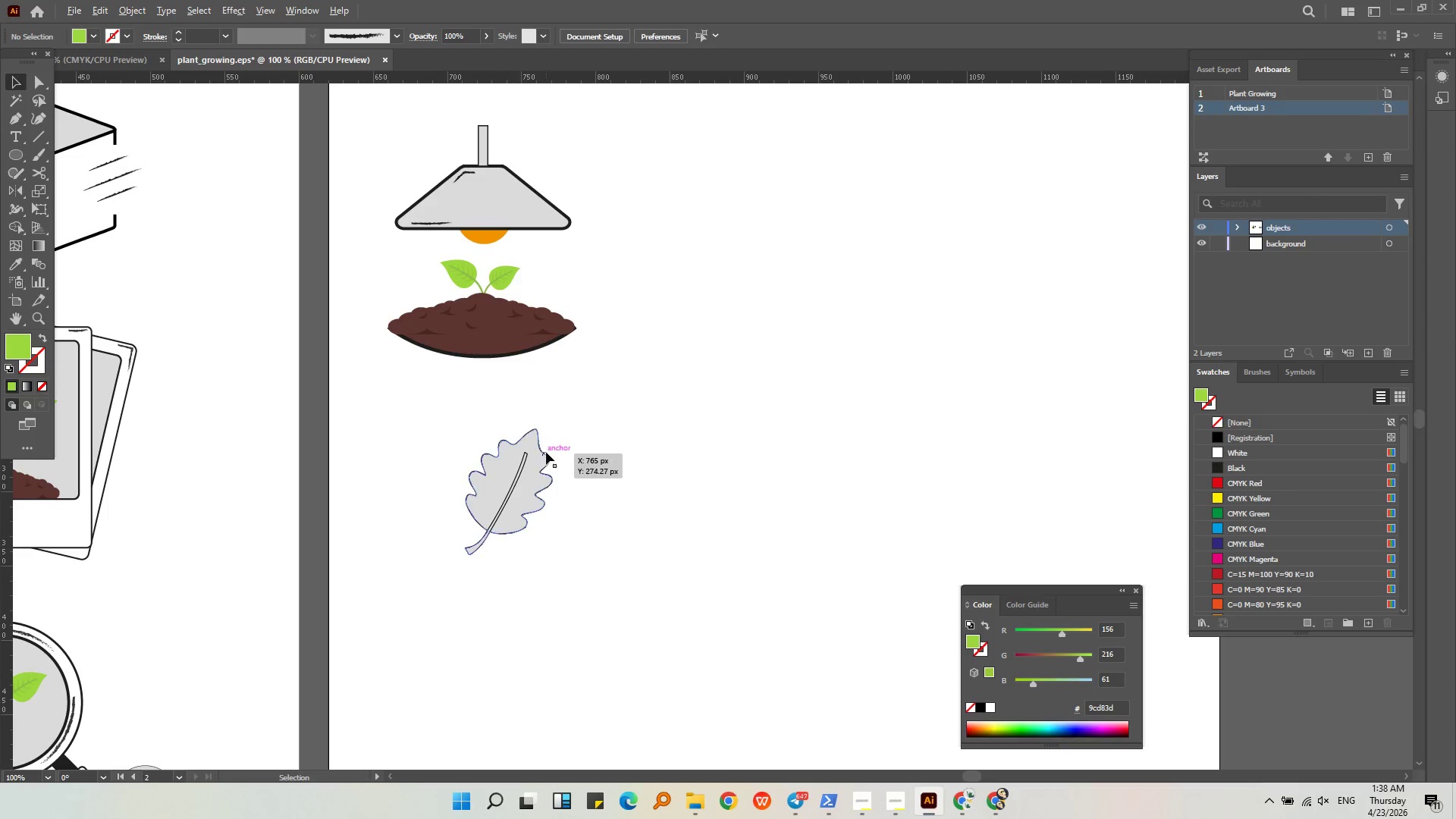 
left_click([535, 479])
 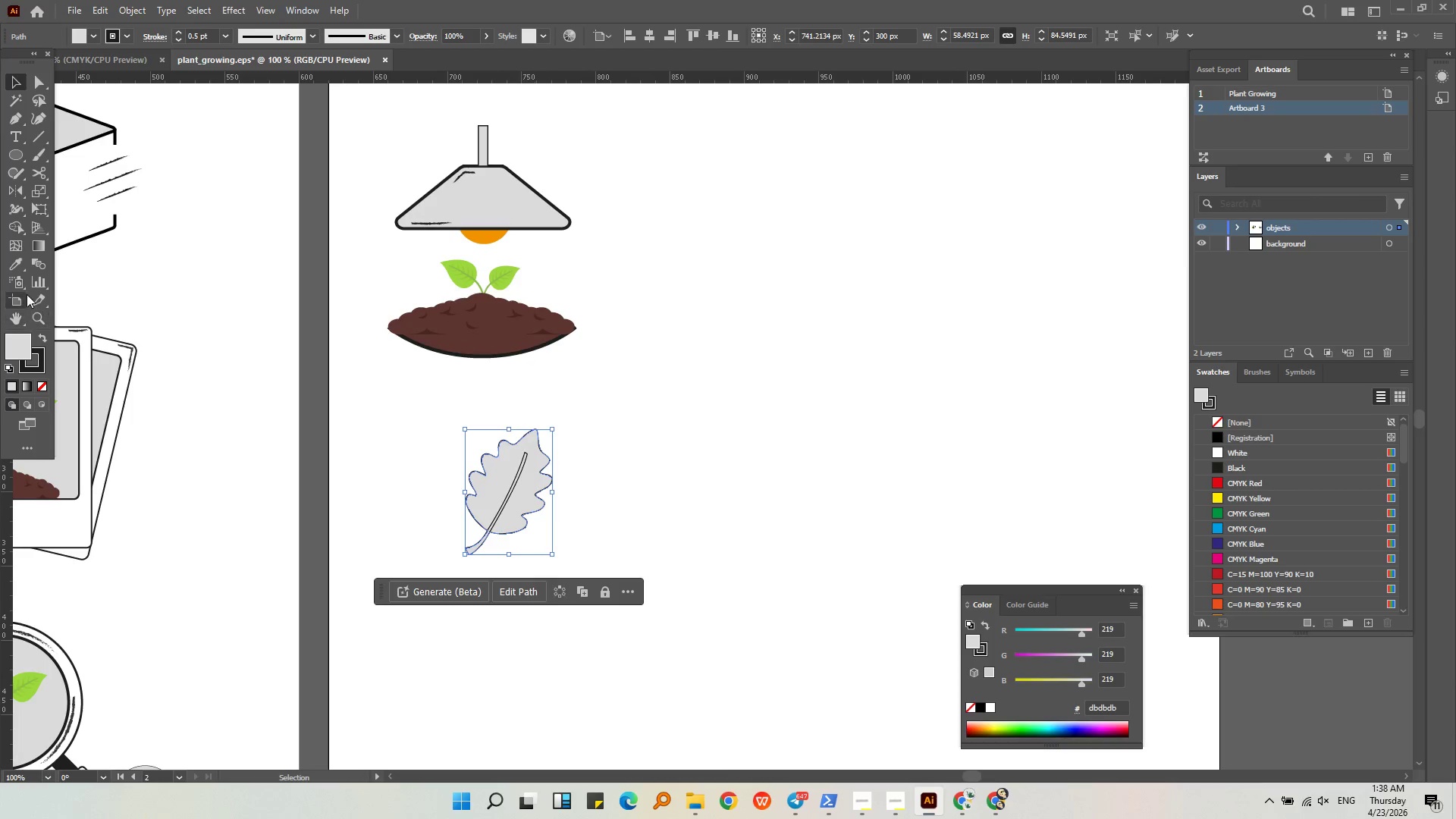 
left_click([22, 265])
 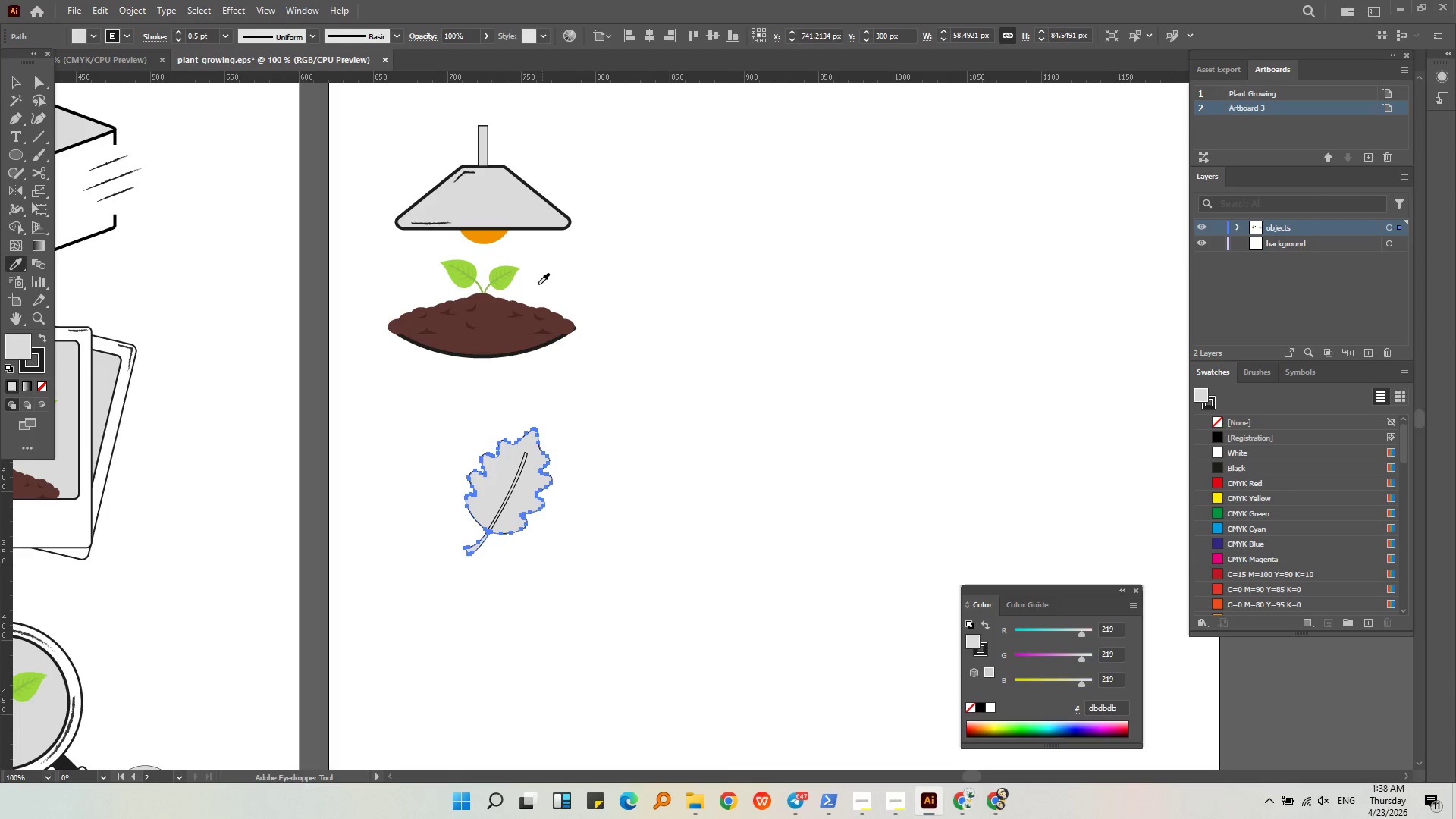 
key(Alt+AltLeft)
 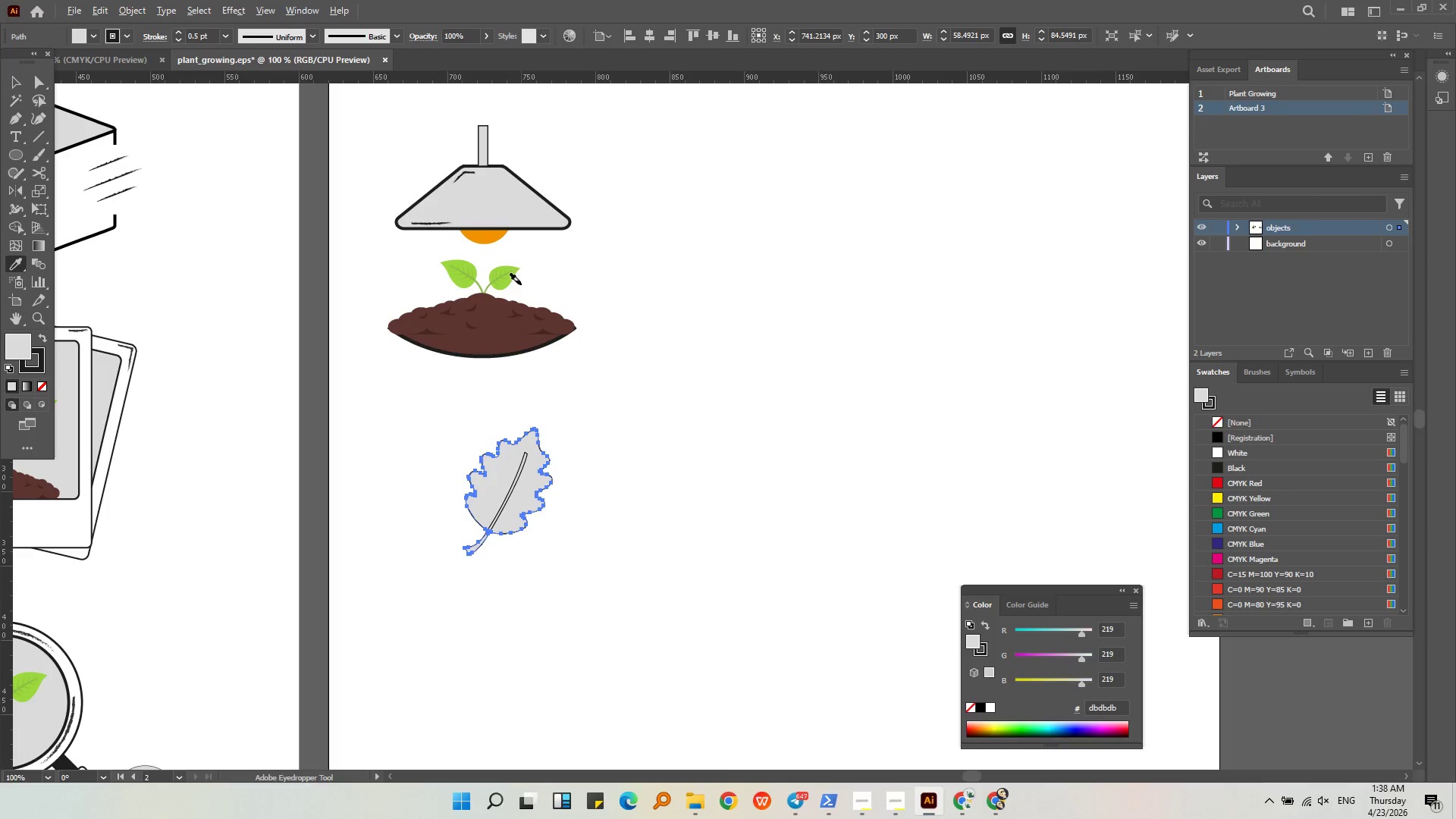 
scroll: coordinate [521, 284], scroll_direction: up, amount: 2.0
 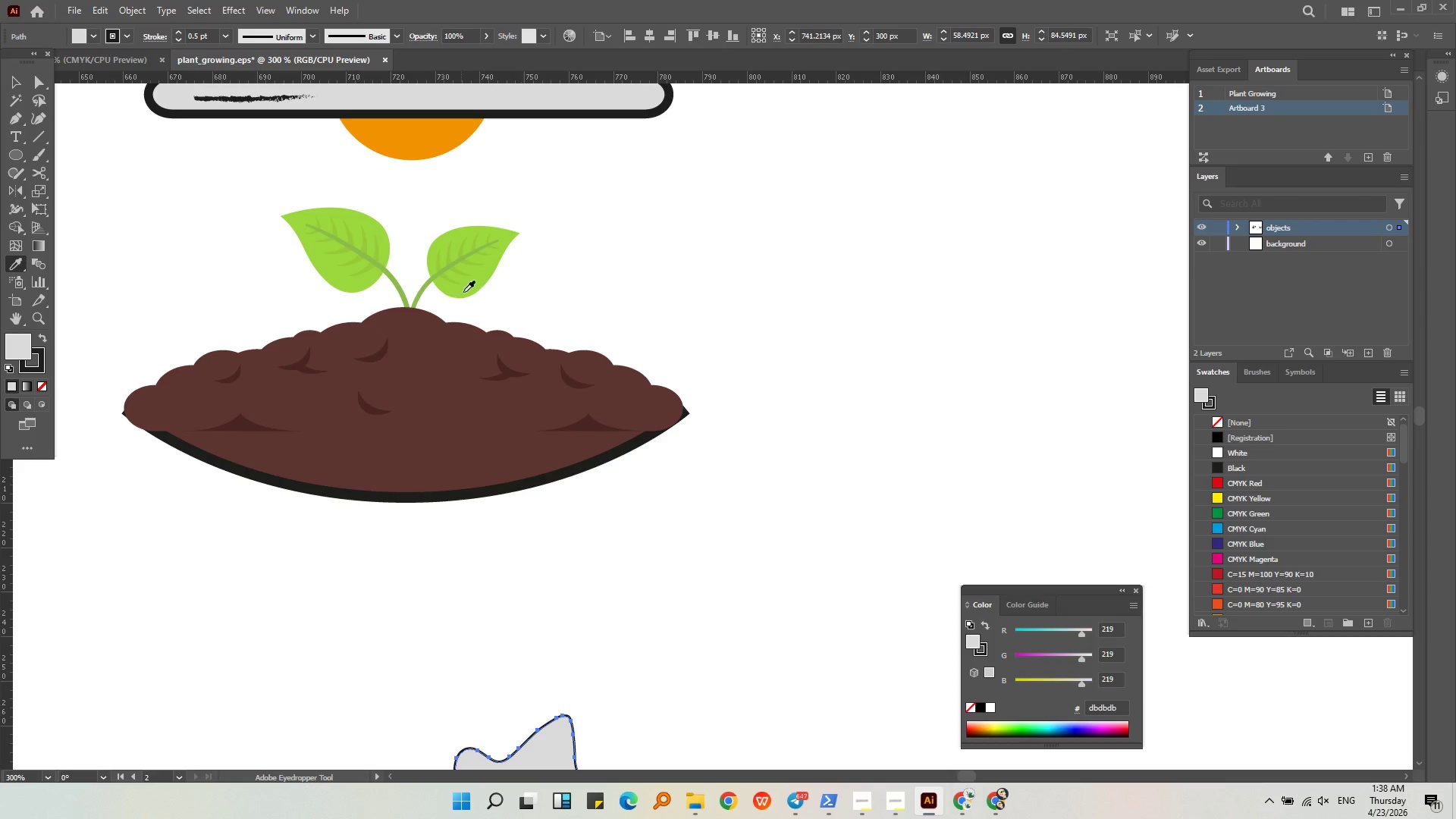 
left_click([466, 288])
 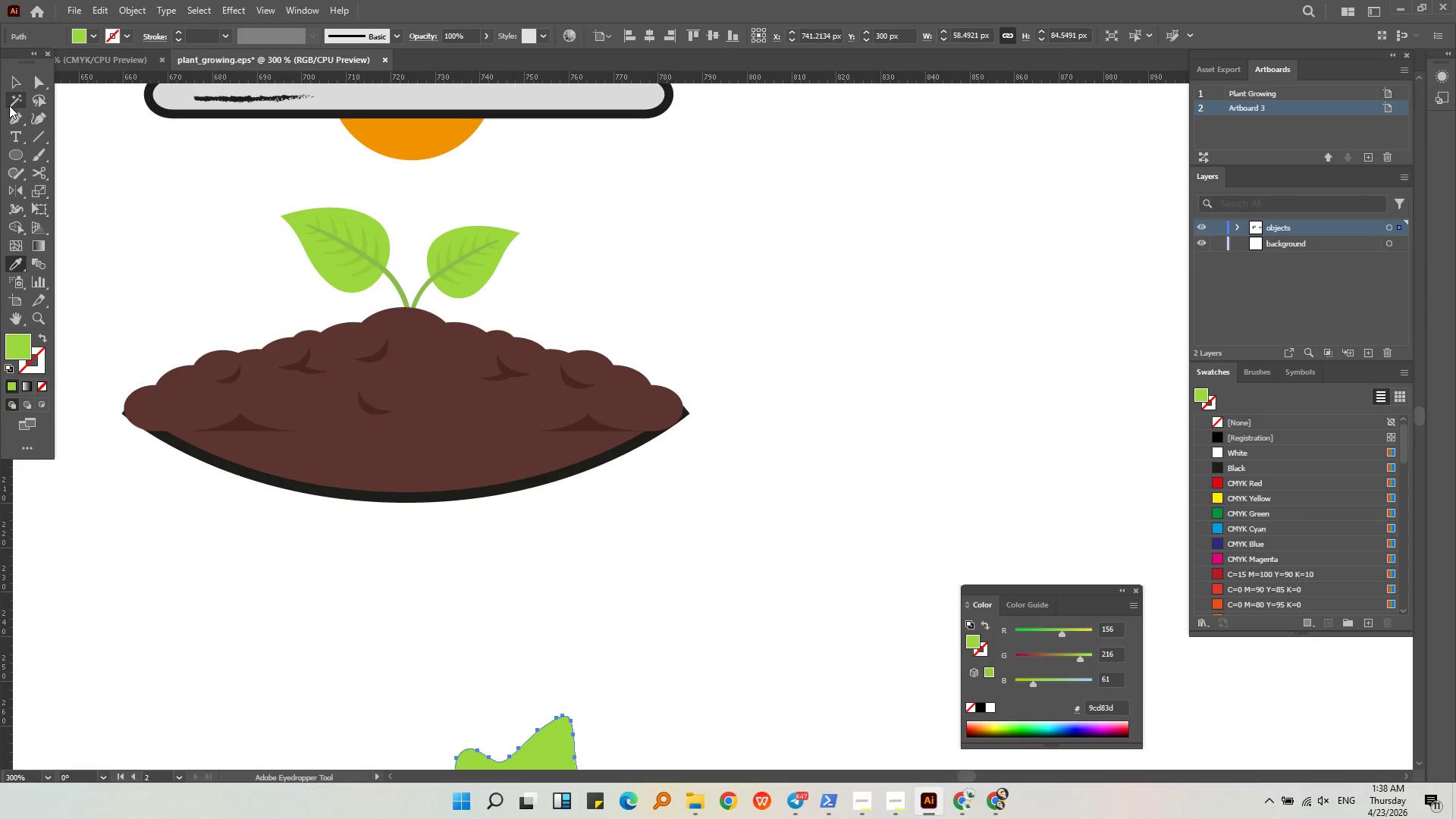 
left_click([16, 82])
 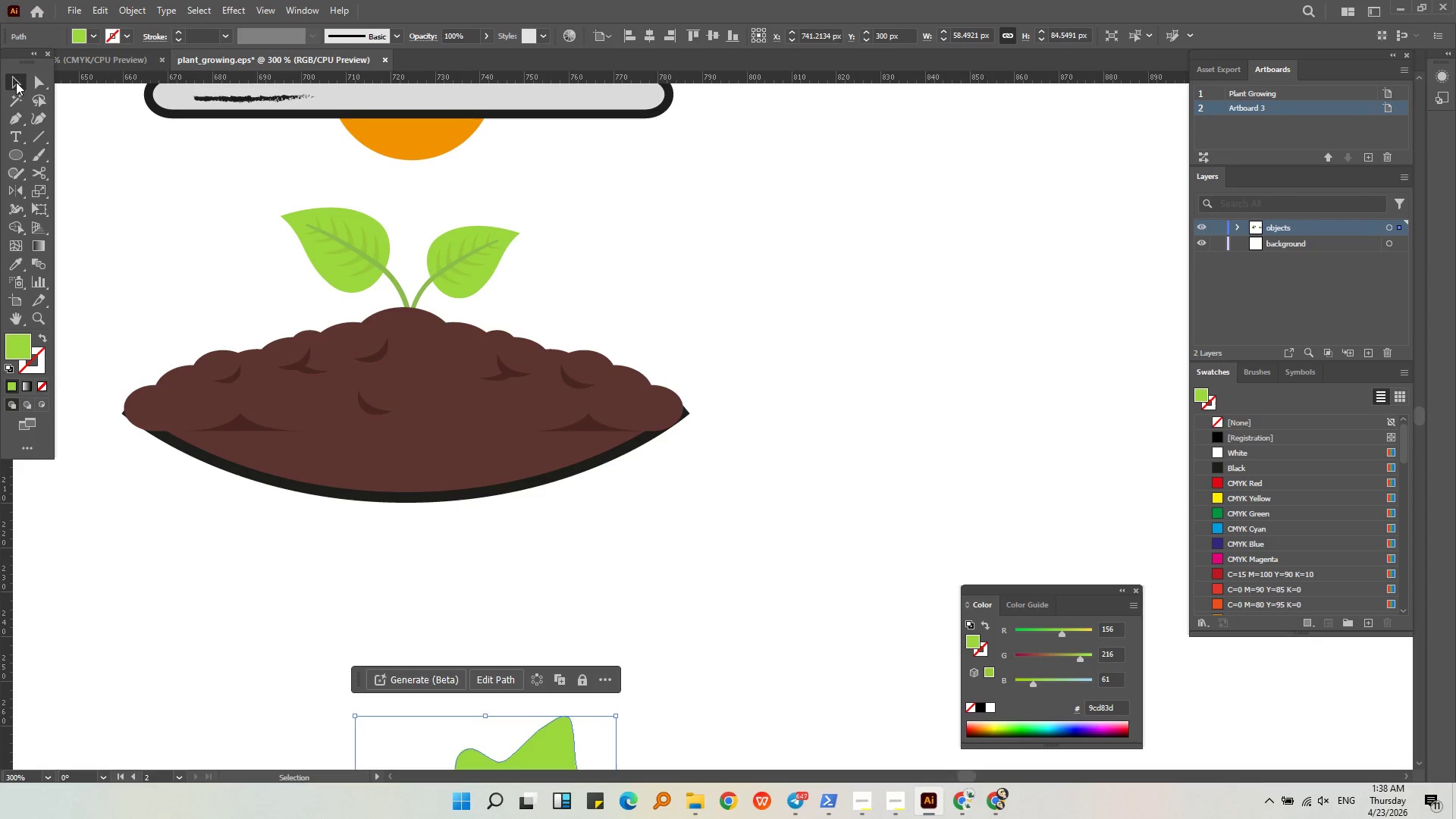 
key(Alt+AltLeft)
 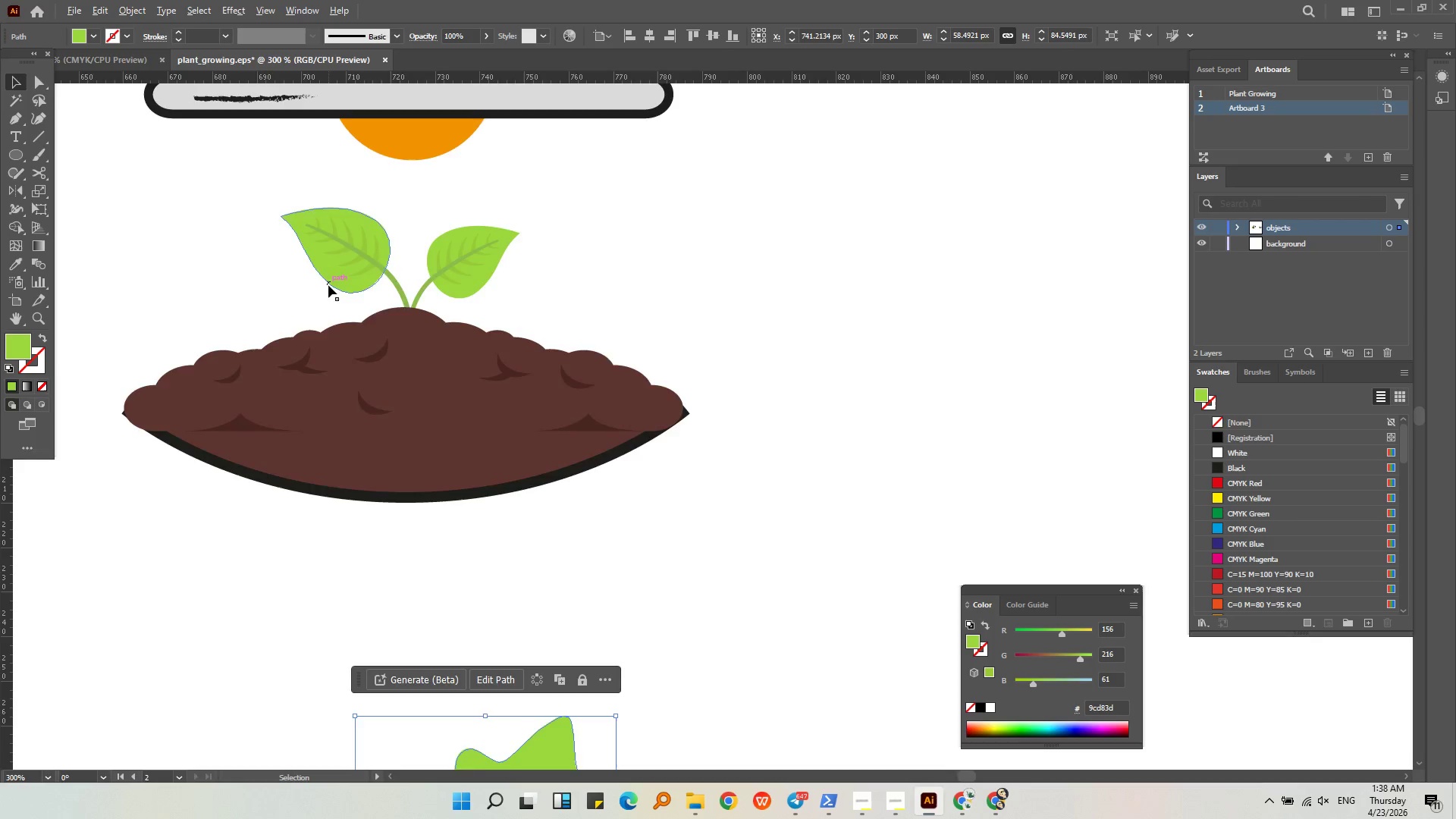 
scroll: coordinate [335, 281], scroll_direction: down, amount: 2.0
 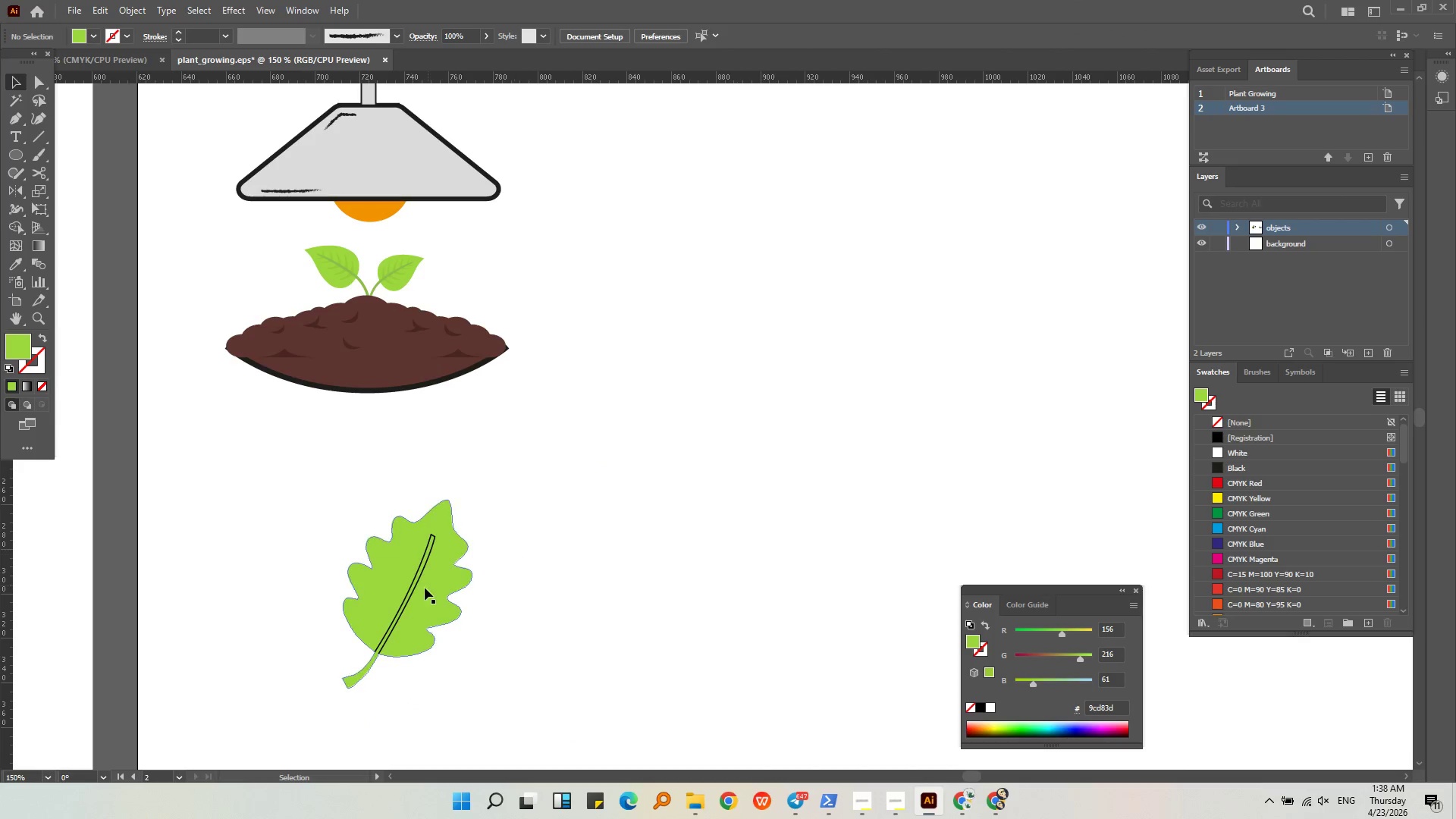 
left_click([424, 589])
 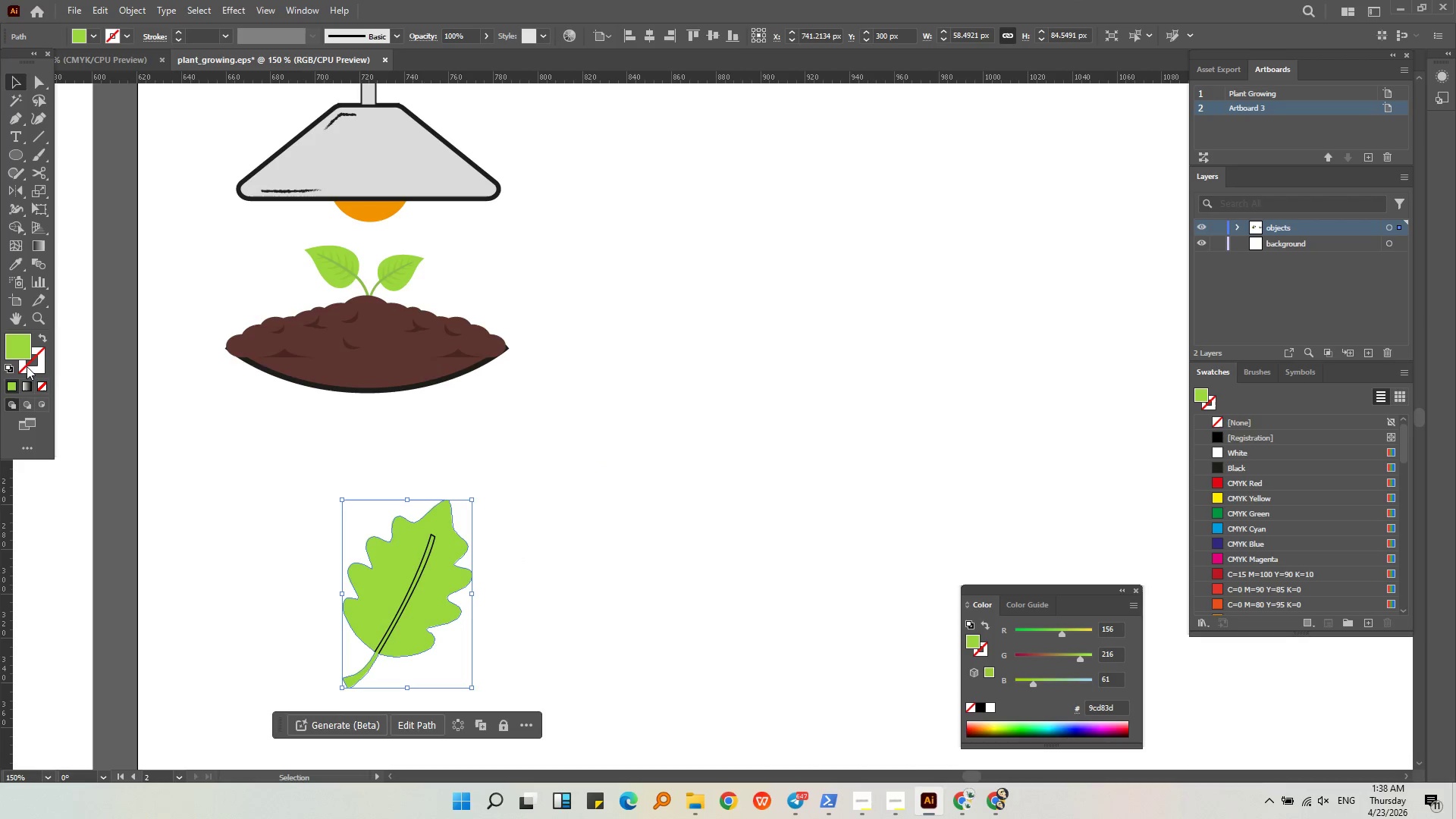 
left_click([30, 369])
 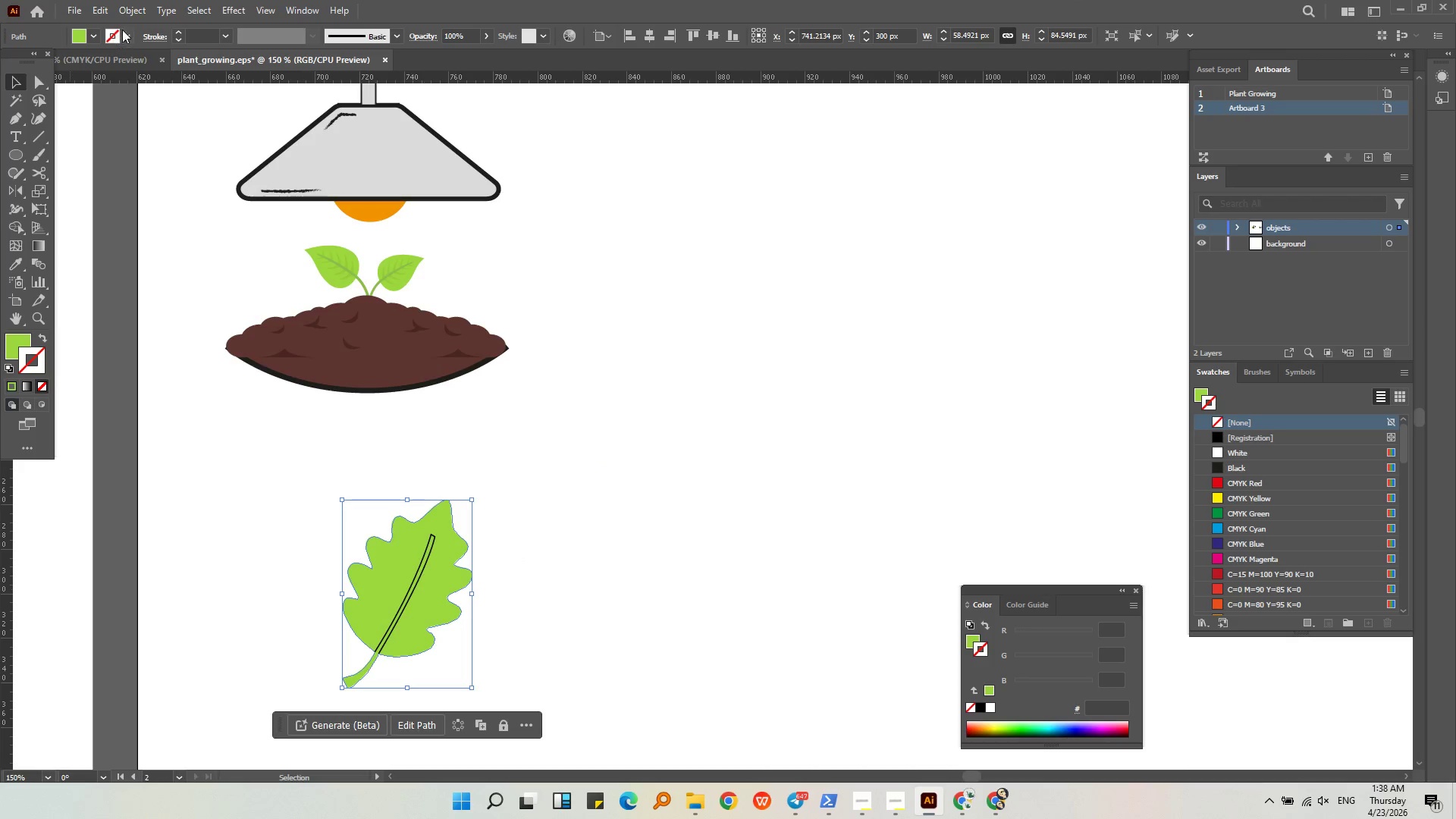 
double_click([129, 27])
 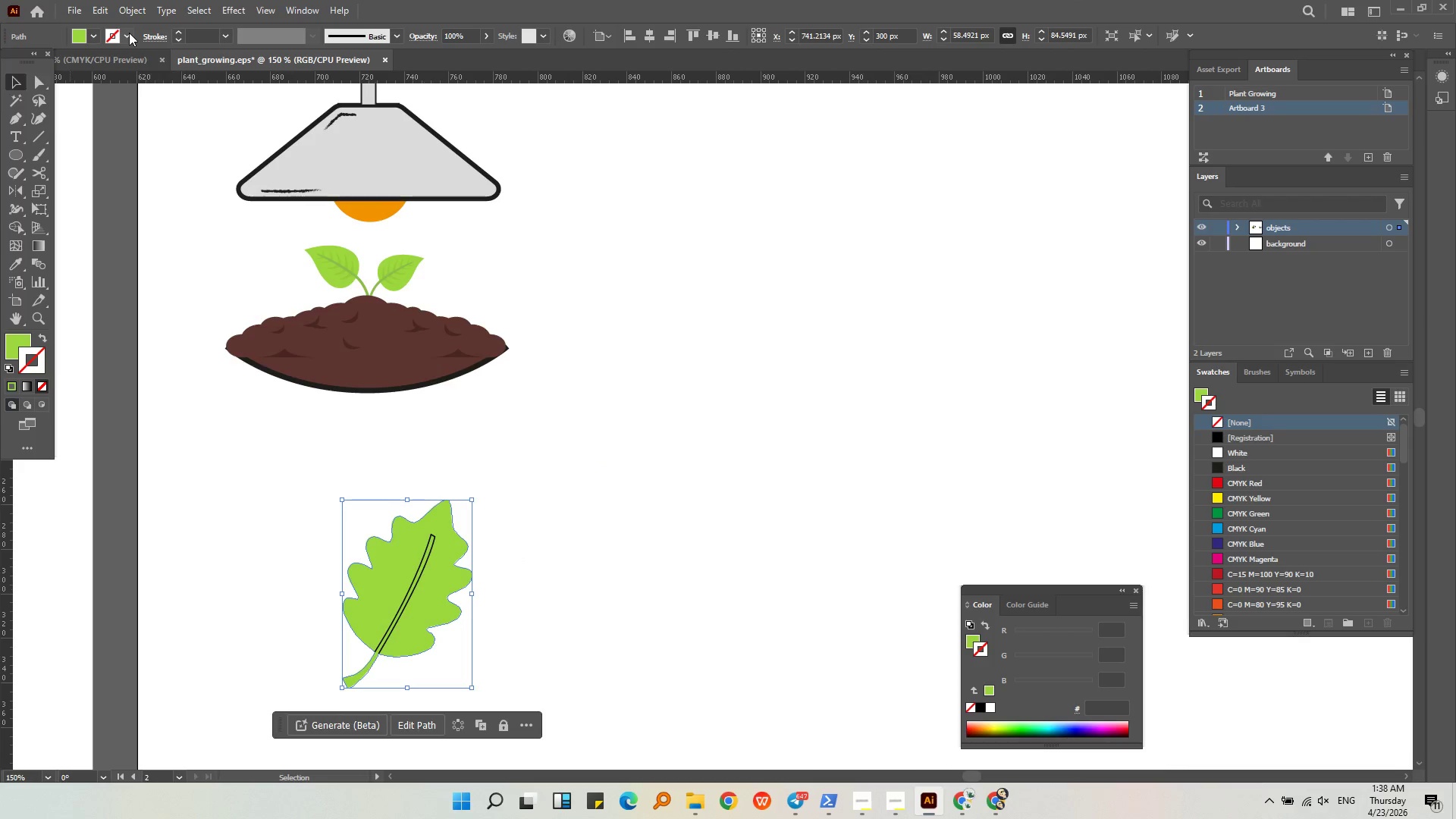 
triple_click([129, 33])
 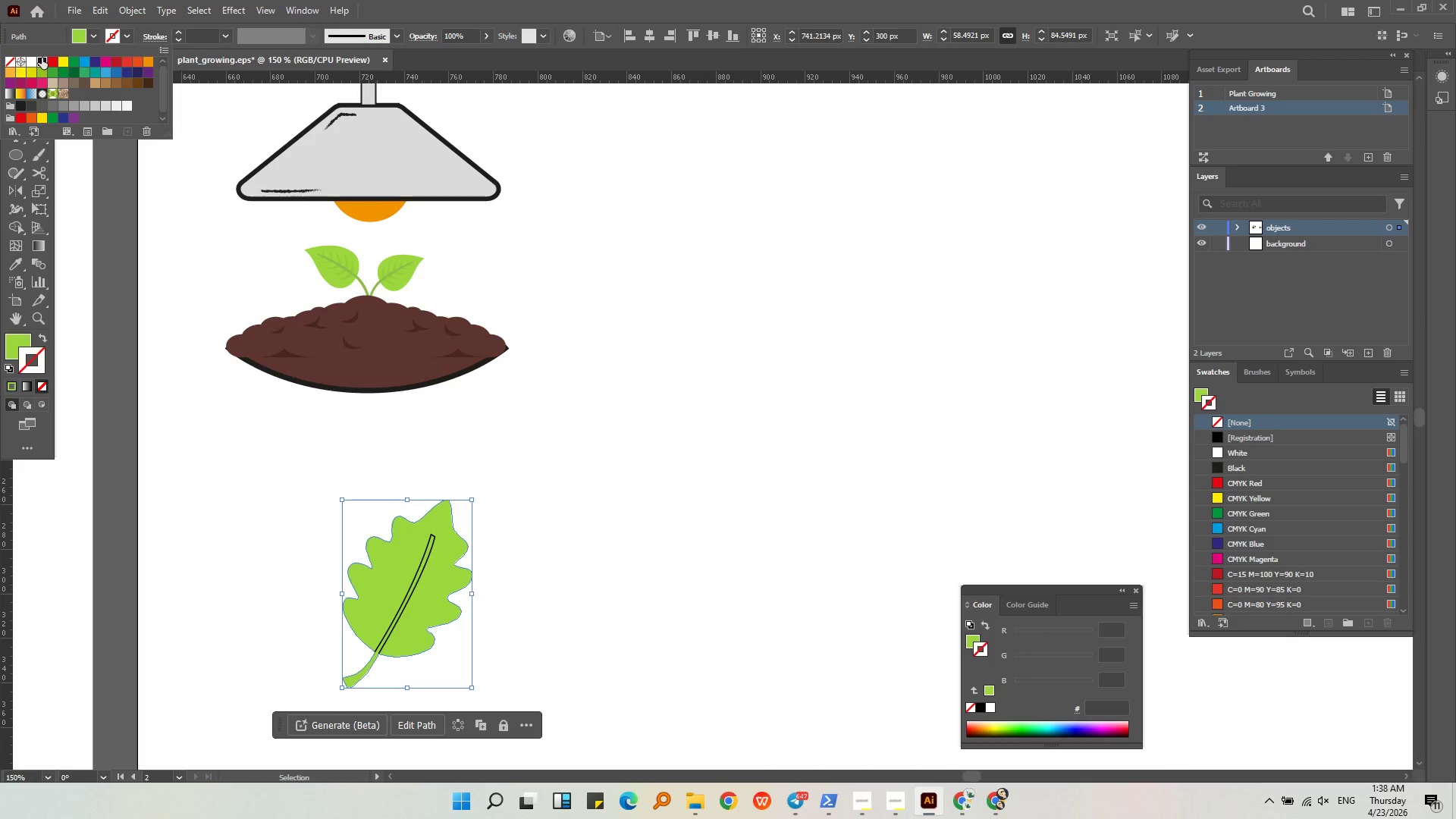 
double_click([733, 544])
 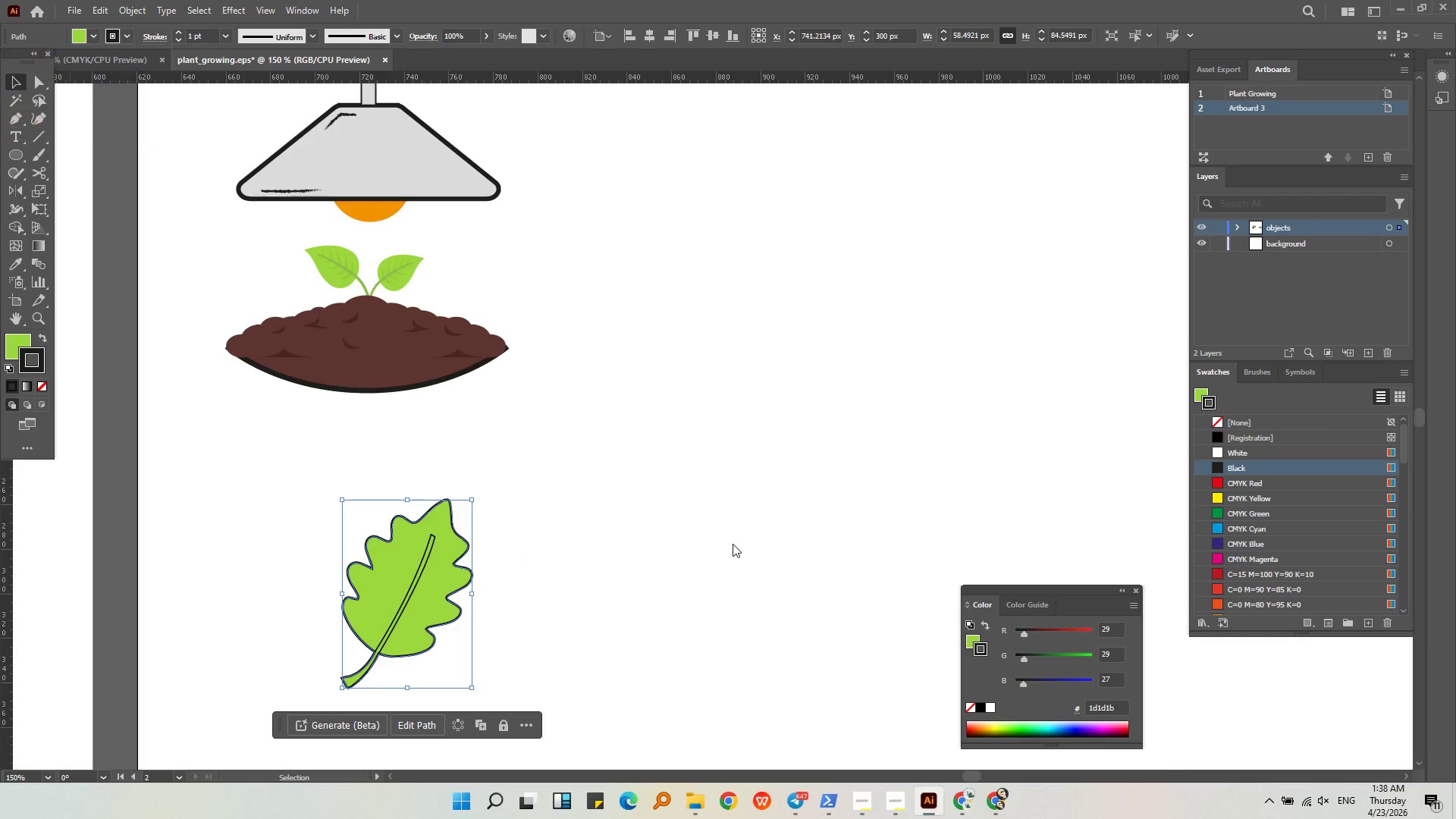 
triple_click([733, 544])
 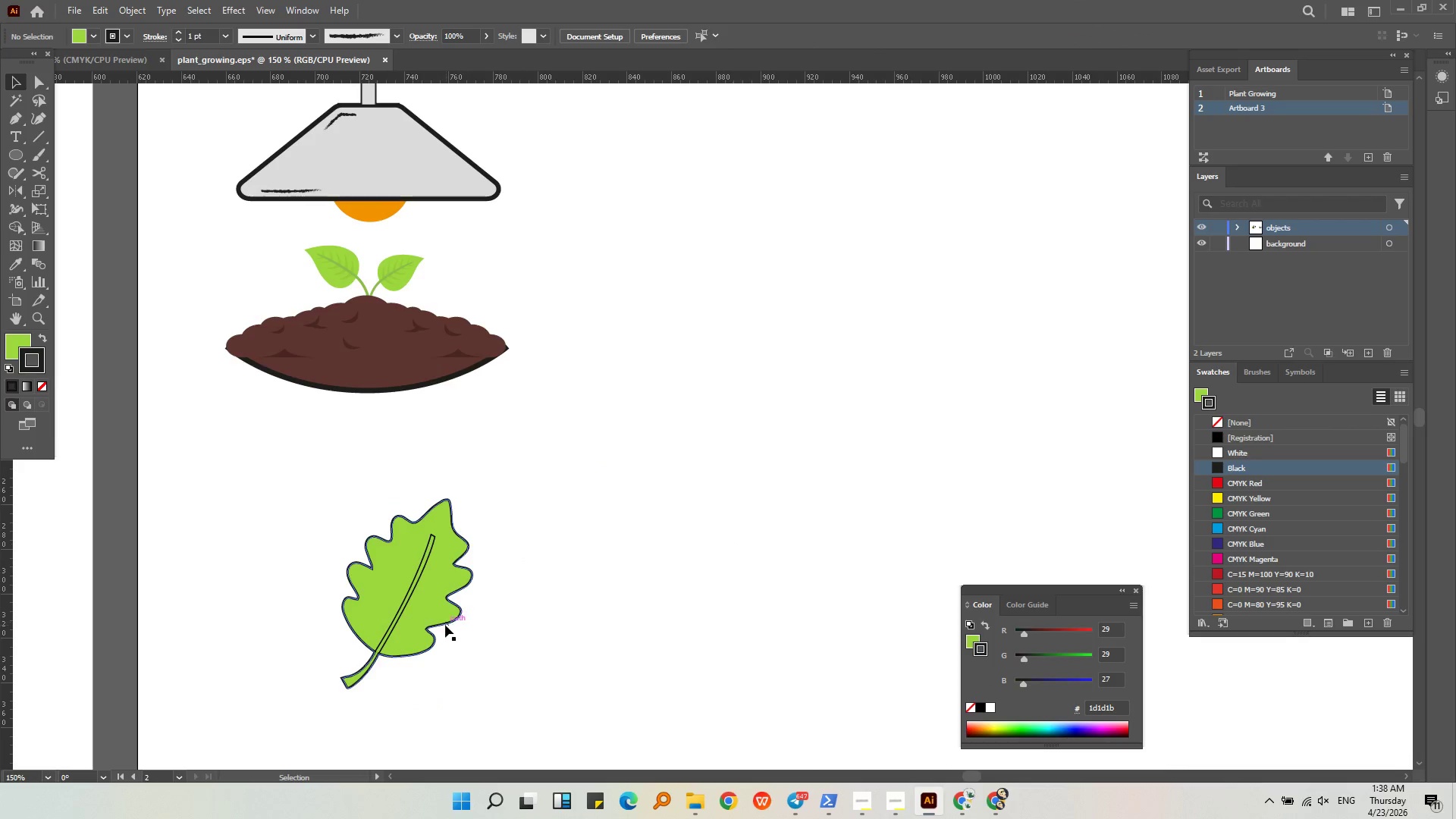 
left_click([425, 595])
 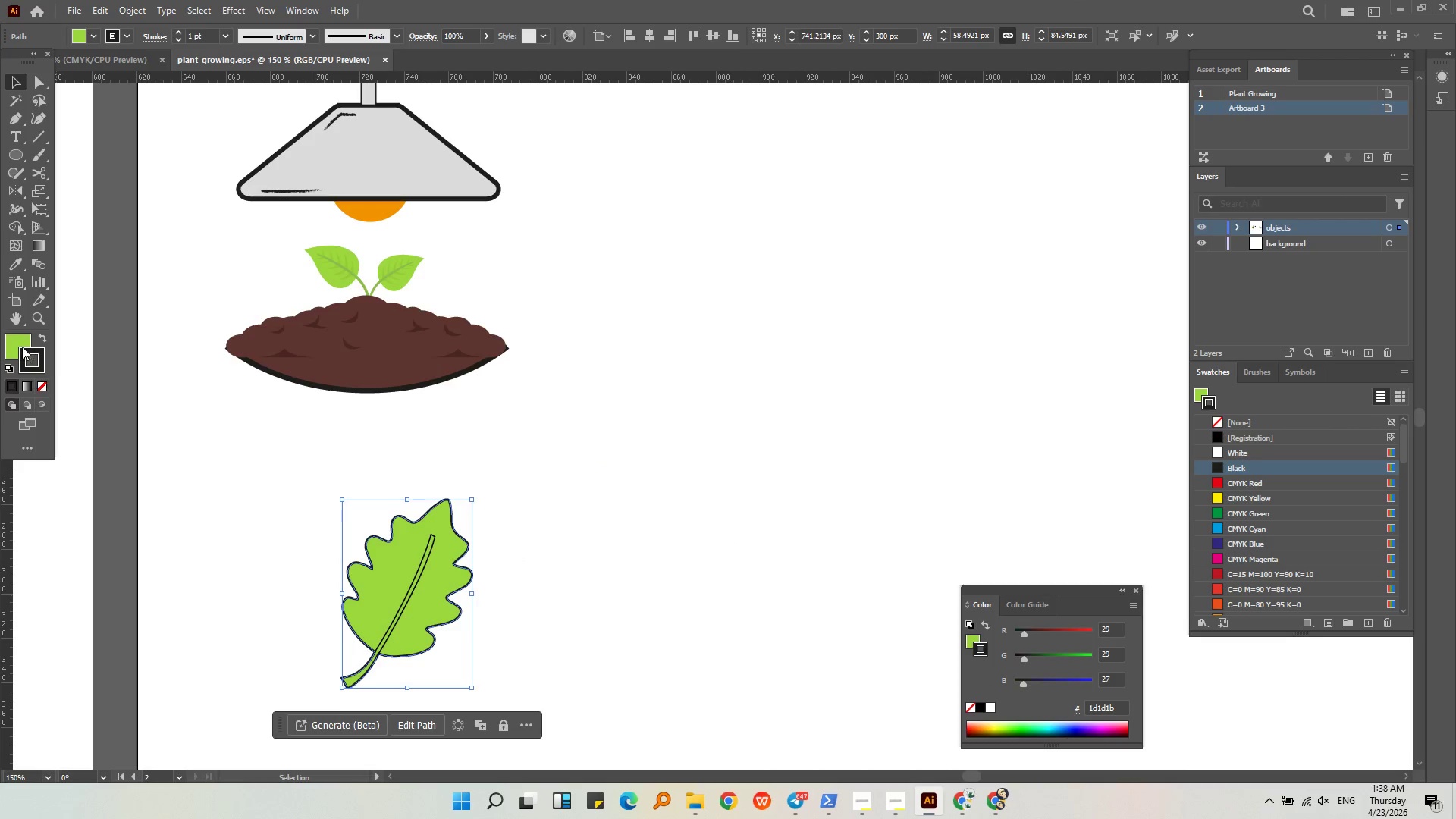 
double_click([17, 341])
 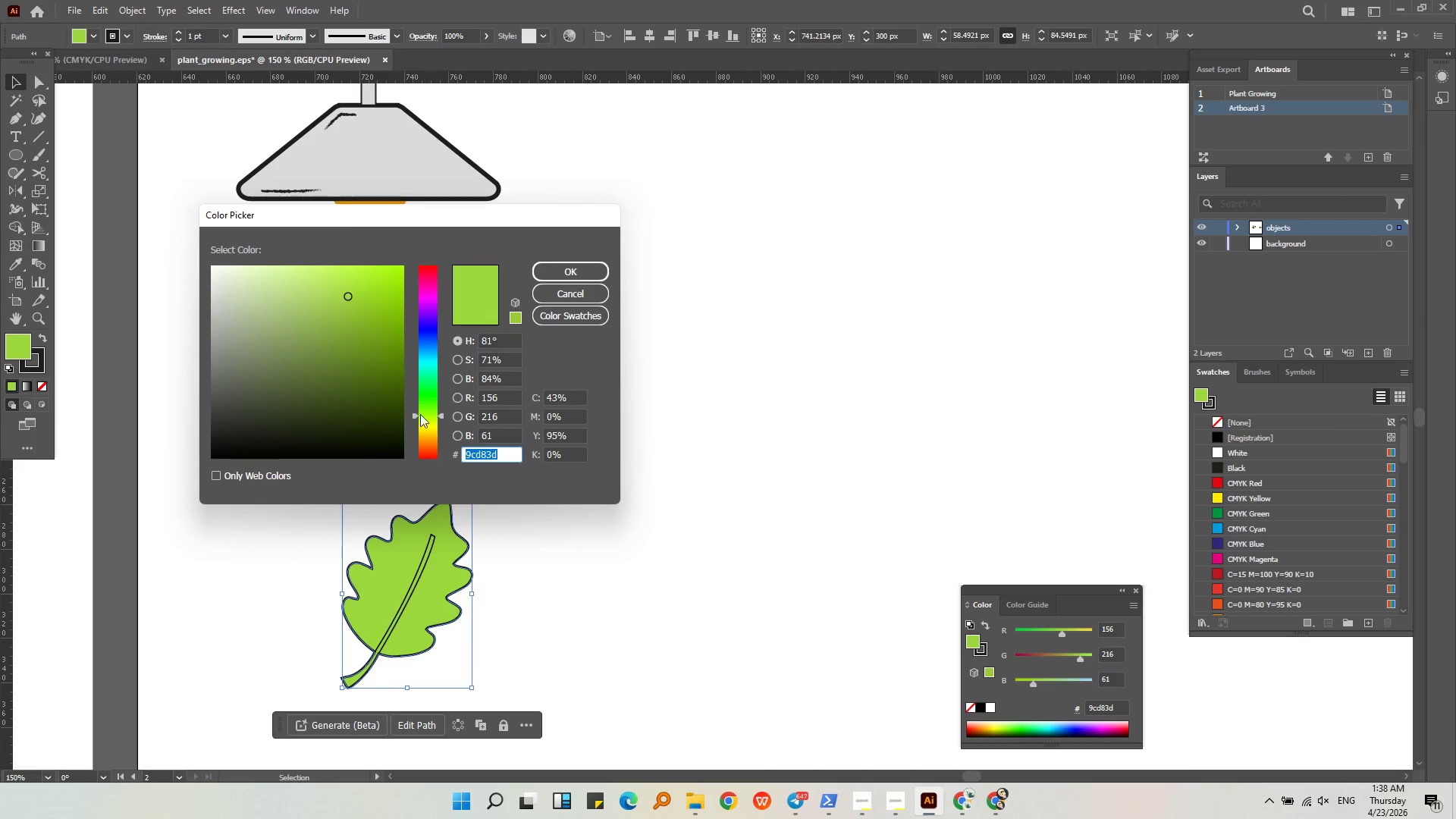 
left_click([423, 421])
 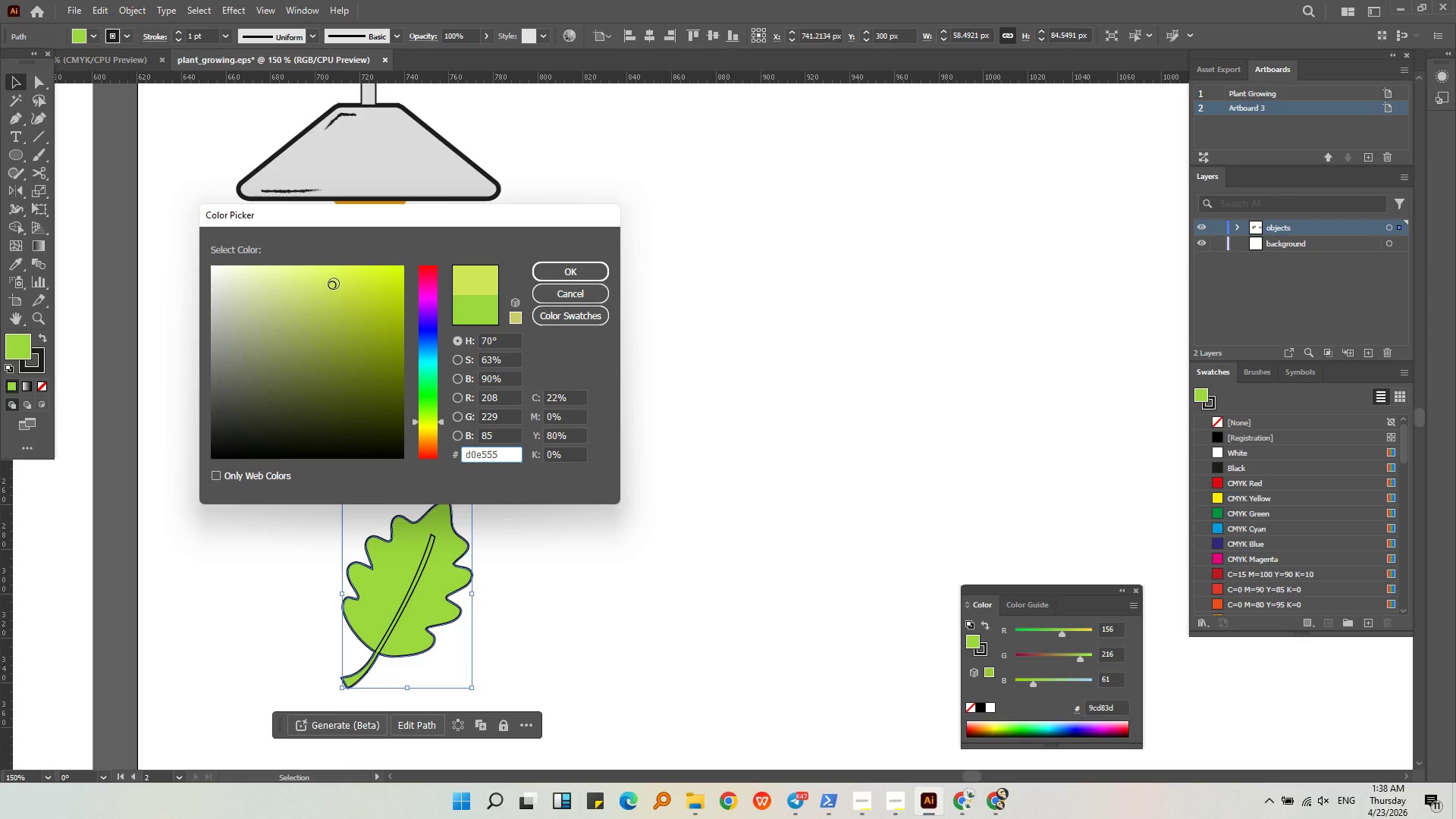 
double_click([348, 271])
 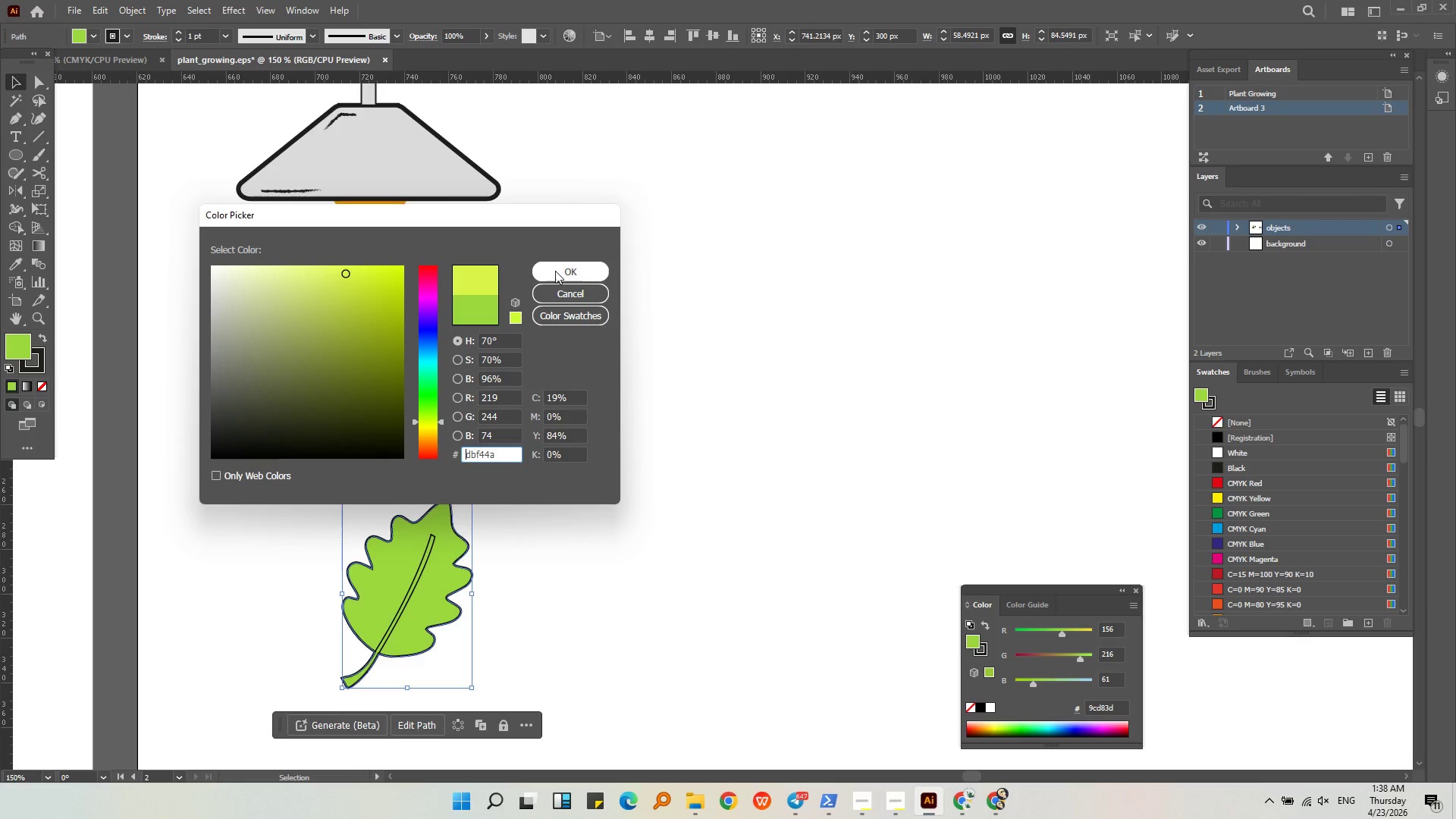 
left_click([578, 268])
 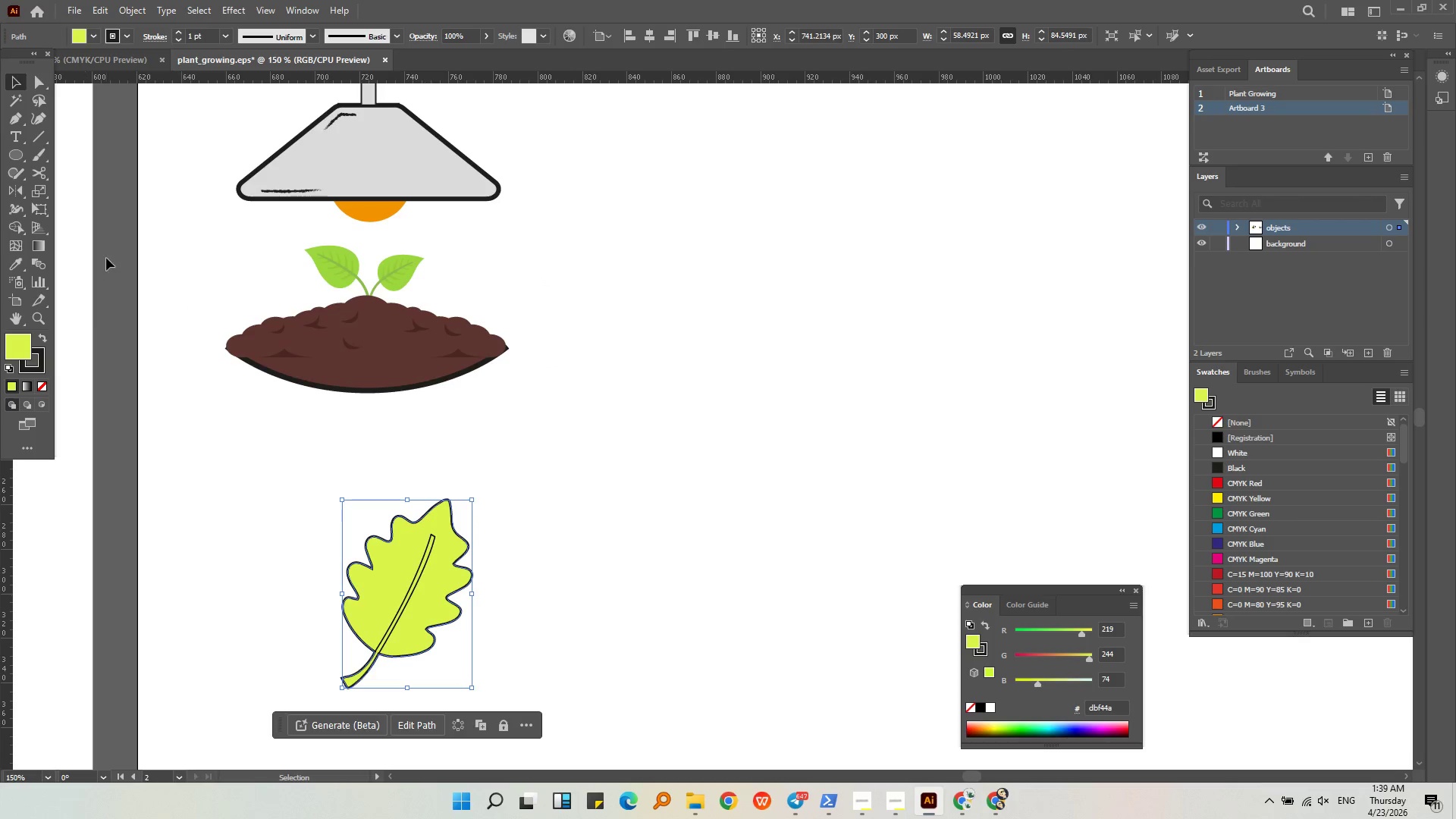 
left_click([90, 31])
 